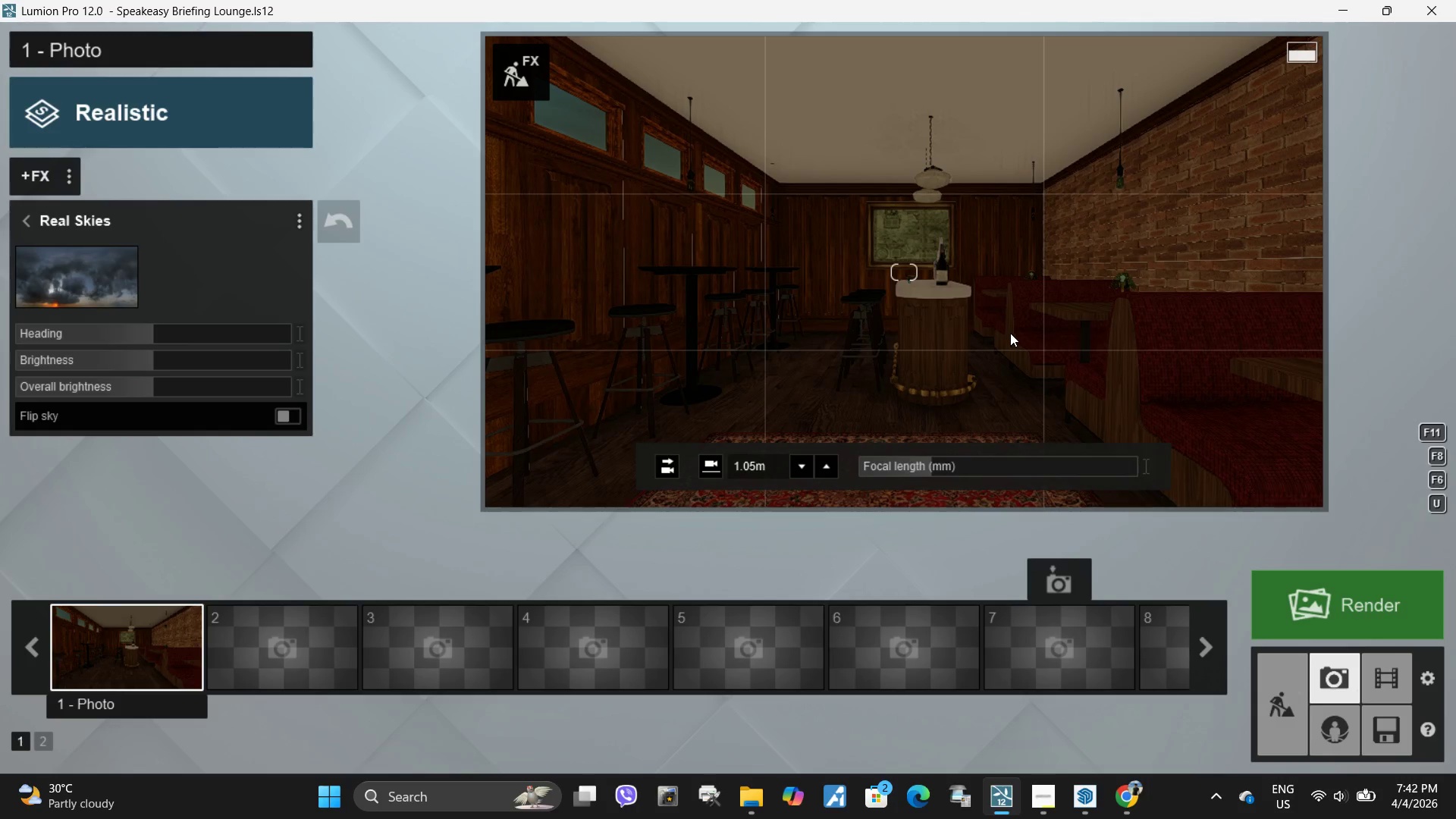 
wait(7.39)
 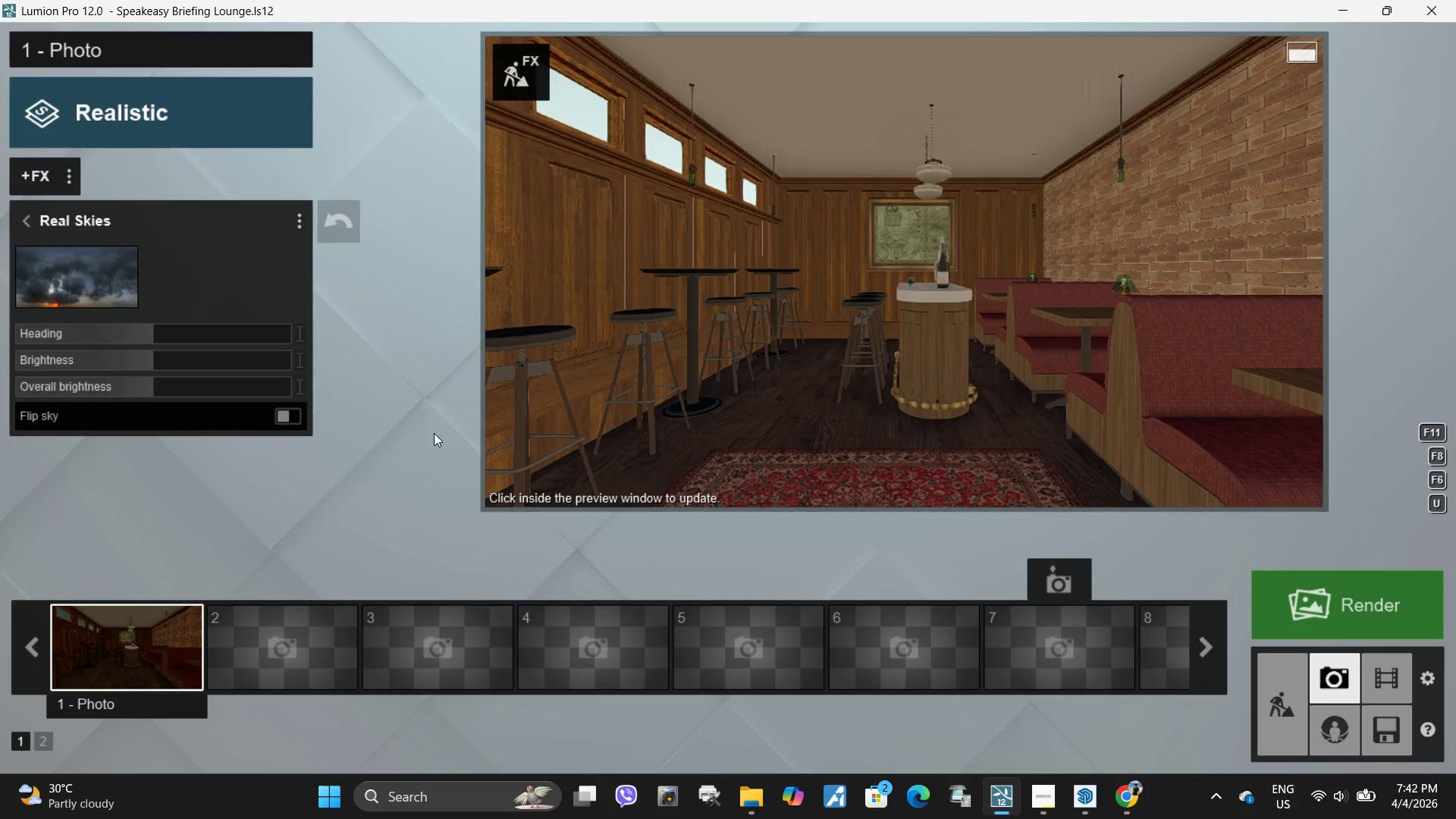 
left_click([1091, 799])
 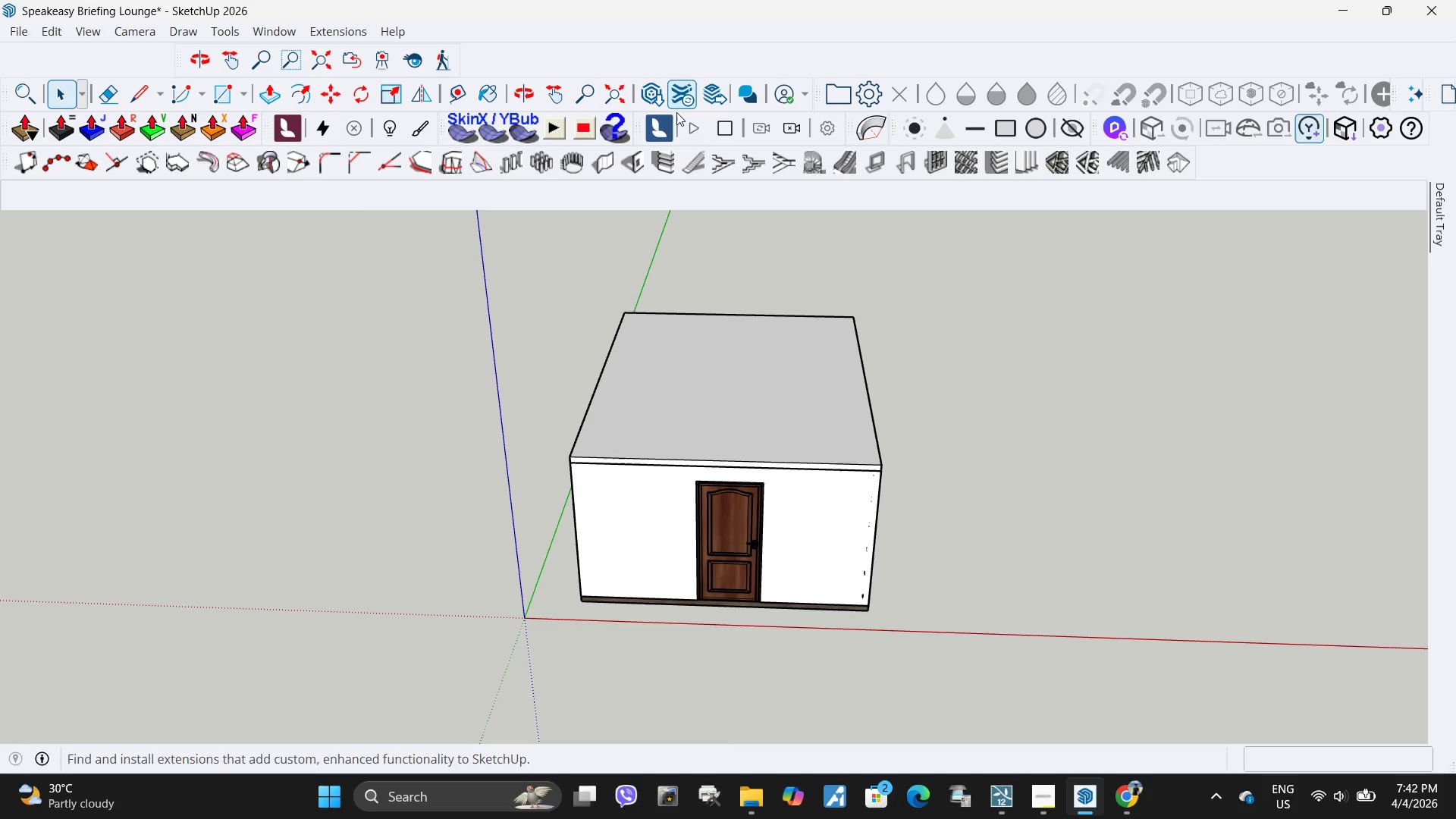 
left_click([717, 132])
 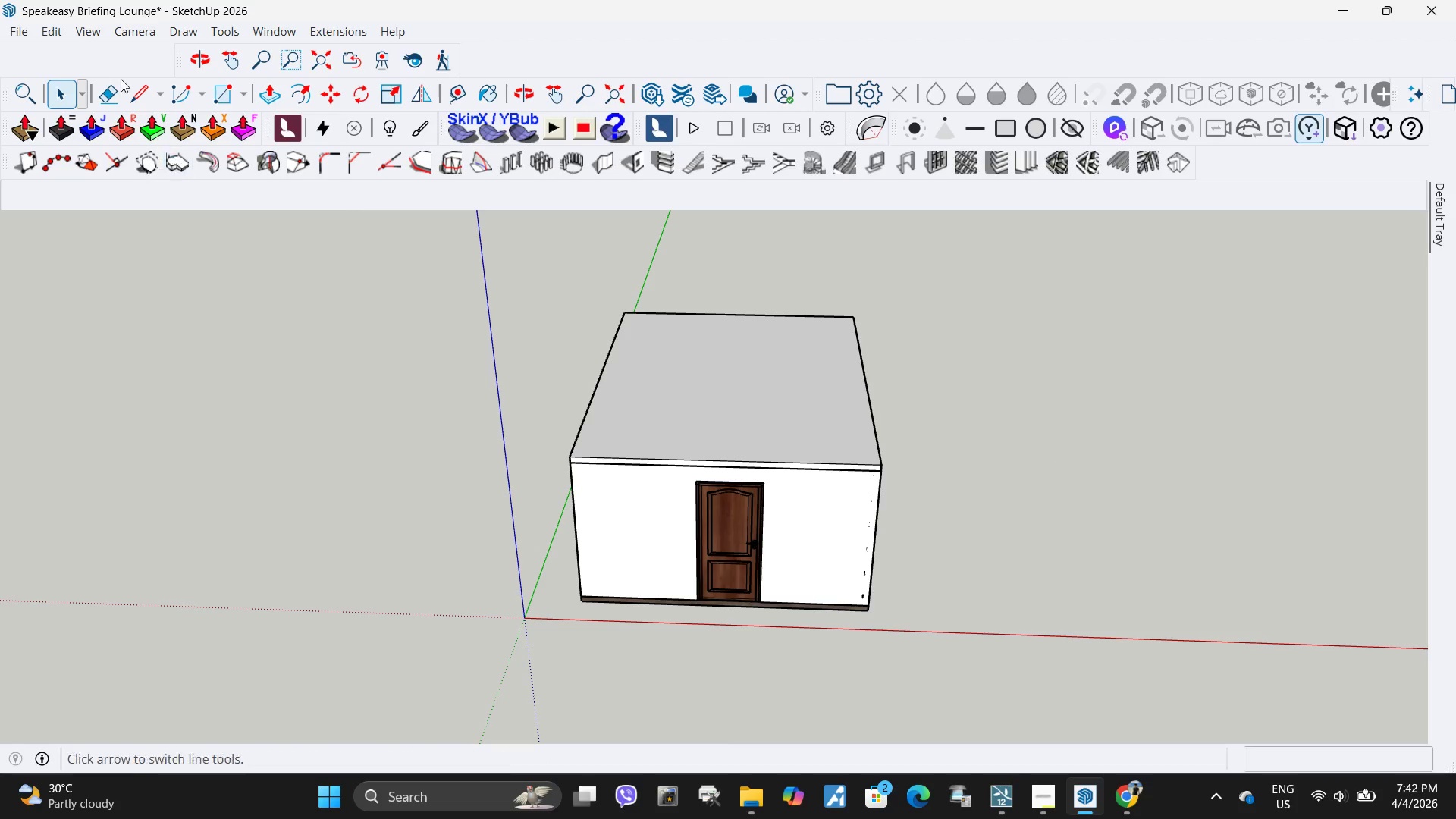 
left_click([19, 36])
 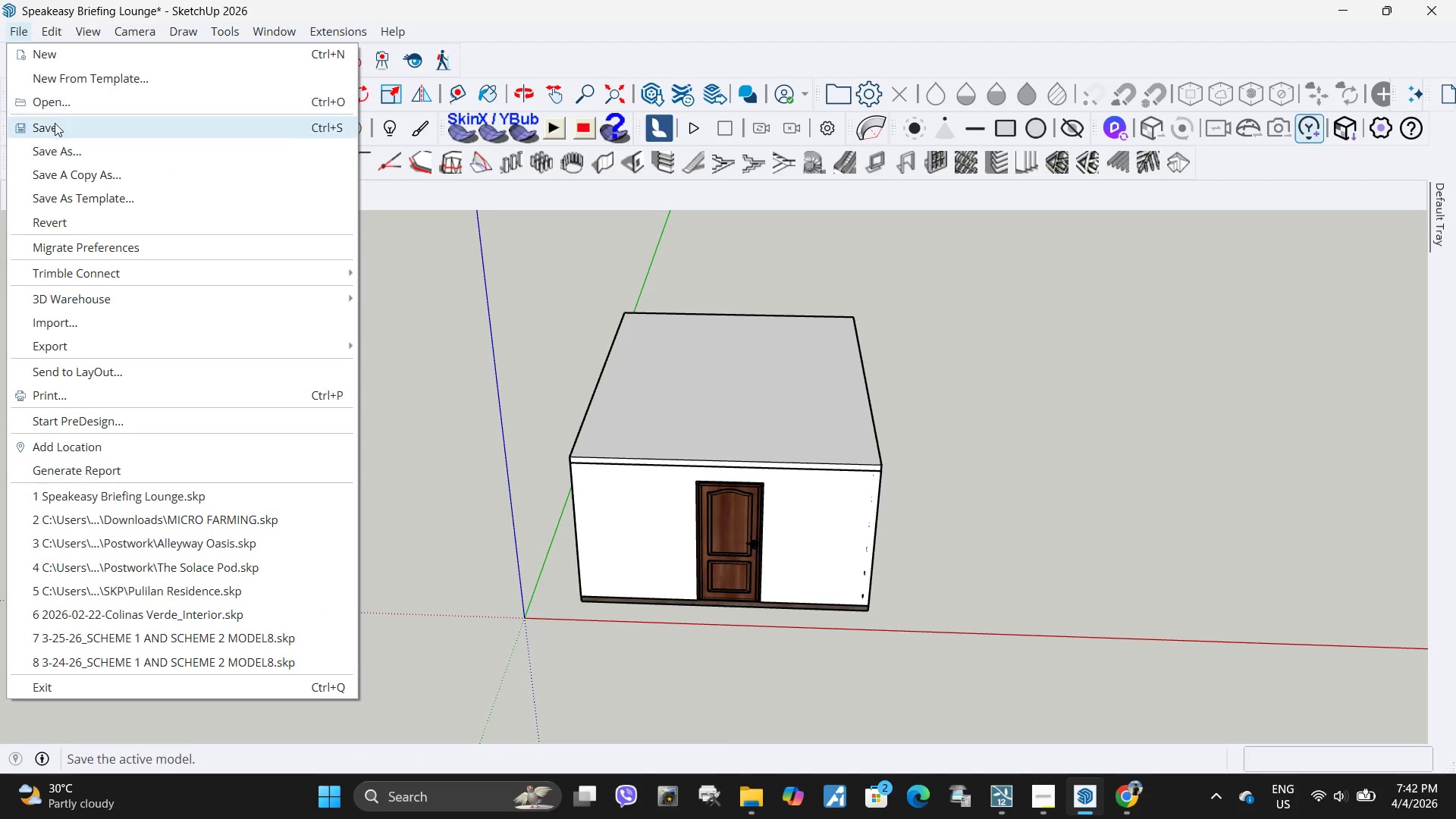 
left_click([56, 129])
 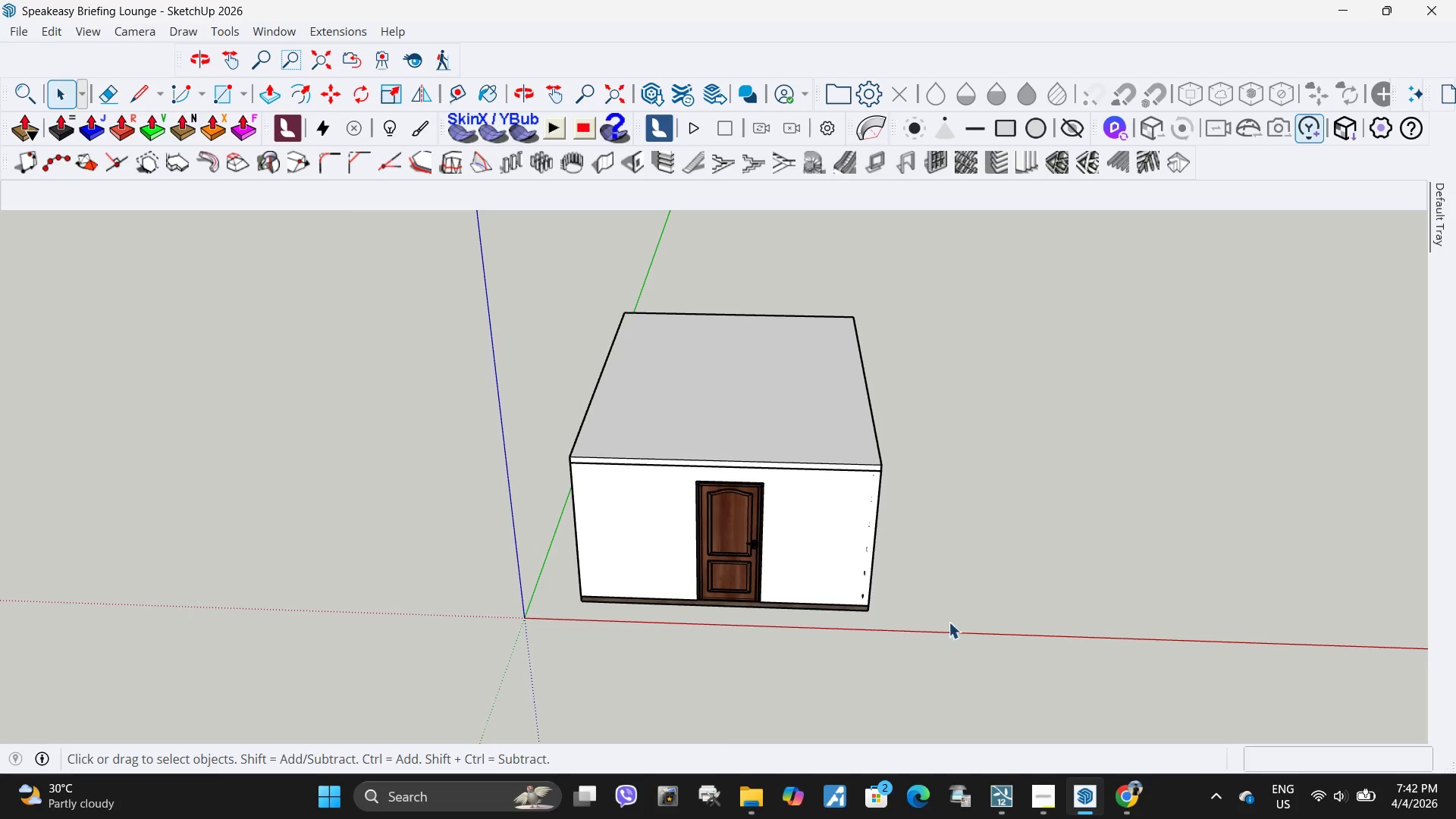 
left_click([1000, 796])
 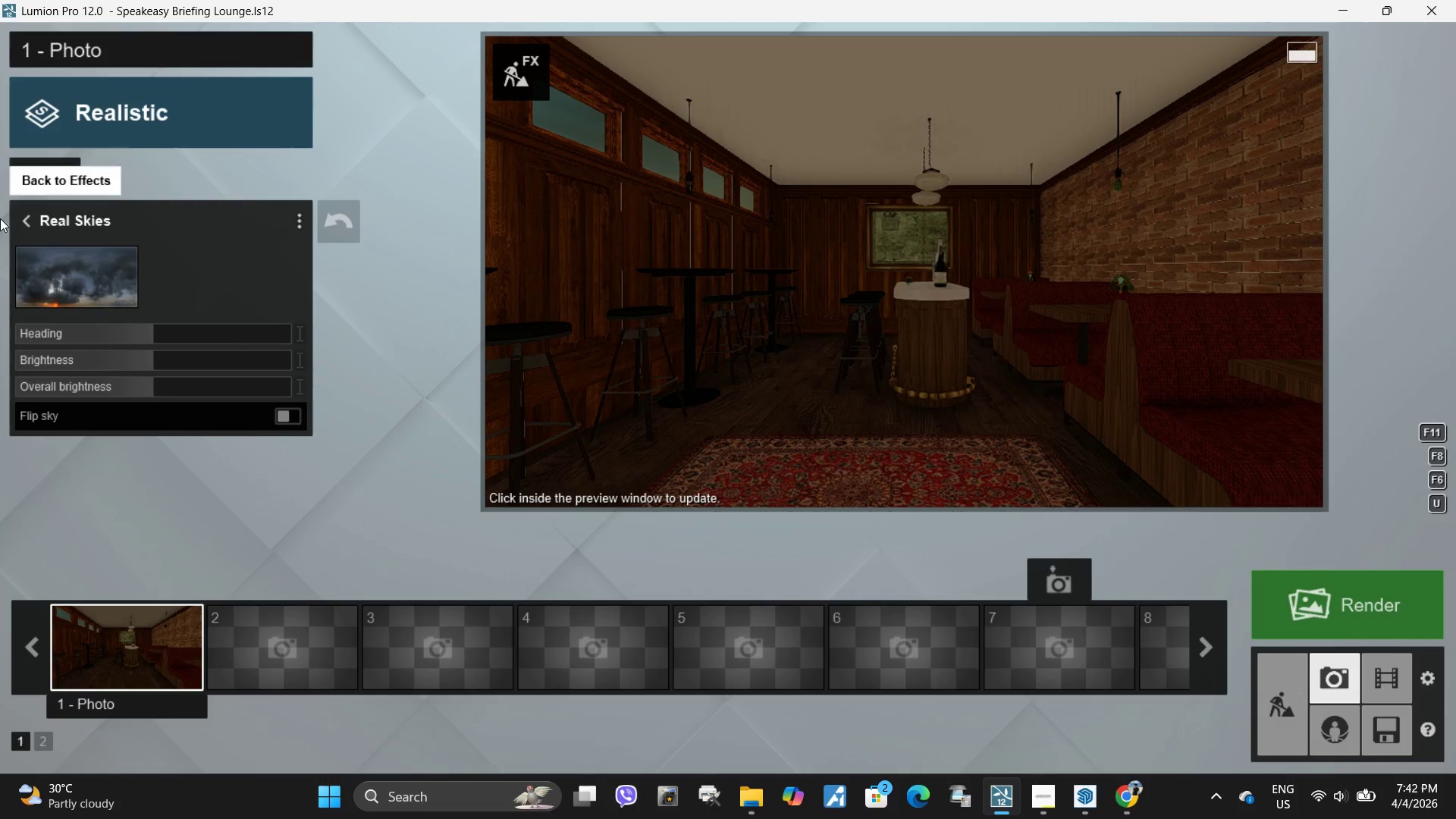 
left_click([25, 218])
 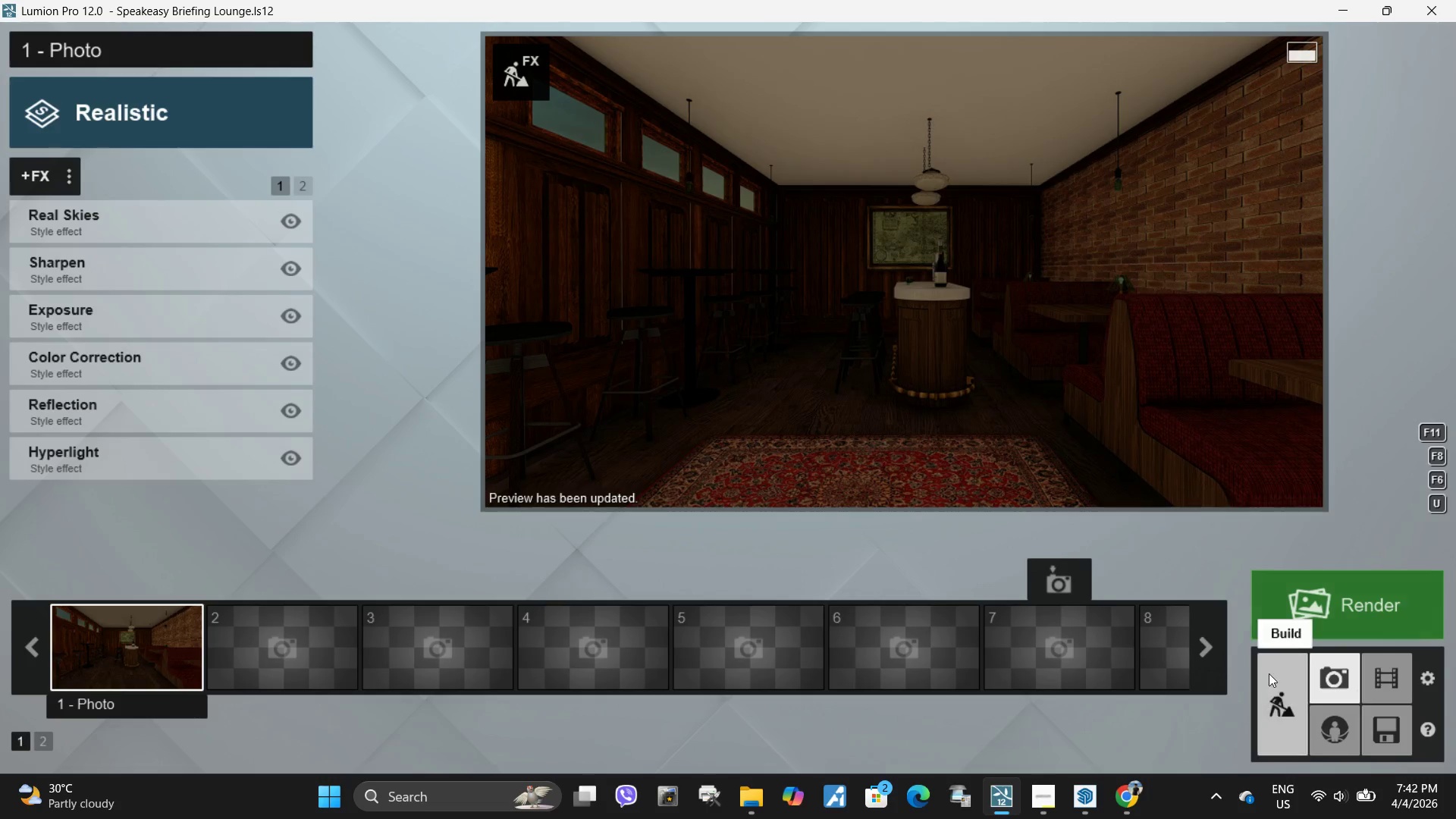 
left_click([526, 80])
 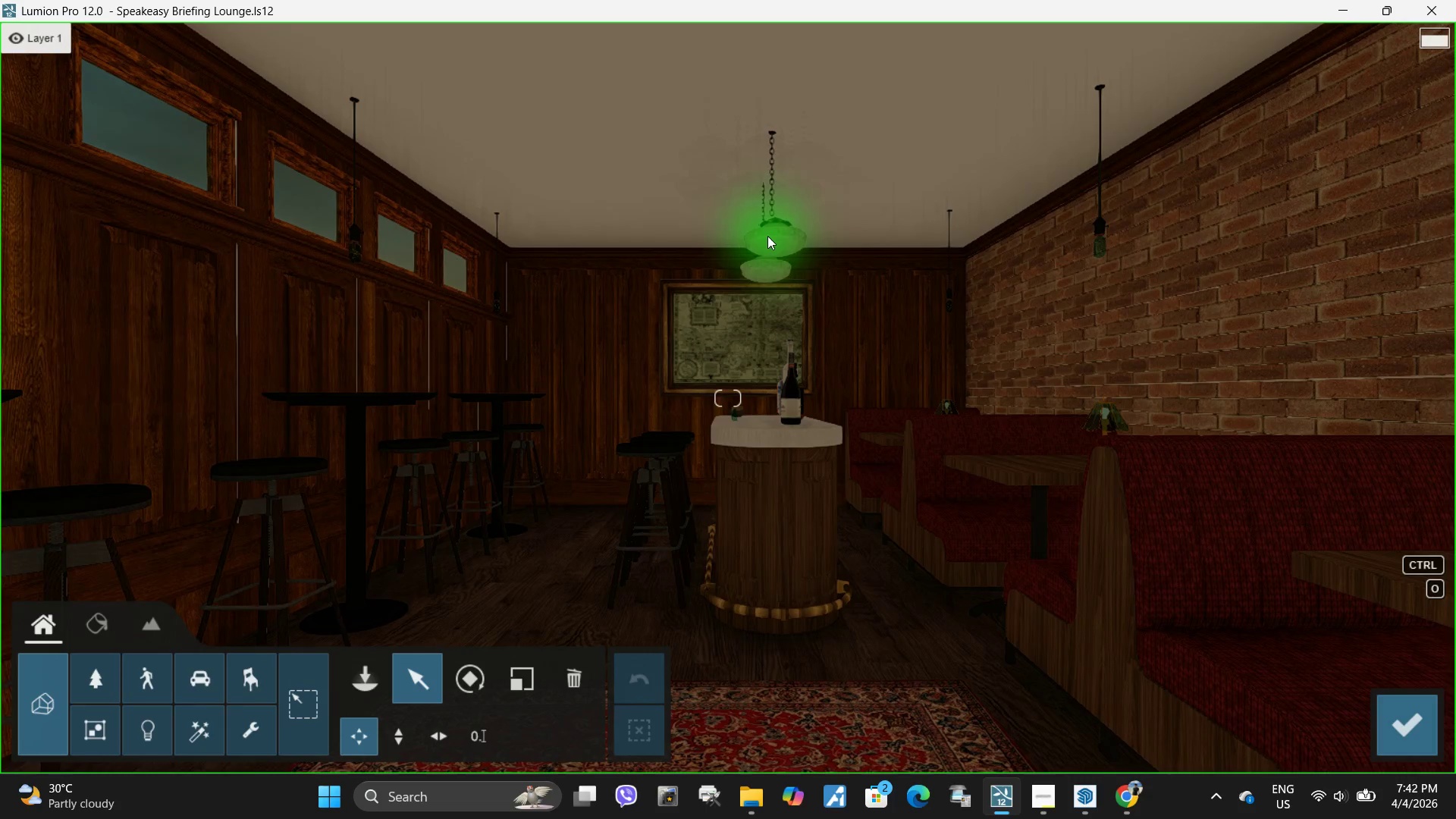 
left_click([780, 247])
 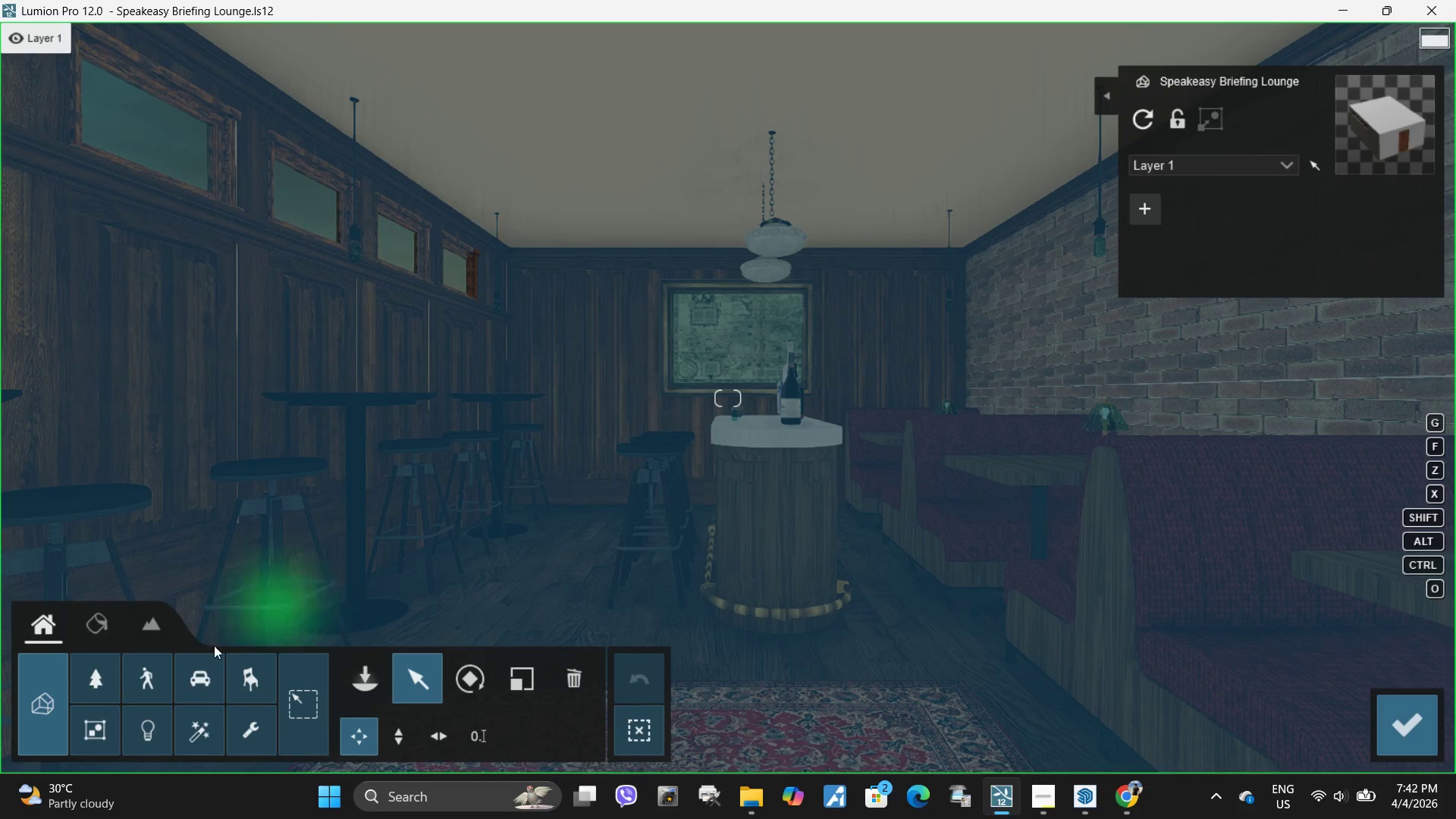 
left_click([108, 620])
 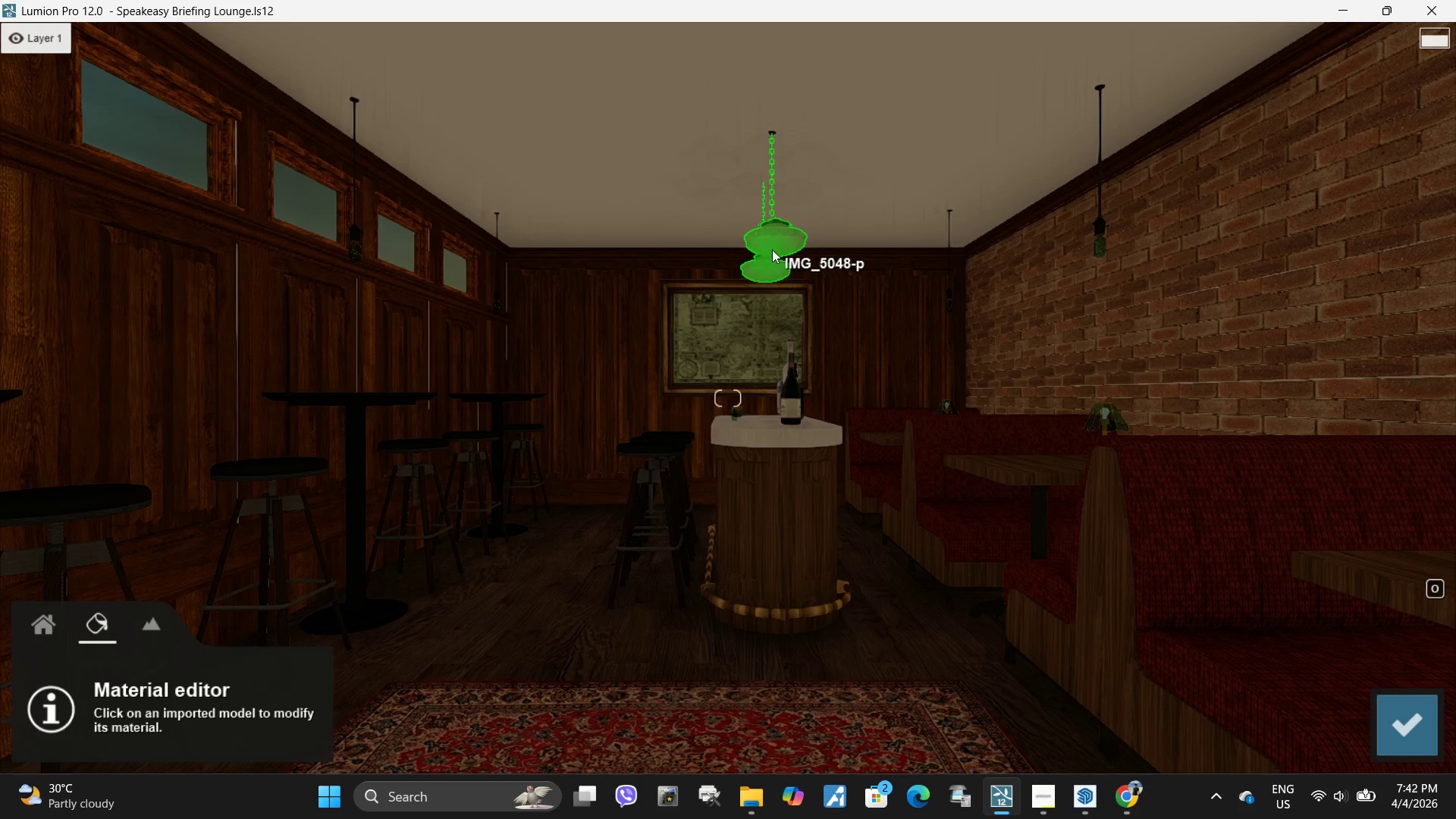 
left_click([777, 242])
 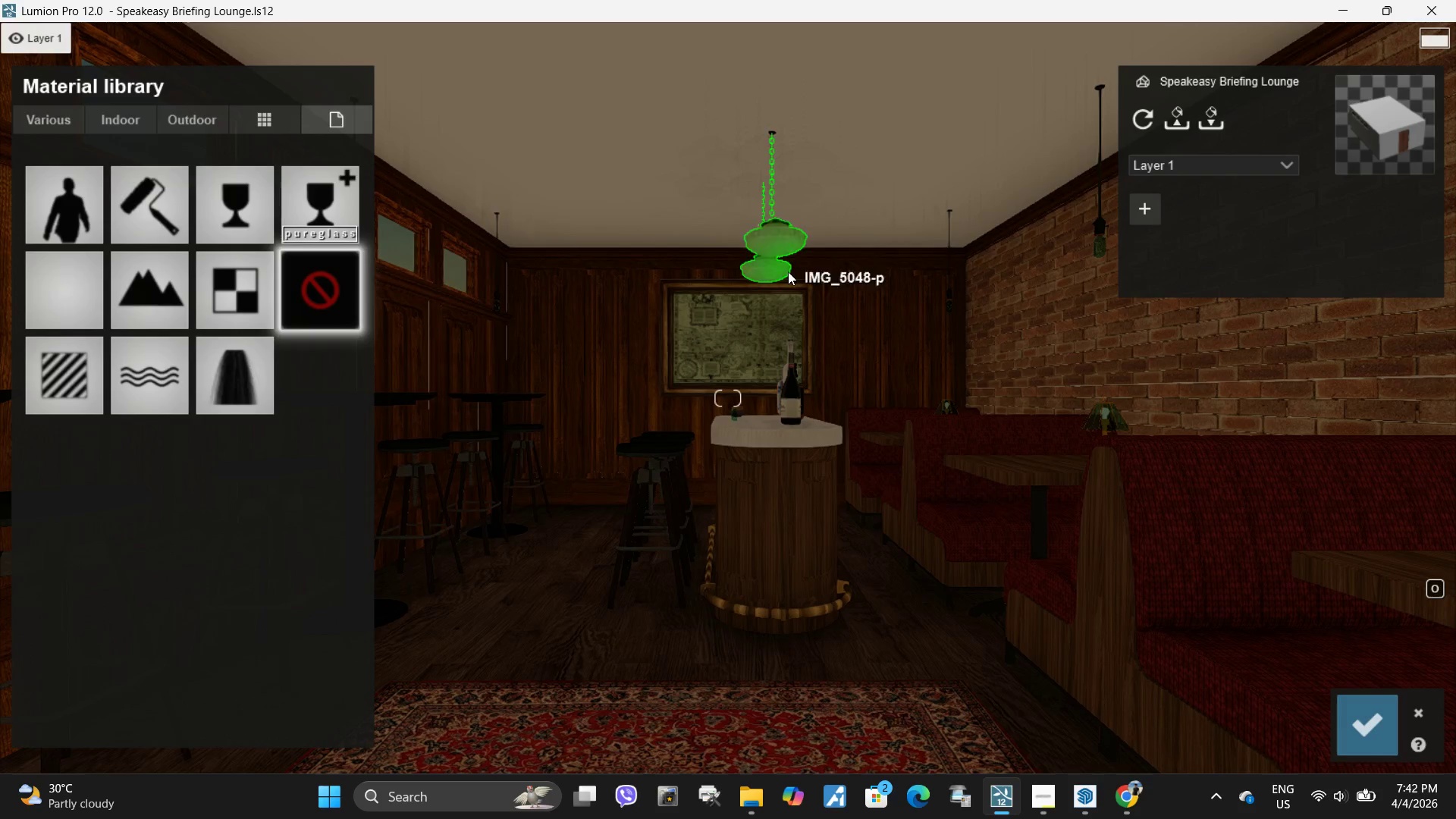 
left_click([776, 246])
 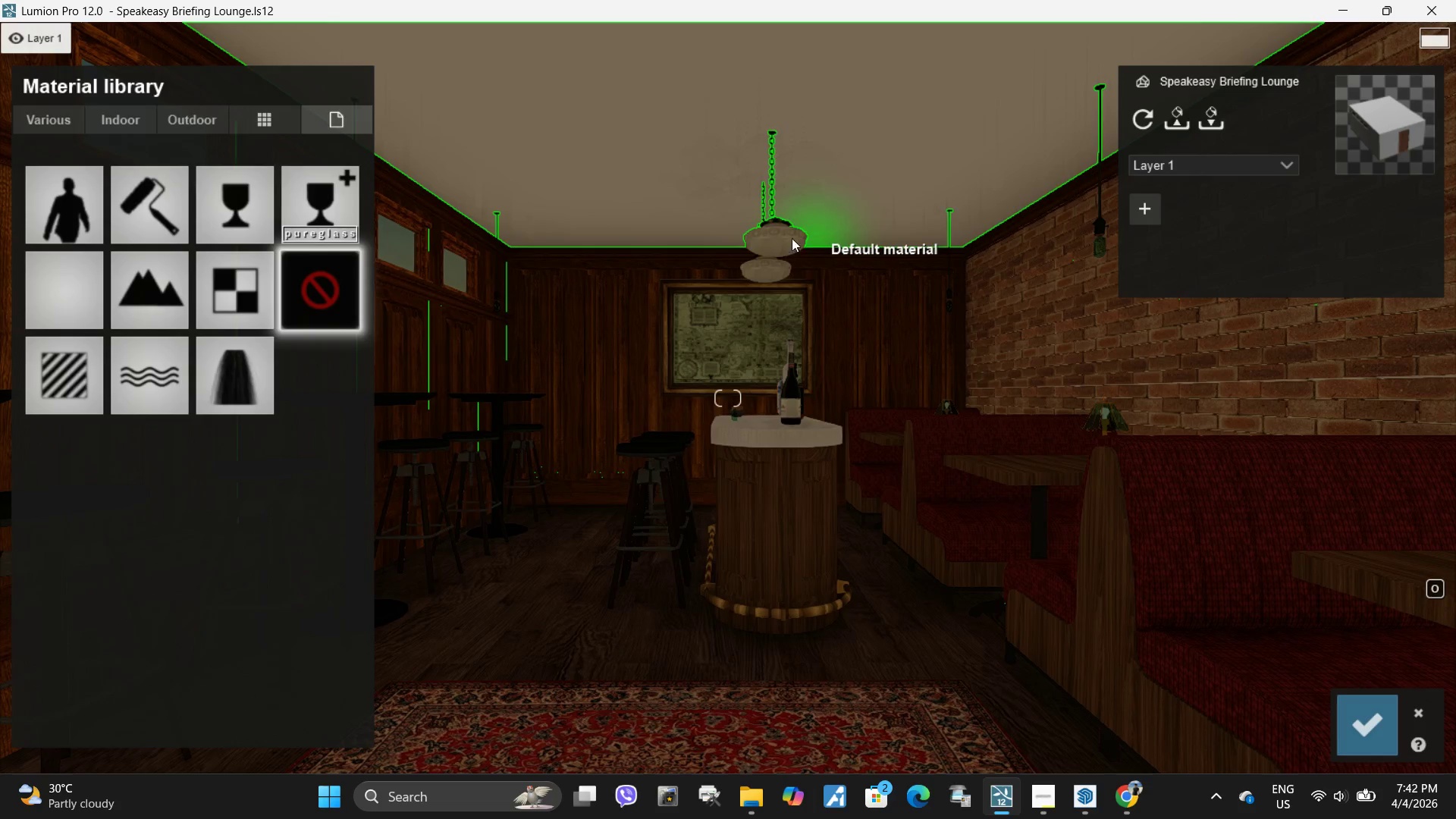 
type(wq)
 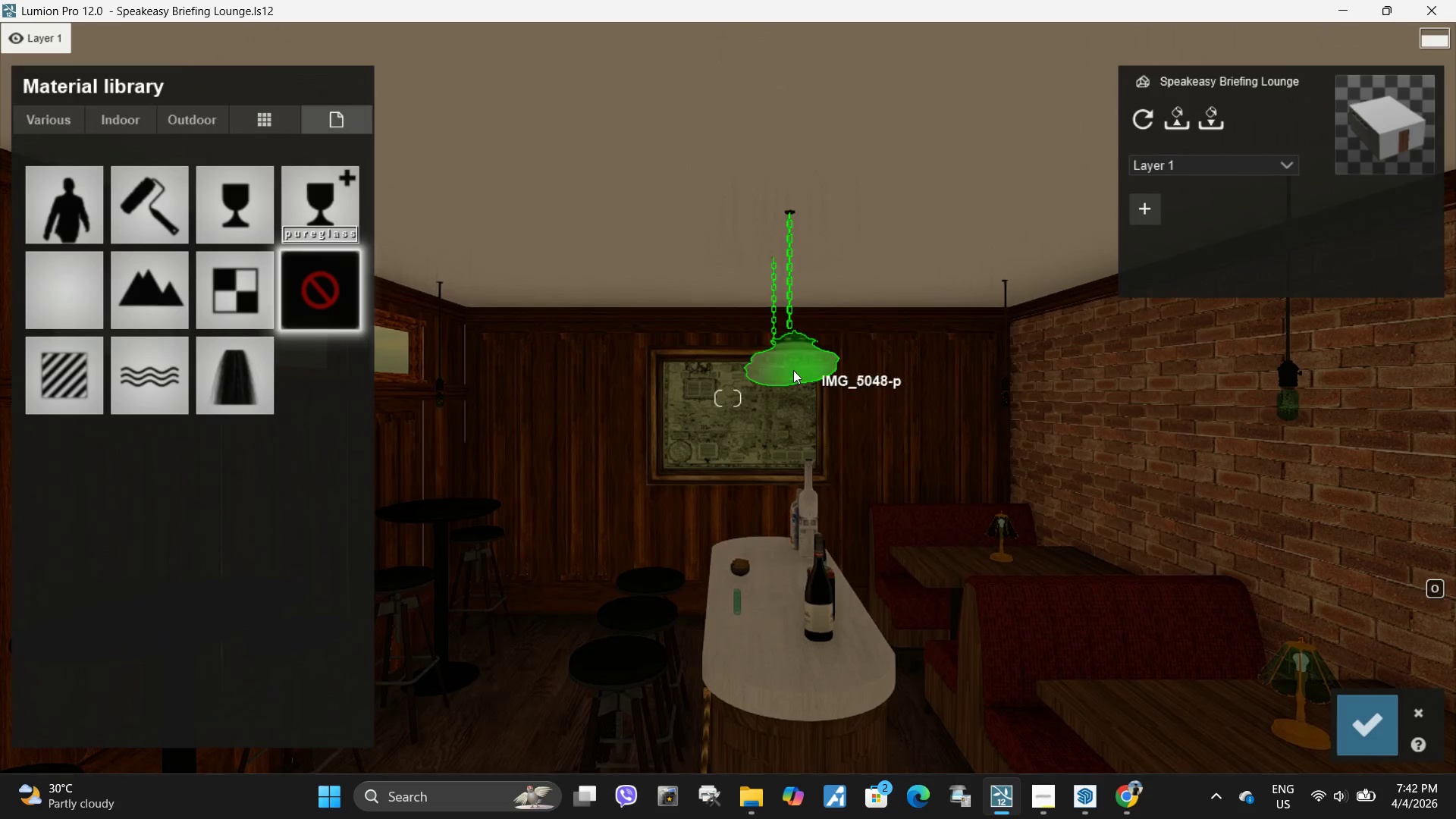 
left_click([792, 370])
 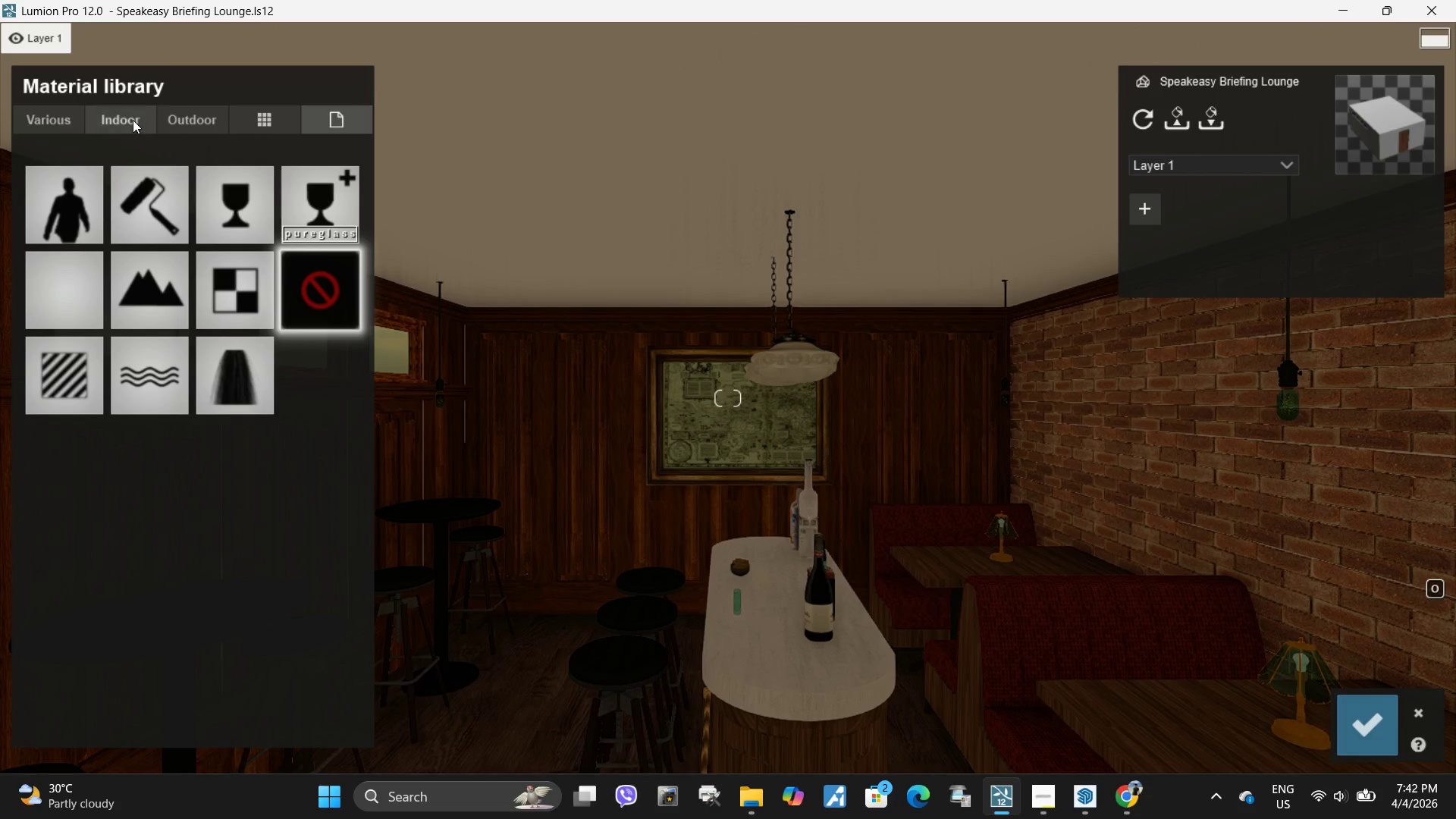 
left_click([182, 121])
 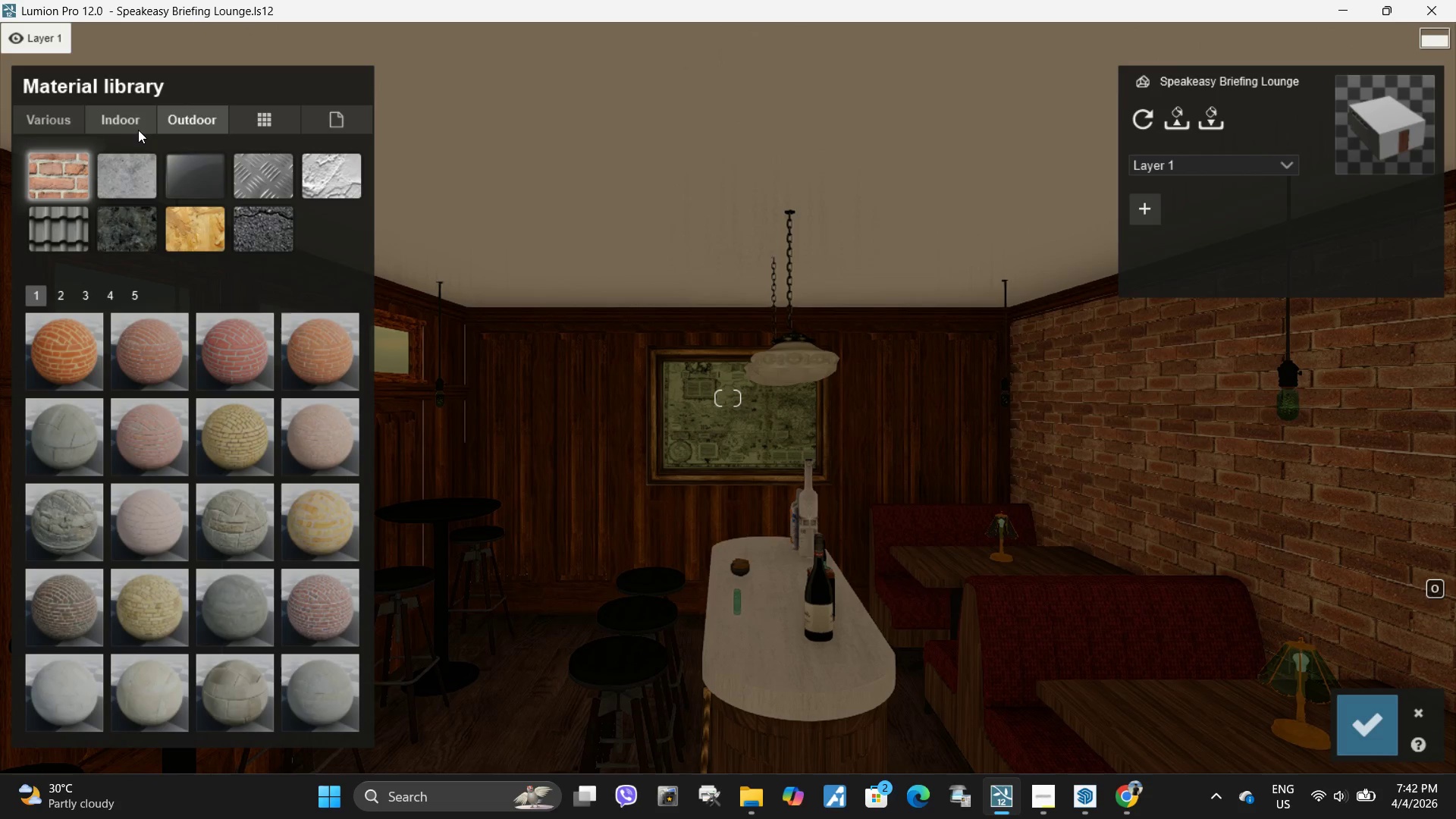 
left_click([132, 127])
 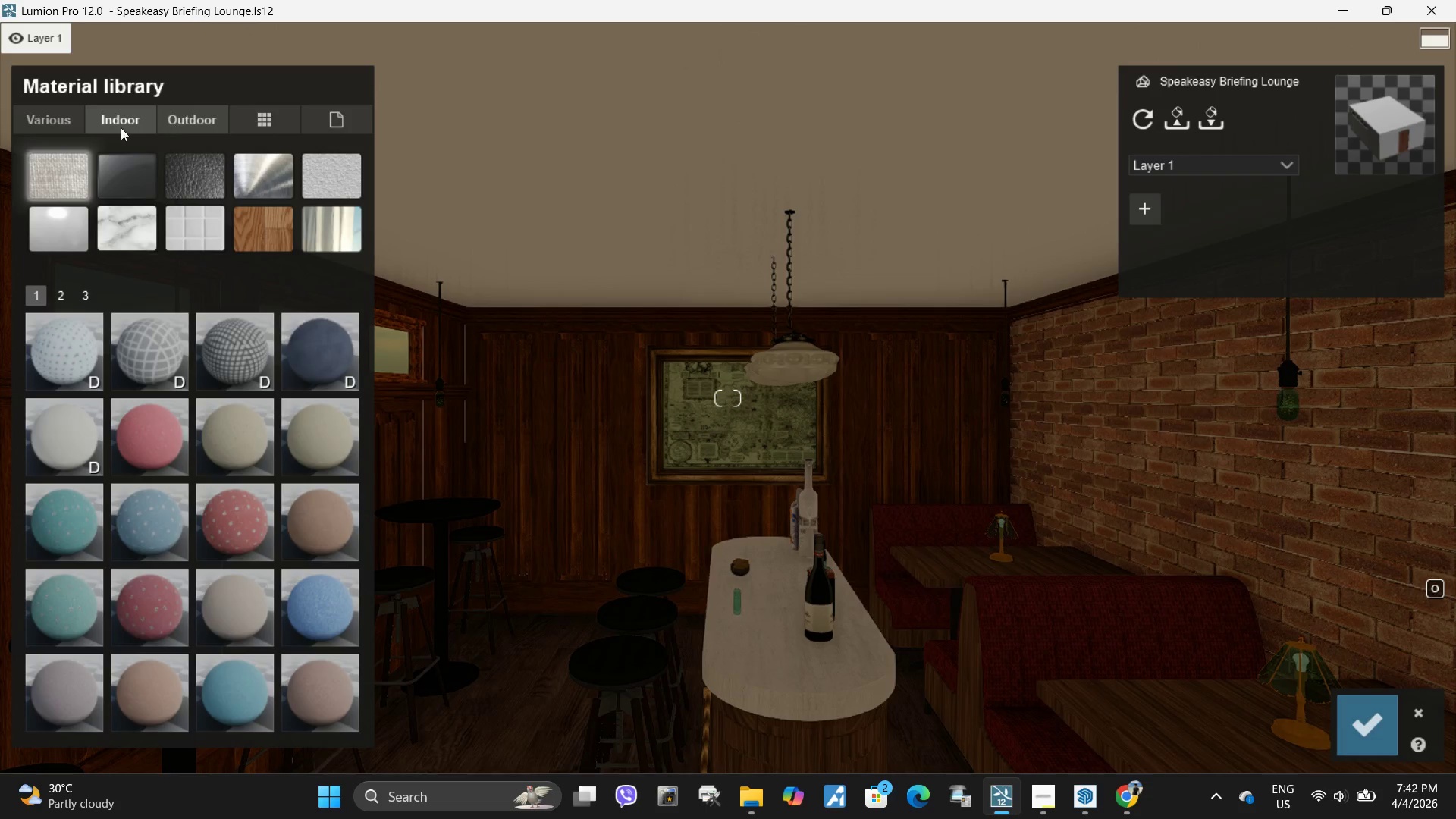 
left_click([43, 127])
 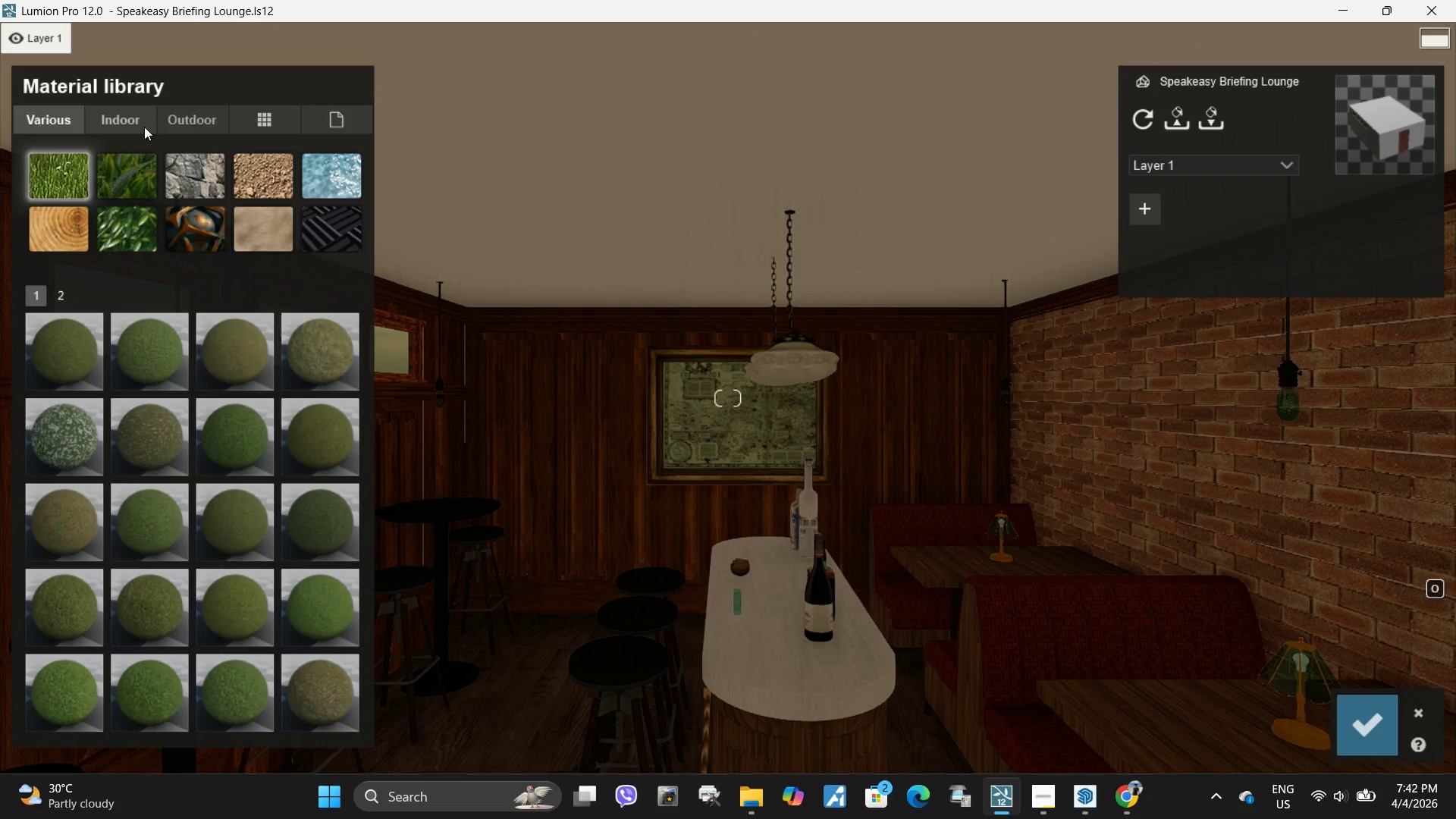 
left_click([196, 127])
 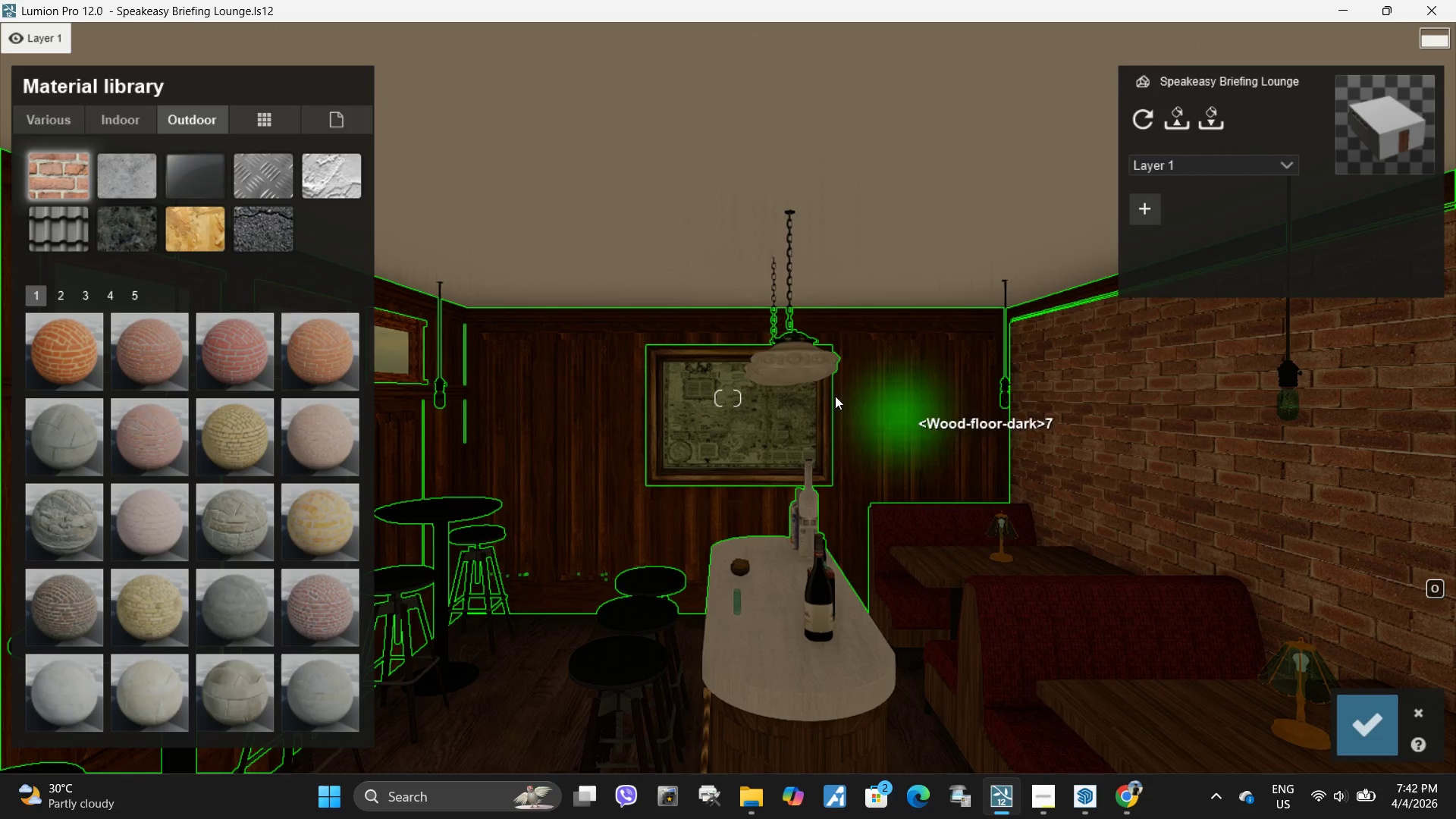 
left_click([810, 370])
 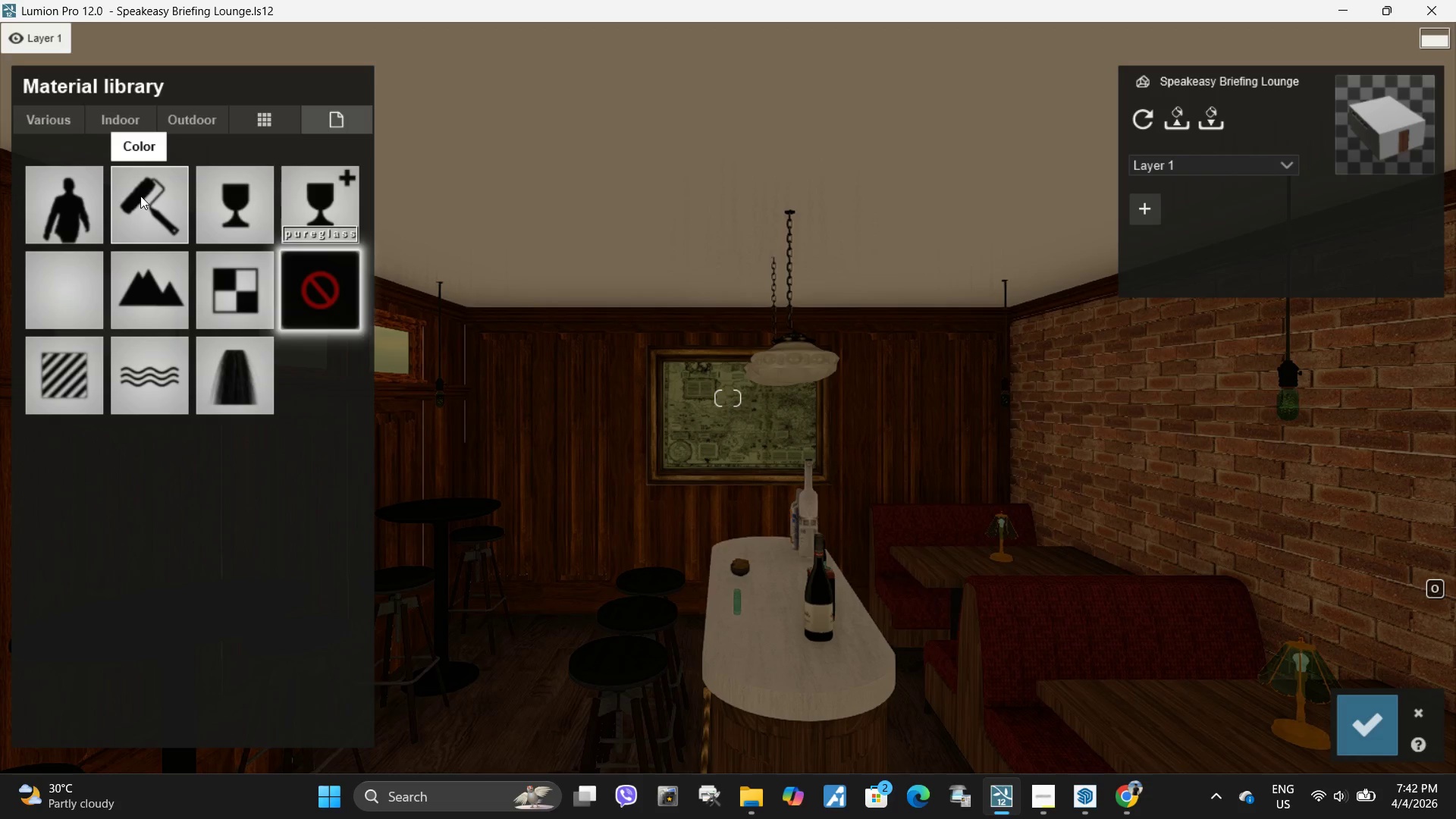 
left_click([175, 221])
 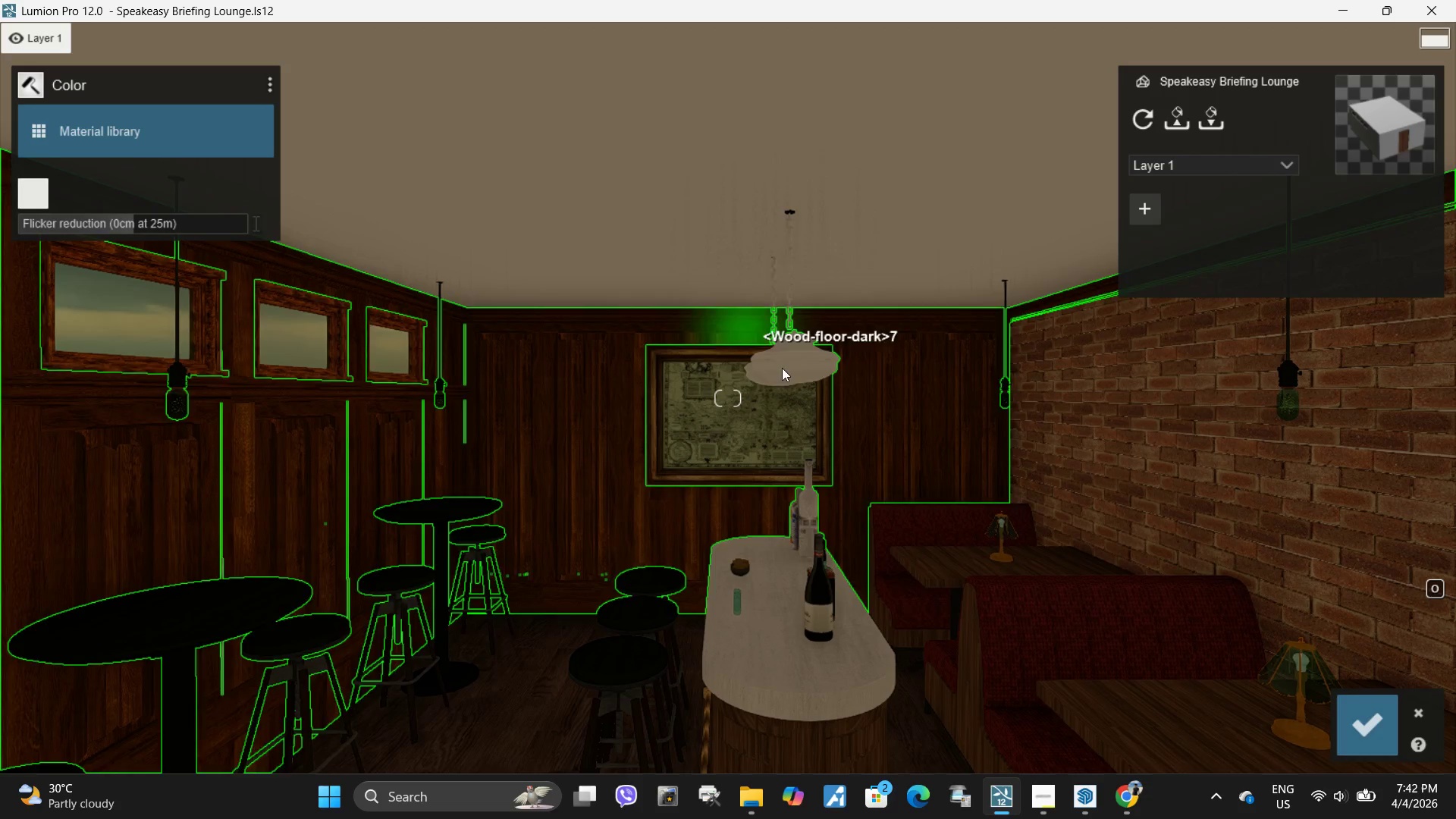 
left_click([804, 366])
 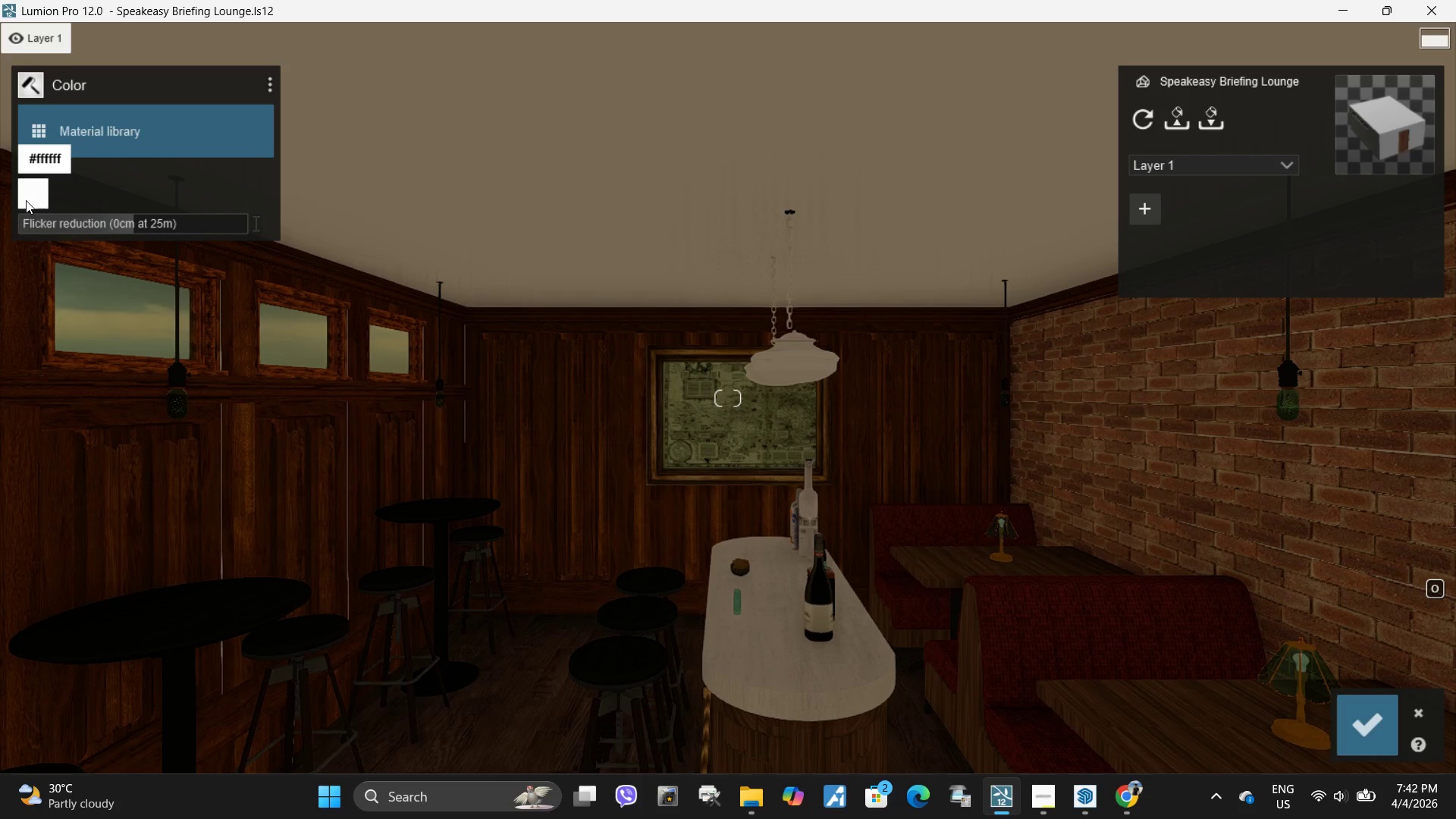 
left_click([32, 197])
 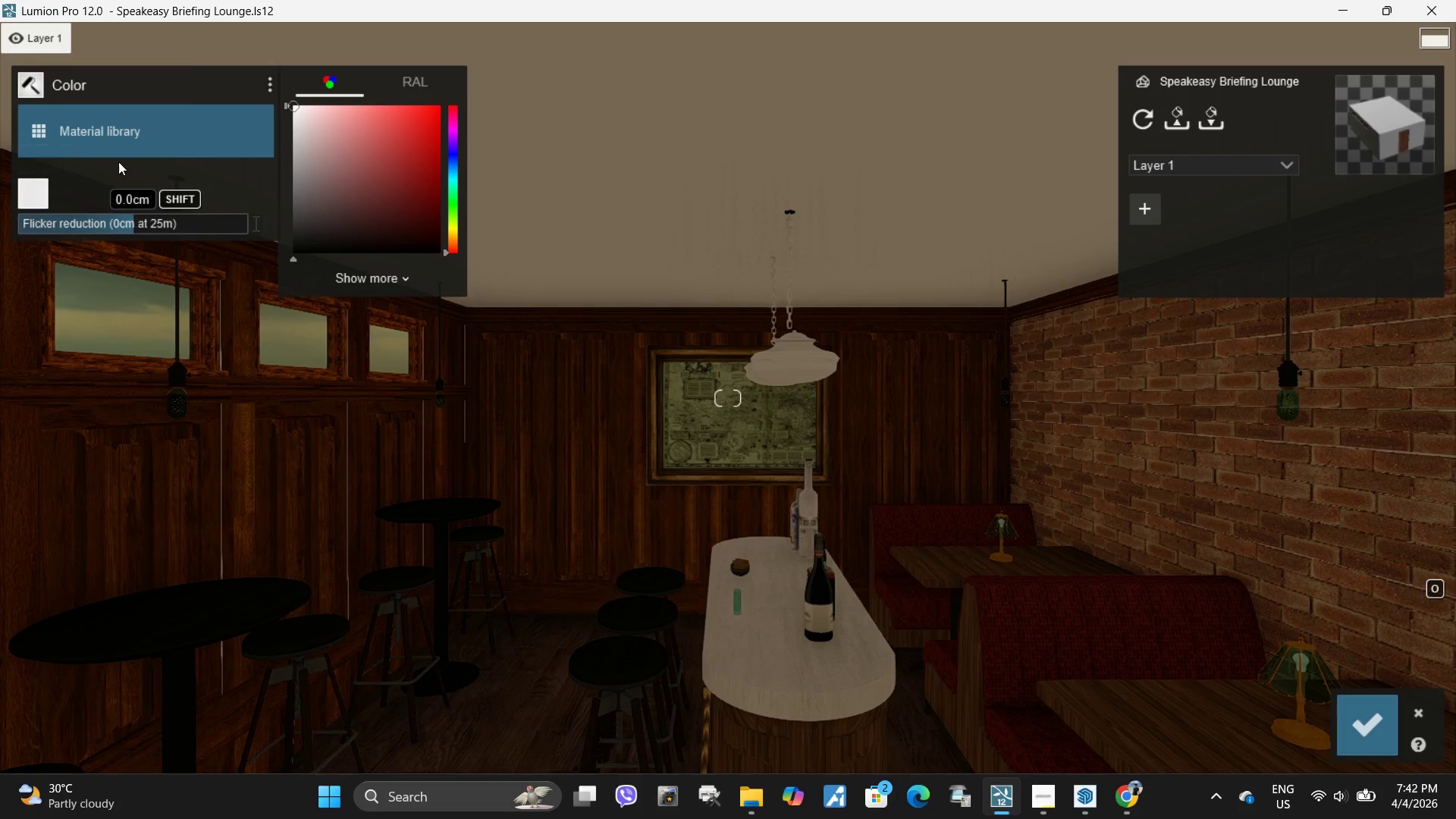 
left_click([69, 130])
 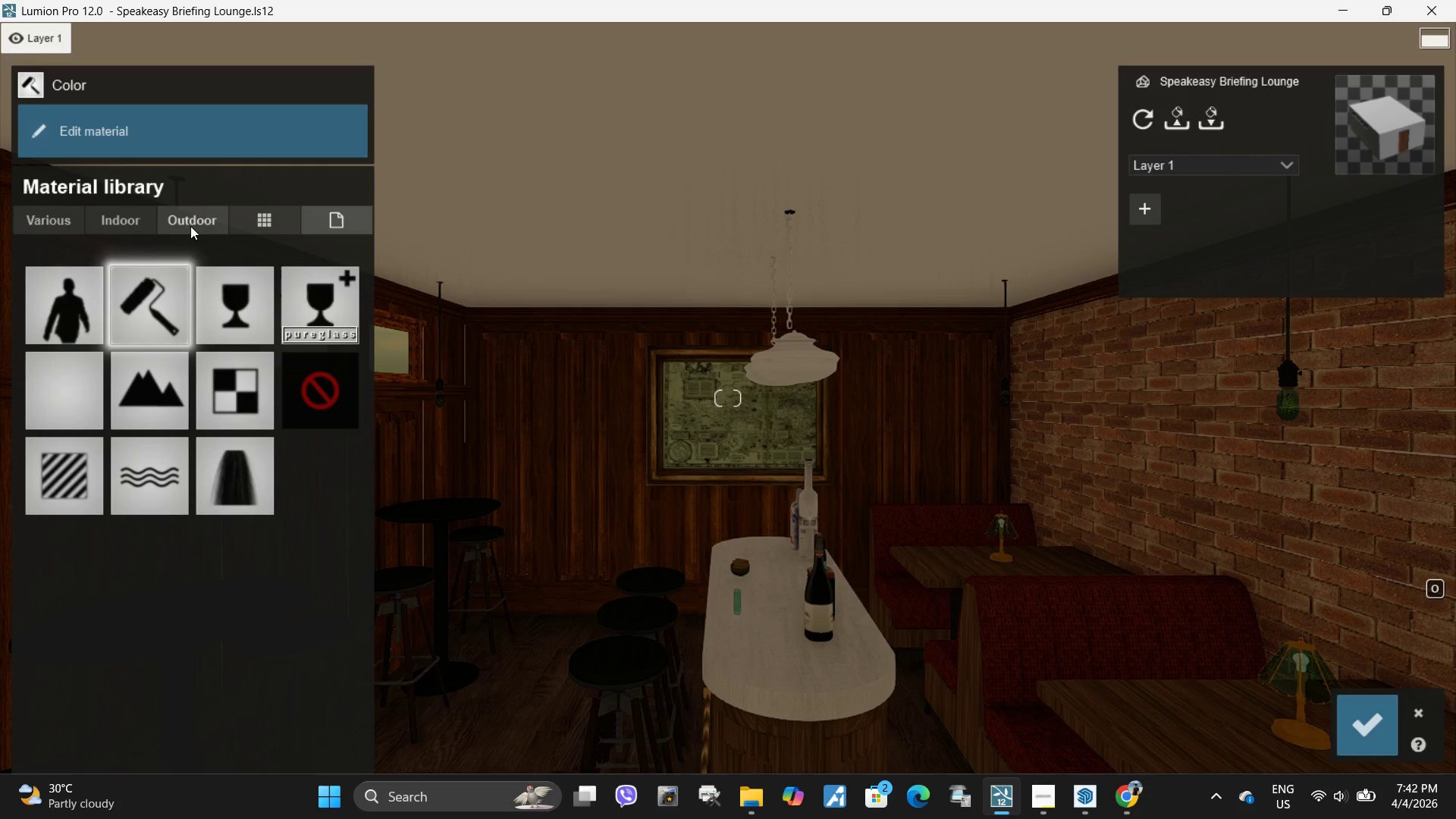 
left_click([145, 224])
 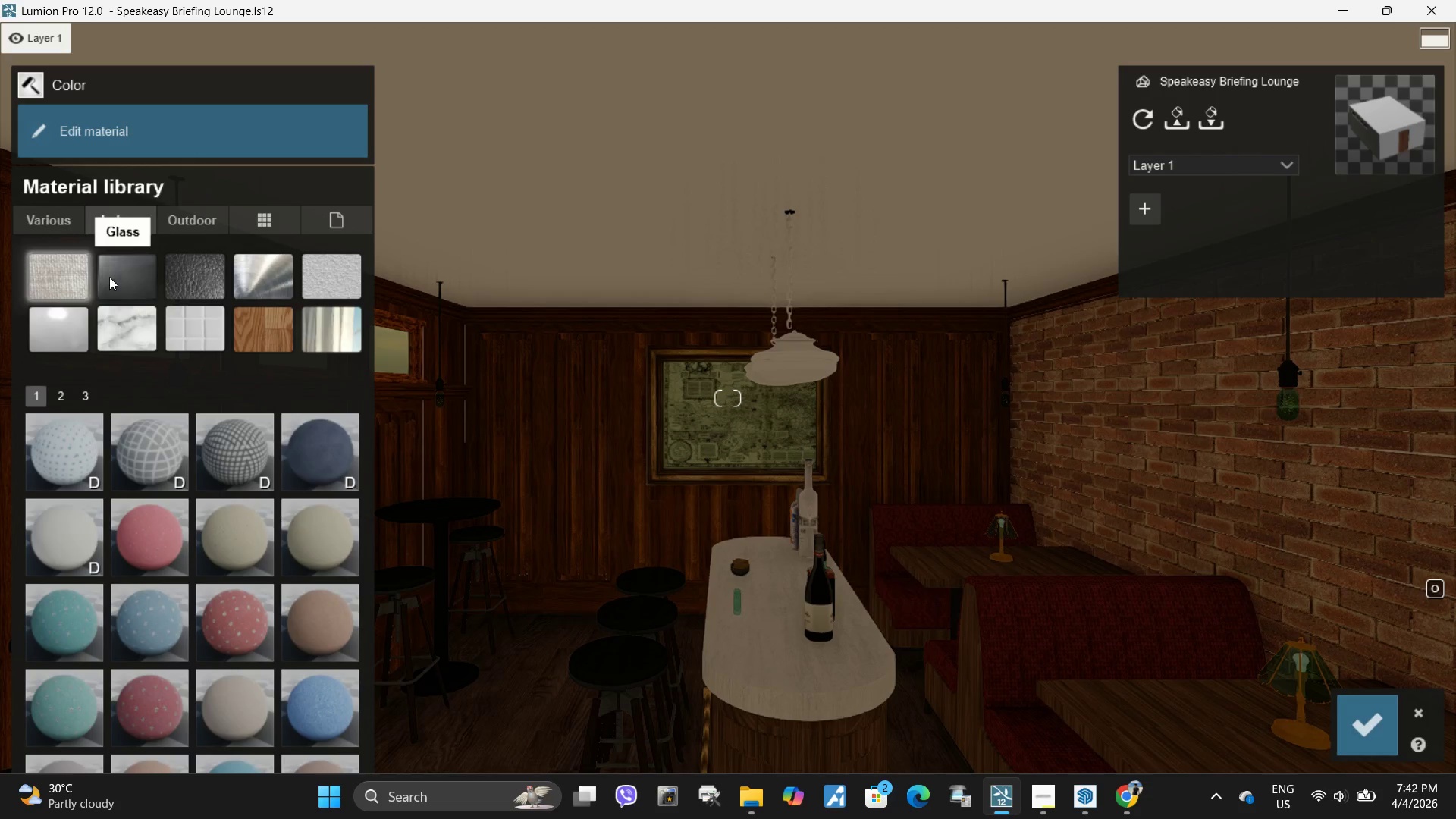 
mouse_move([127, 321])
 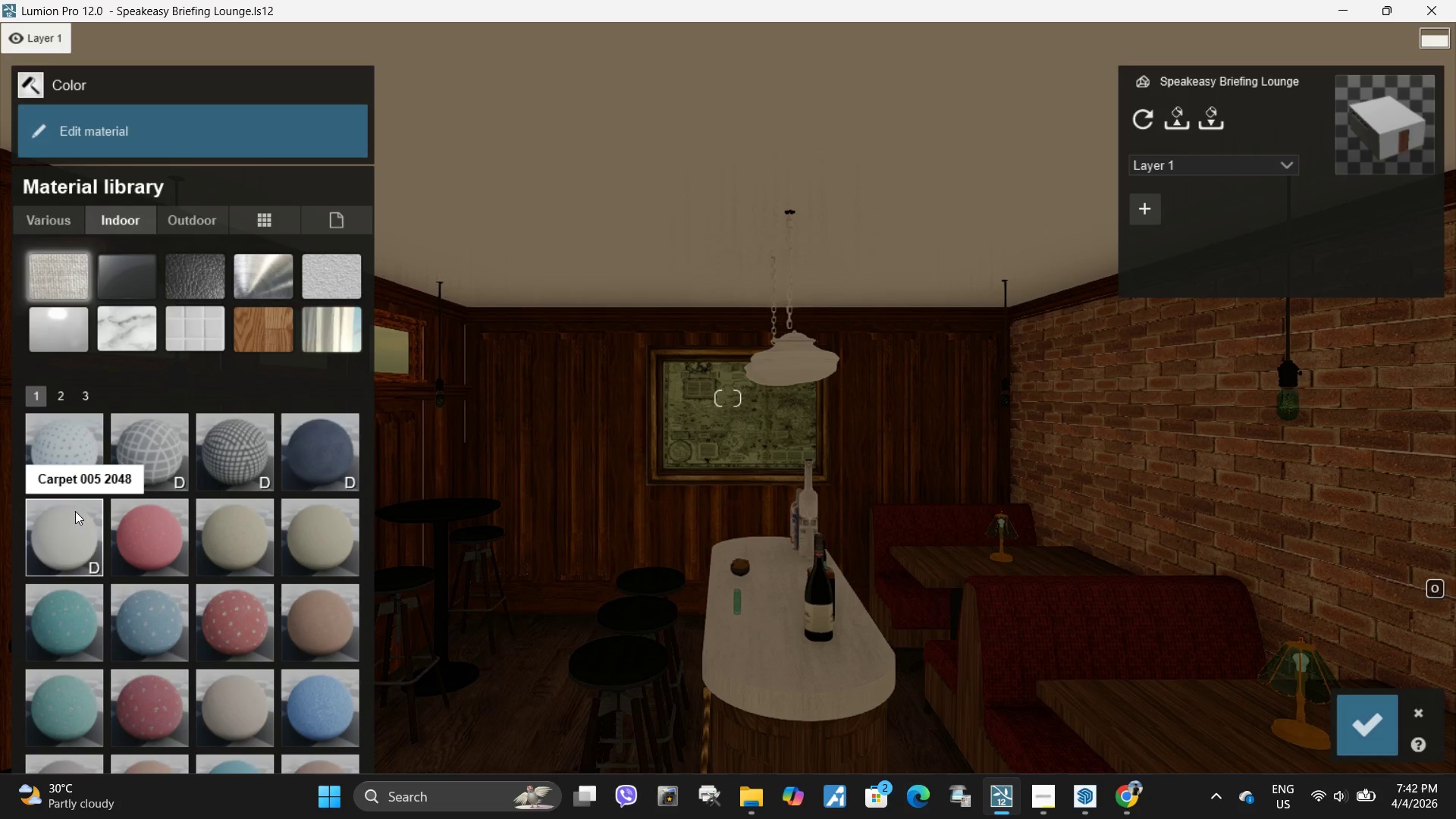 
key(W)
 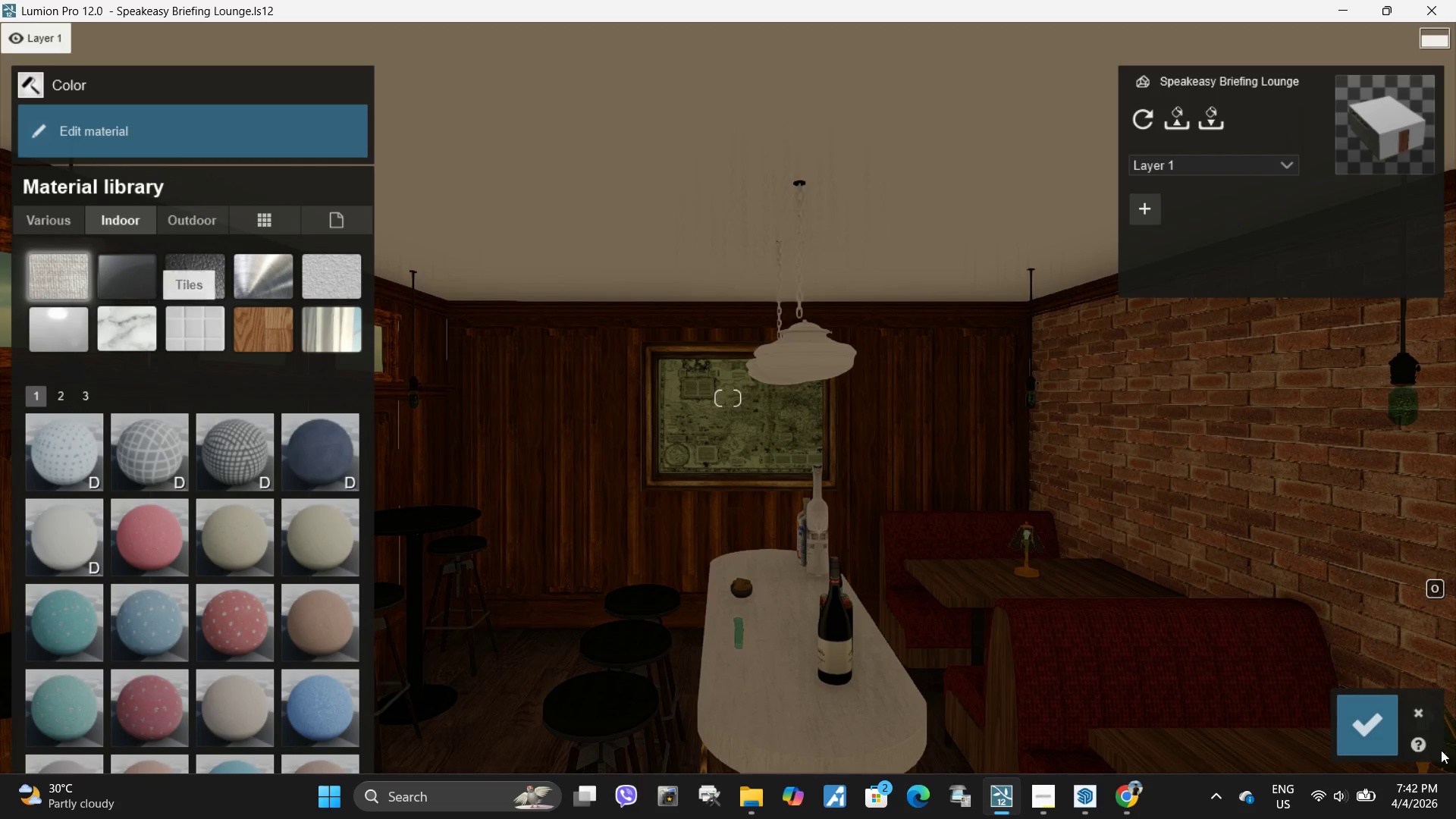 
left_click([1360, 716])
 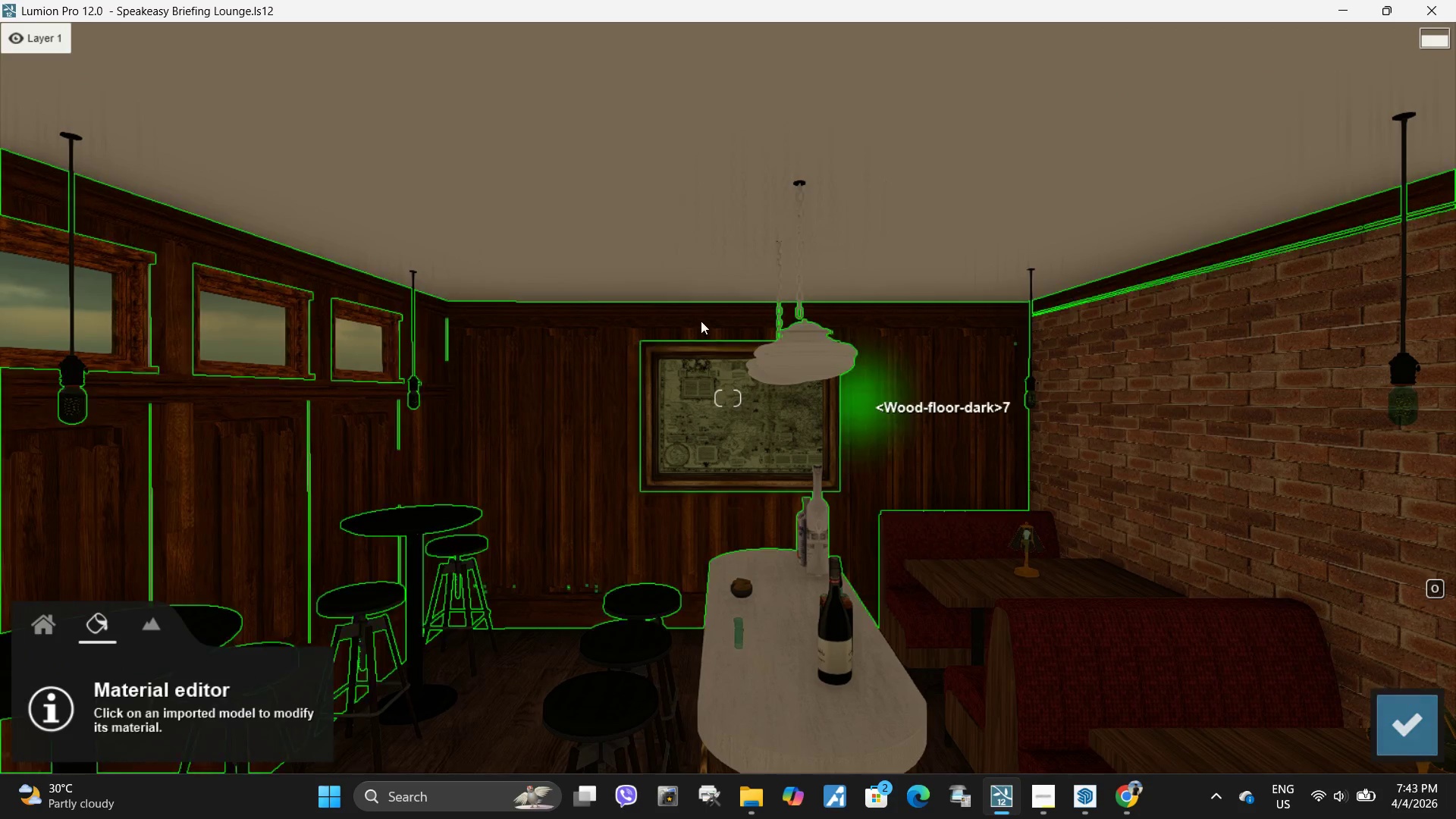 
key(W)
 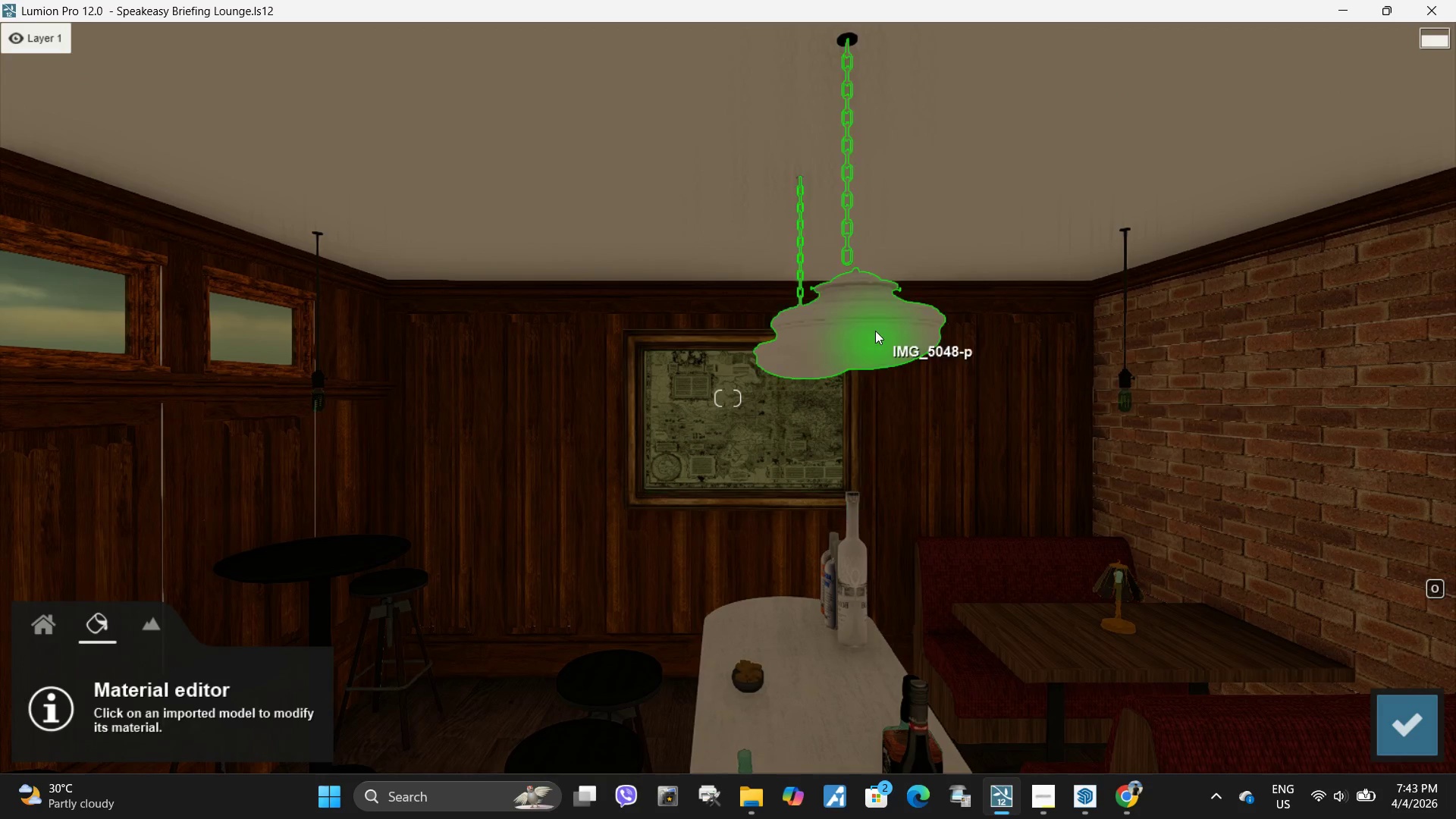 
left_click([875, 331])
 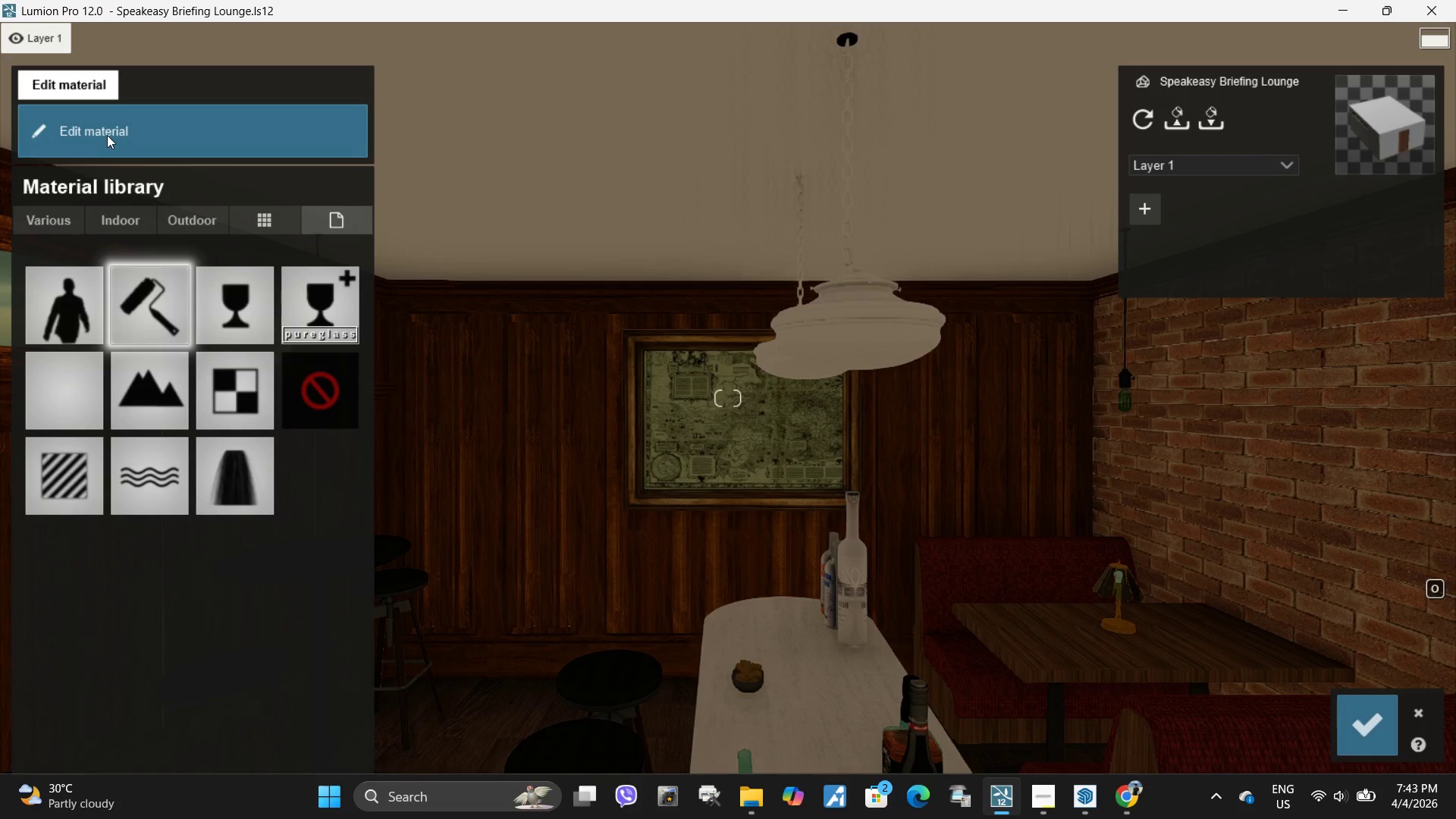 
left_click([117, 224])
 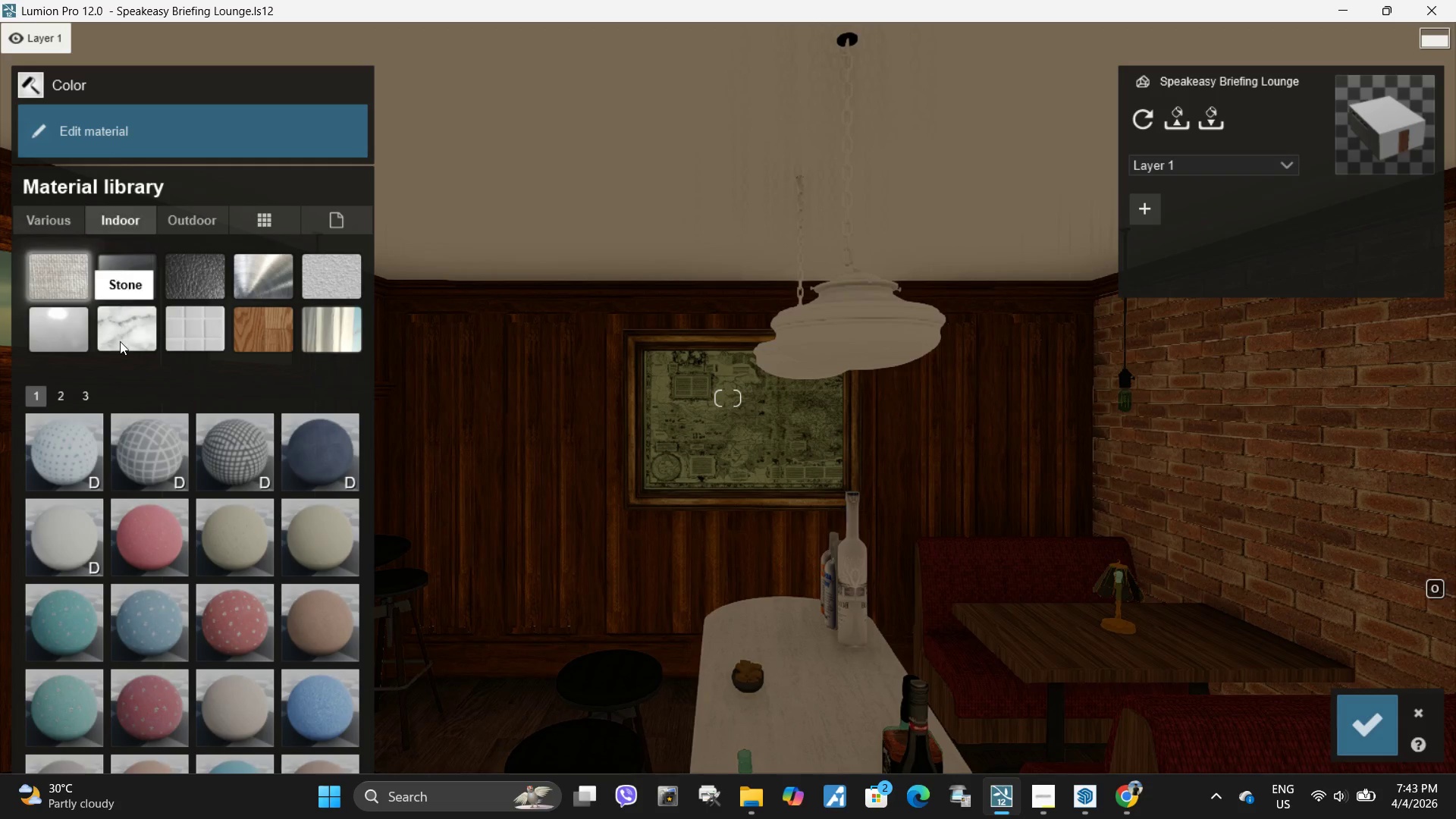 
left_click([138, 273])
 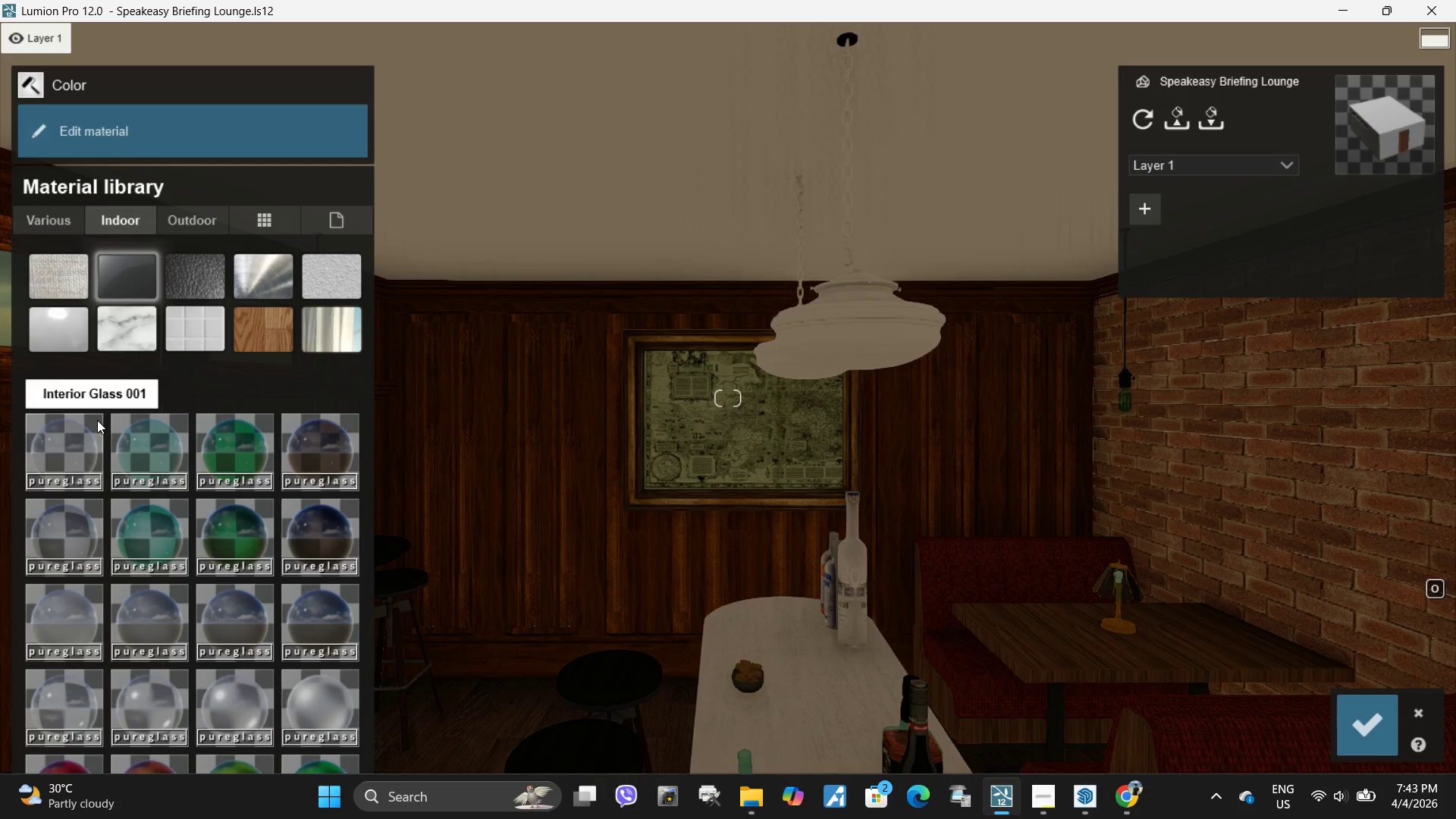 
left_click([71, 463])
 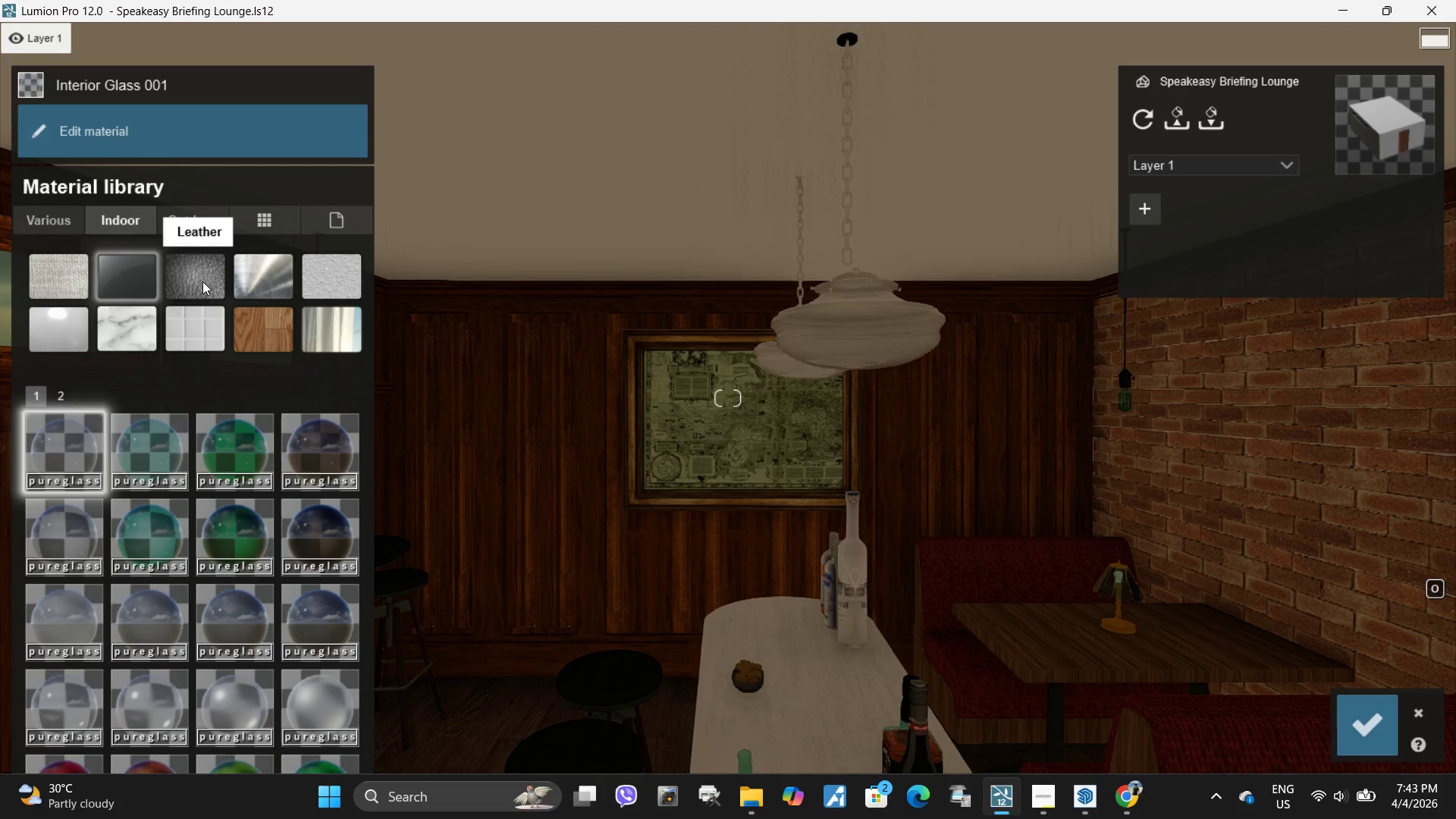 
key(Control+ControlLeft)
 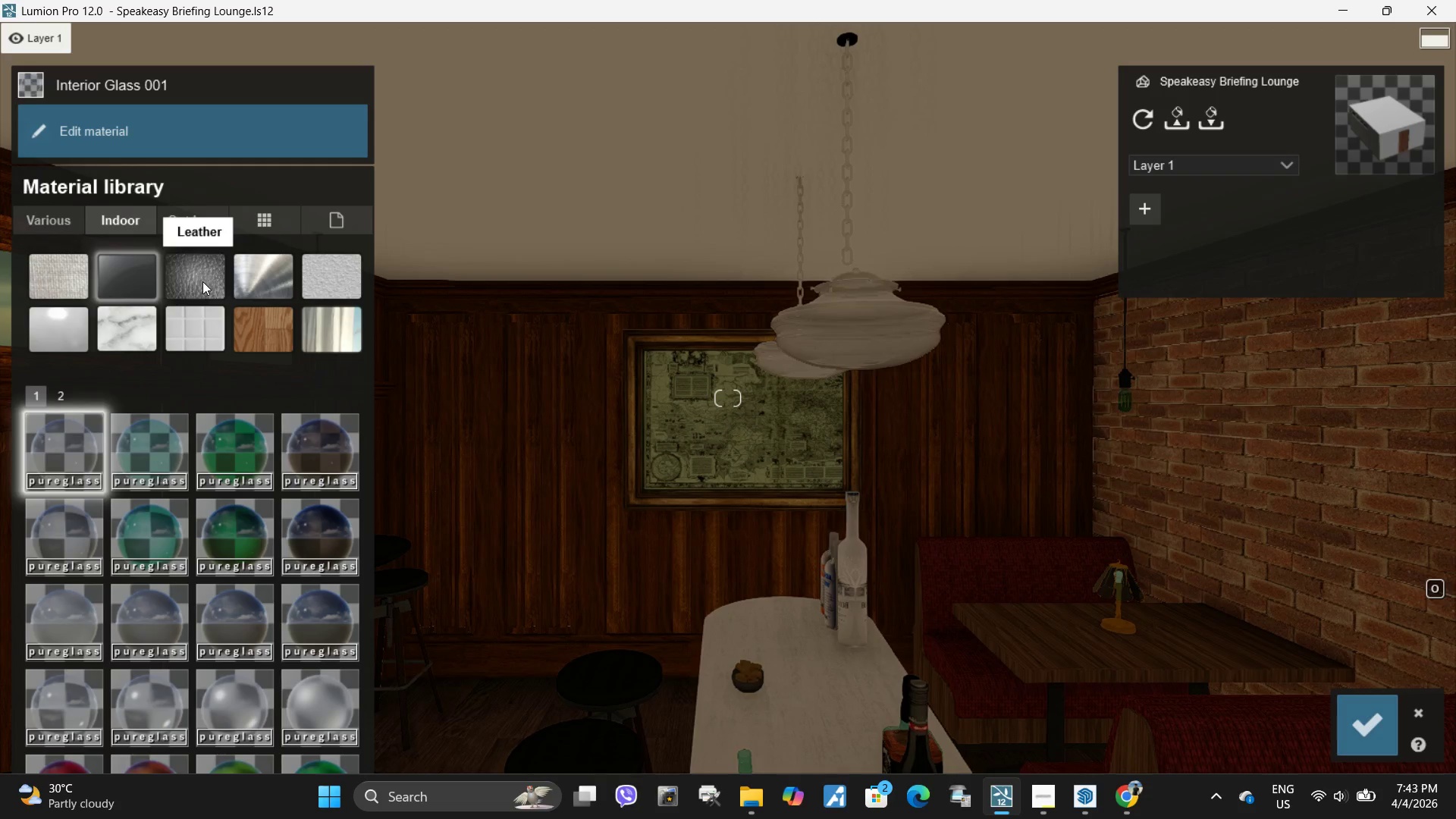 
key(Control+Z)
 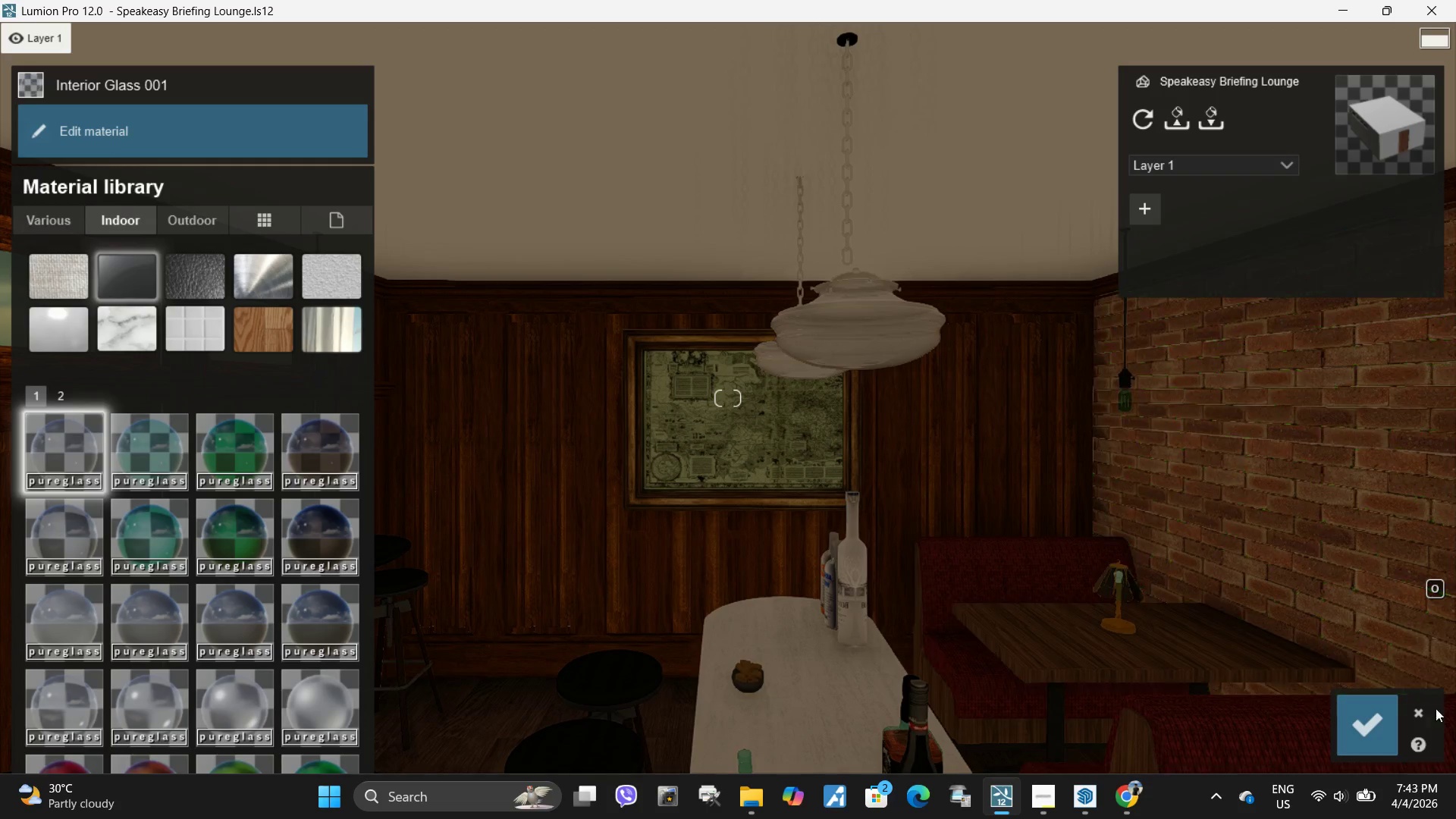 
left_click([1423, 710])
 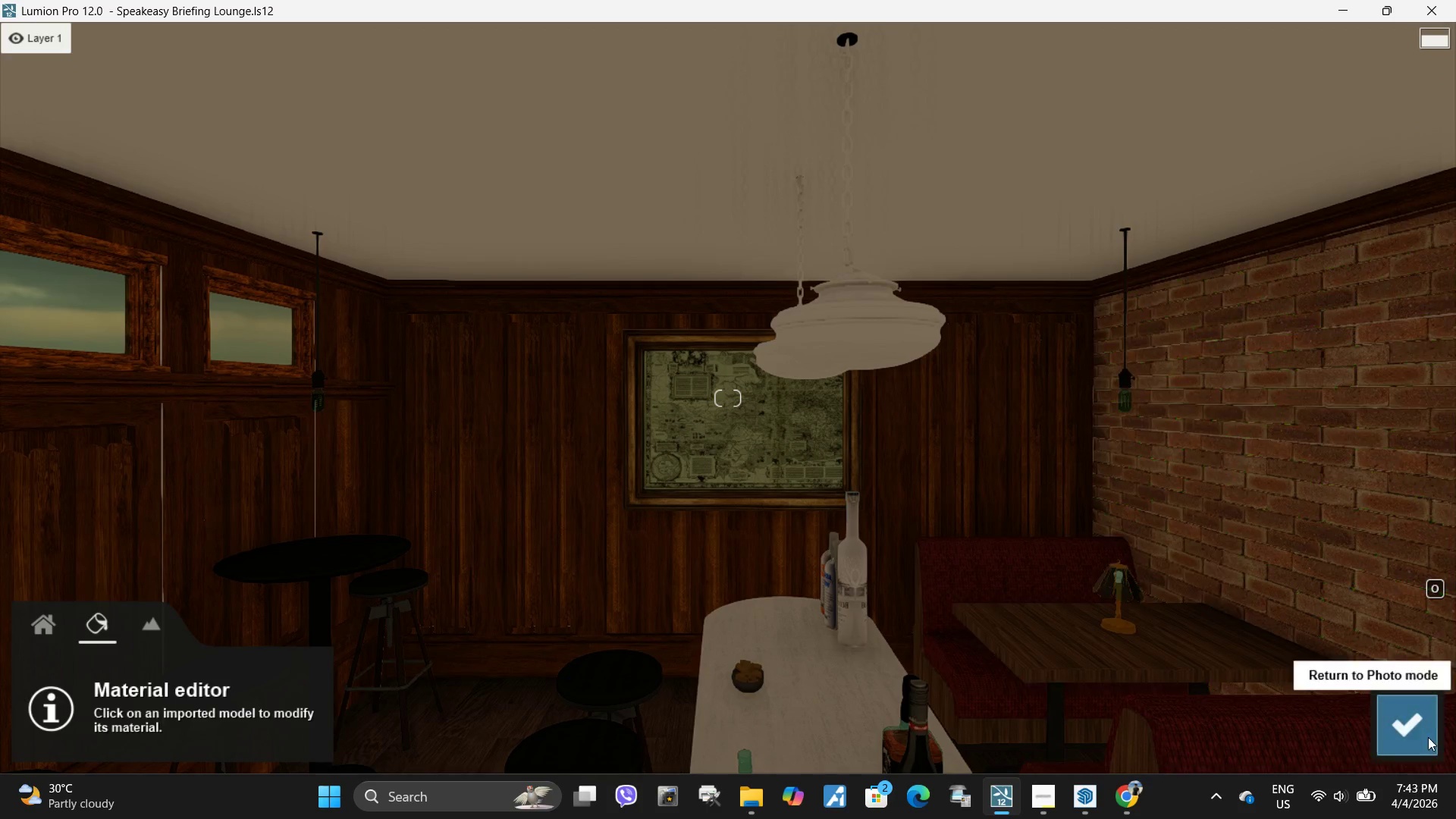 
key(Control+Z)
 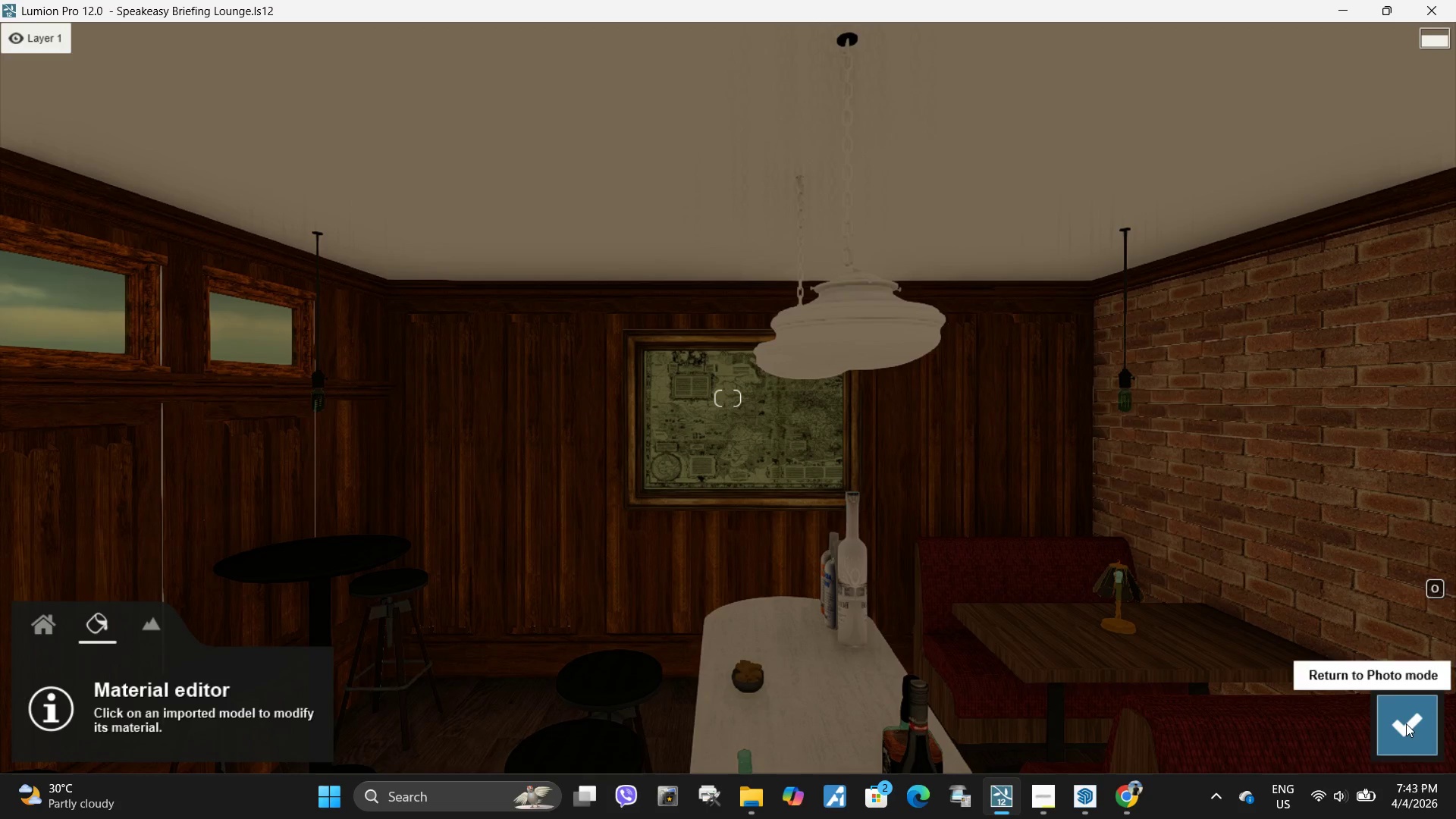 
left_click([1406, 723])
 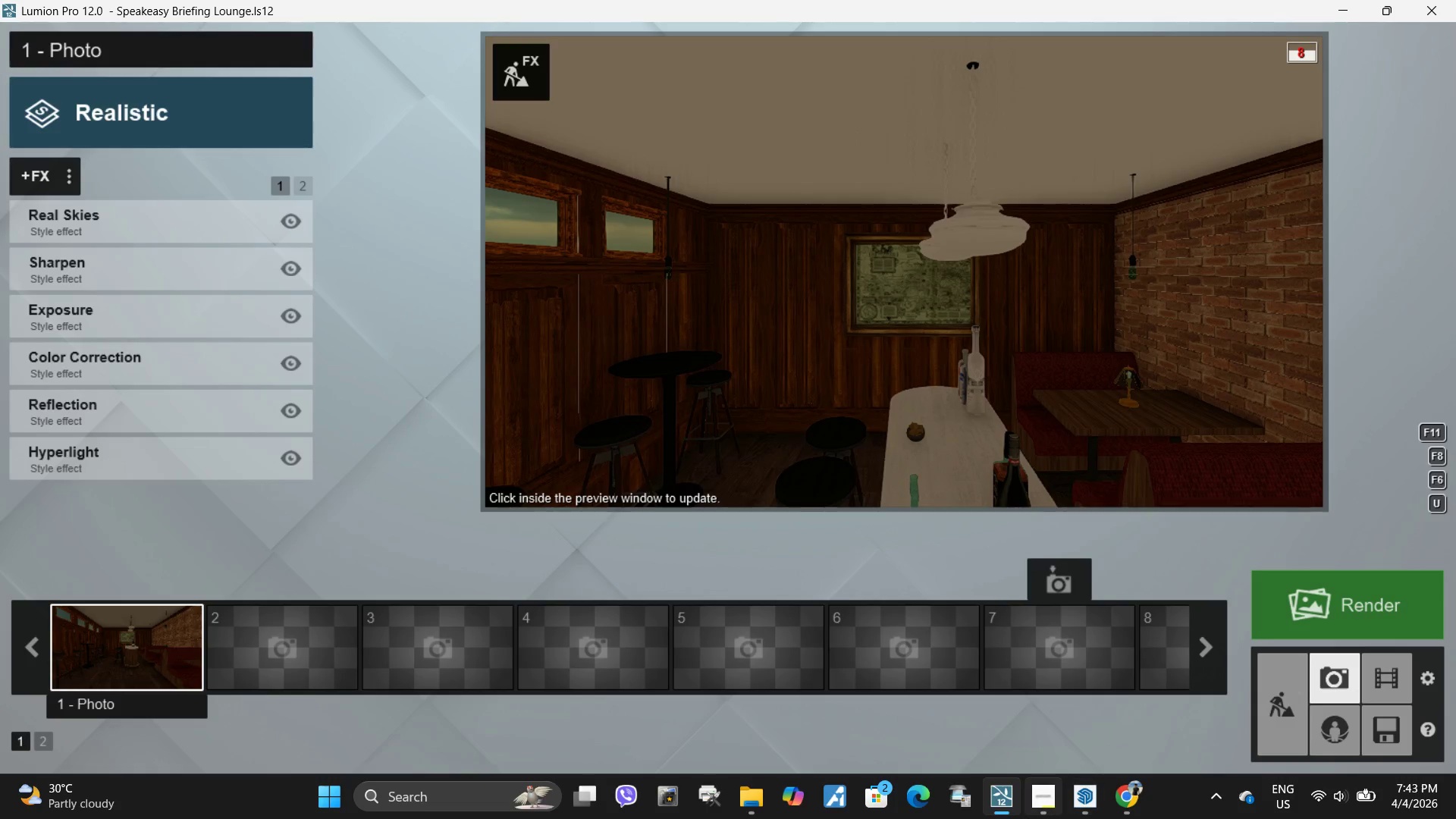 
left_click([1084, 810])
 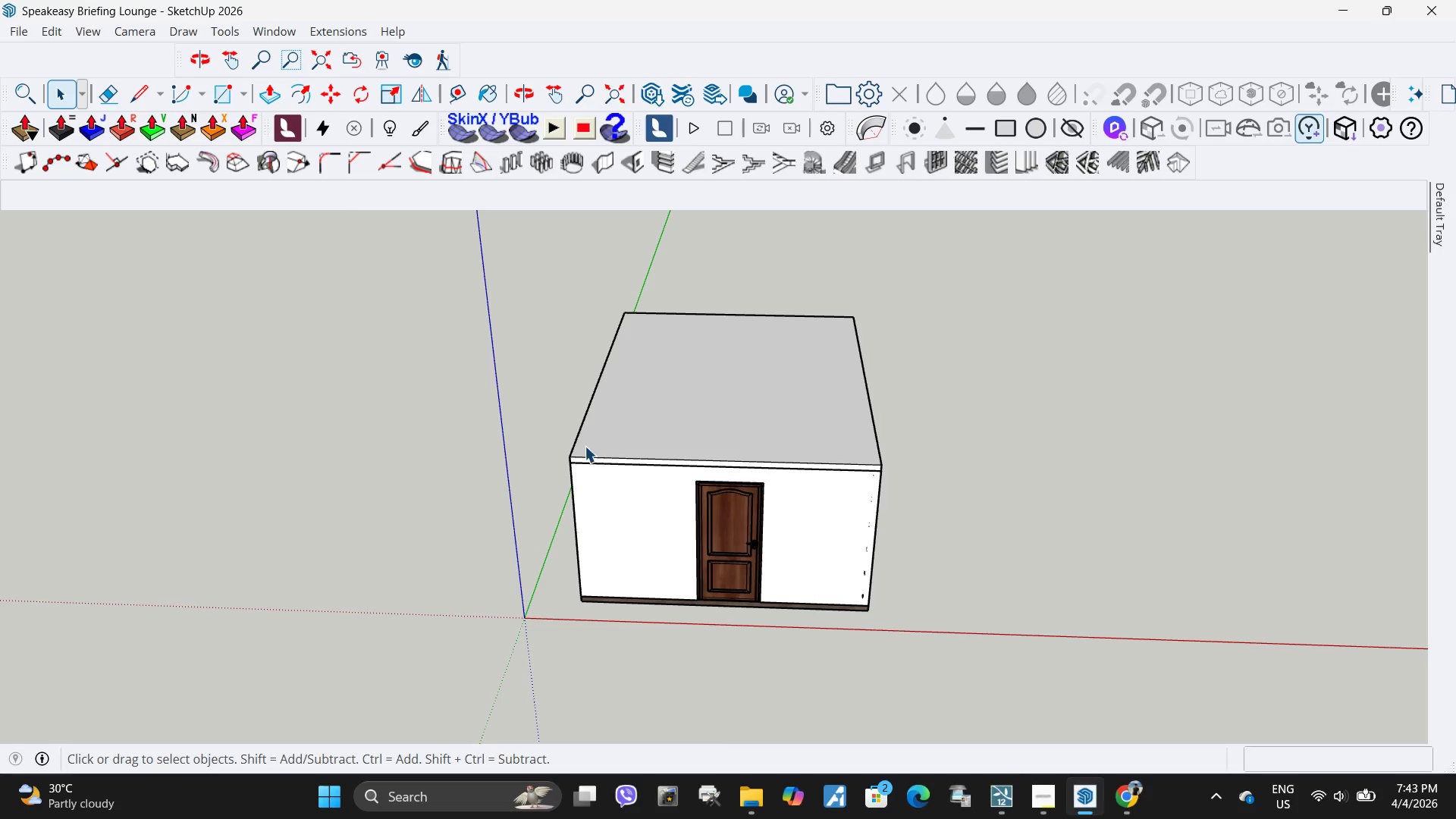 
left_click([715, 406])
 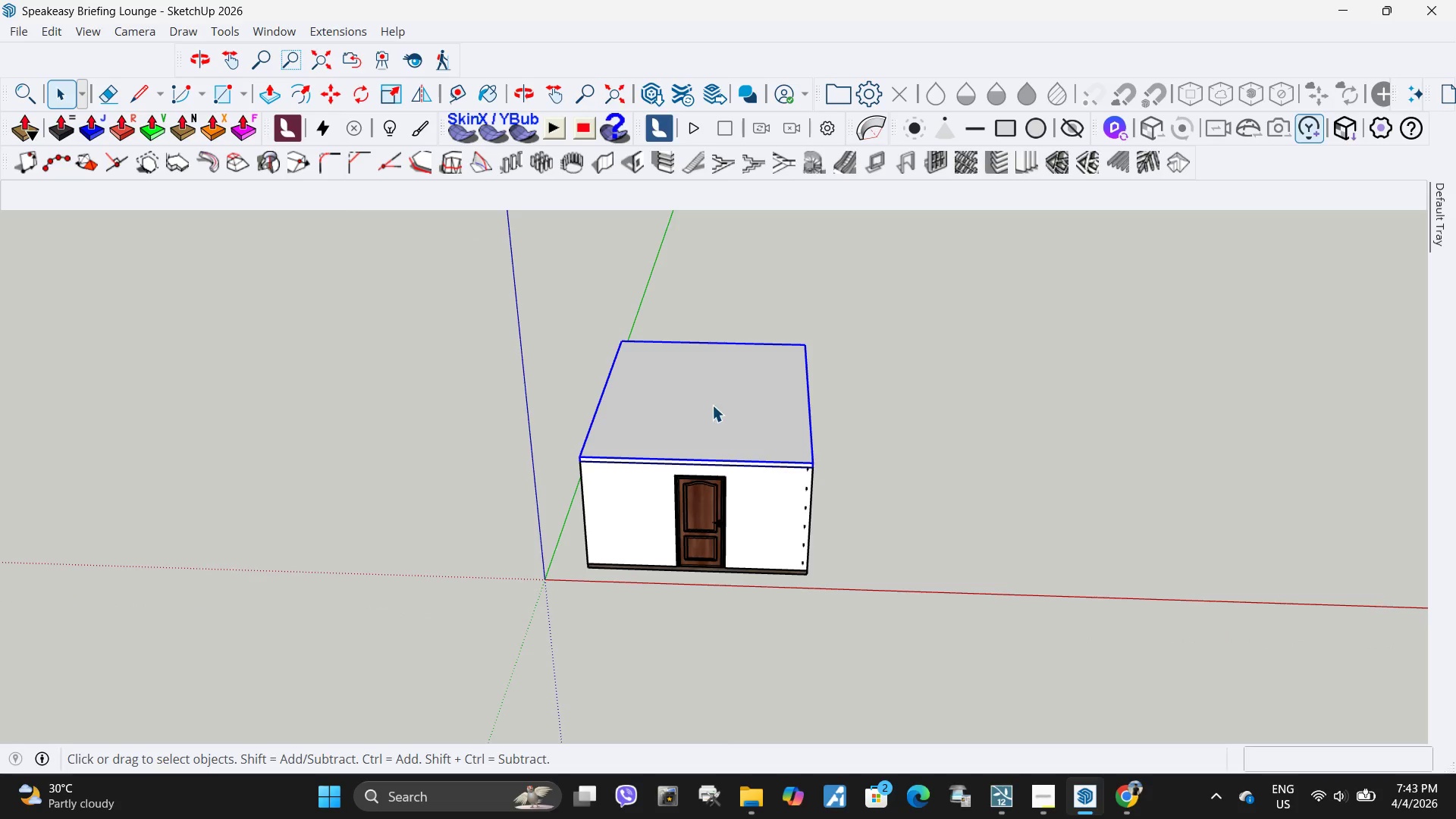 
scroll: coordinate [645, 472], scroll_direction: down, amount: 3.0
 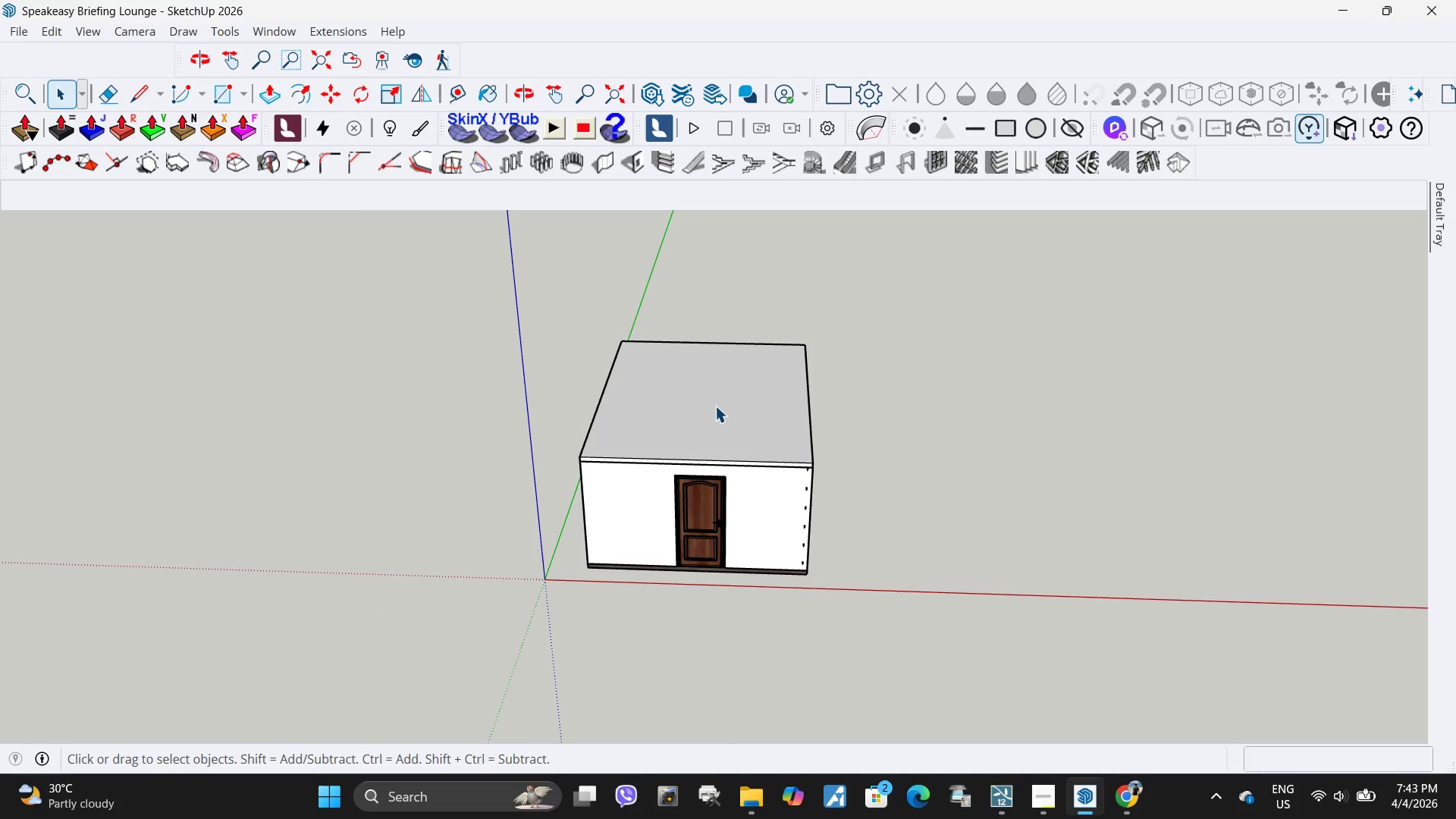 
key(M)
 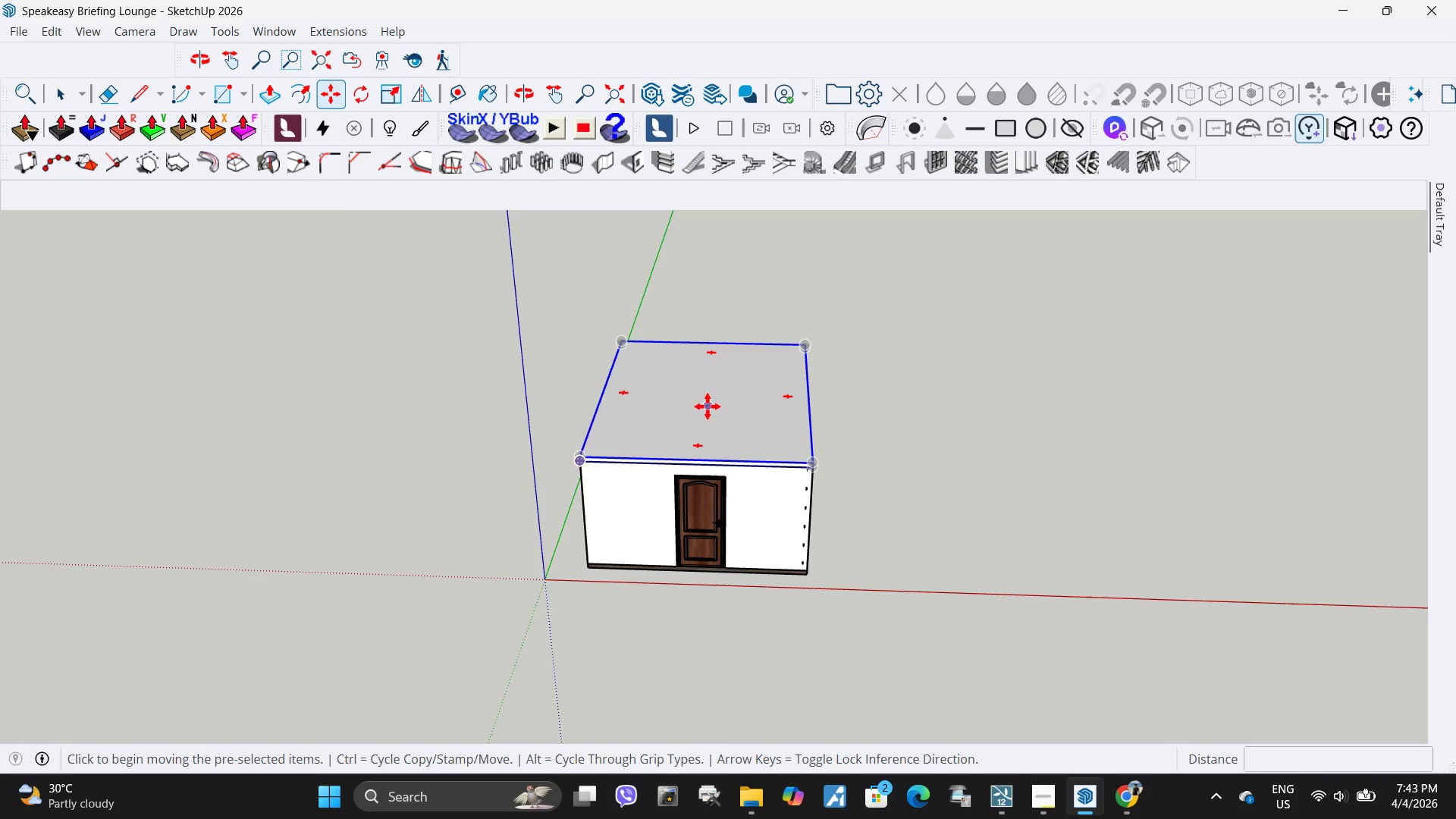 
left_click([708, 406])
 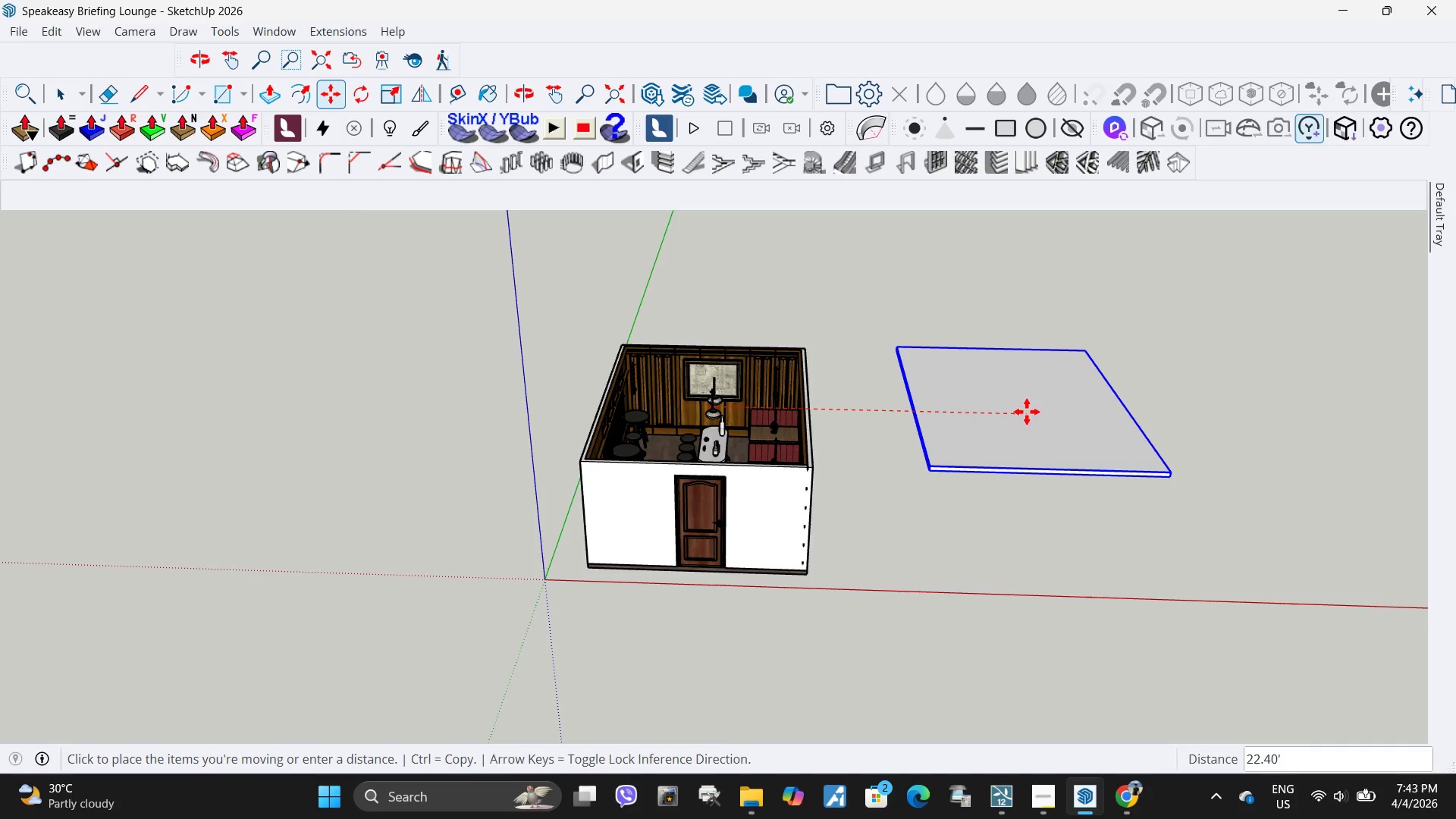 
left_click([1027, 408])
 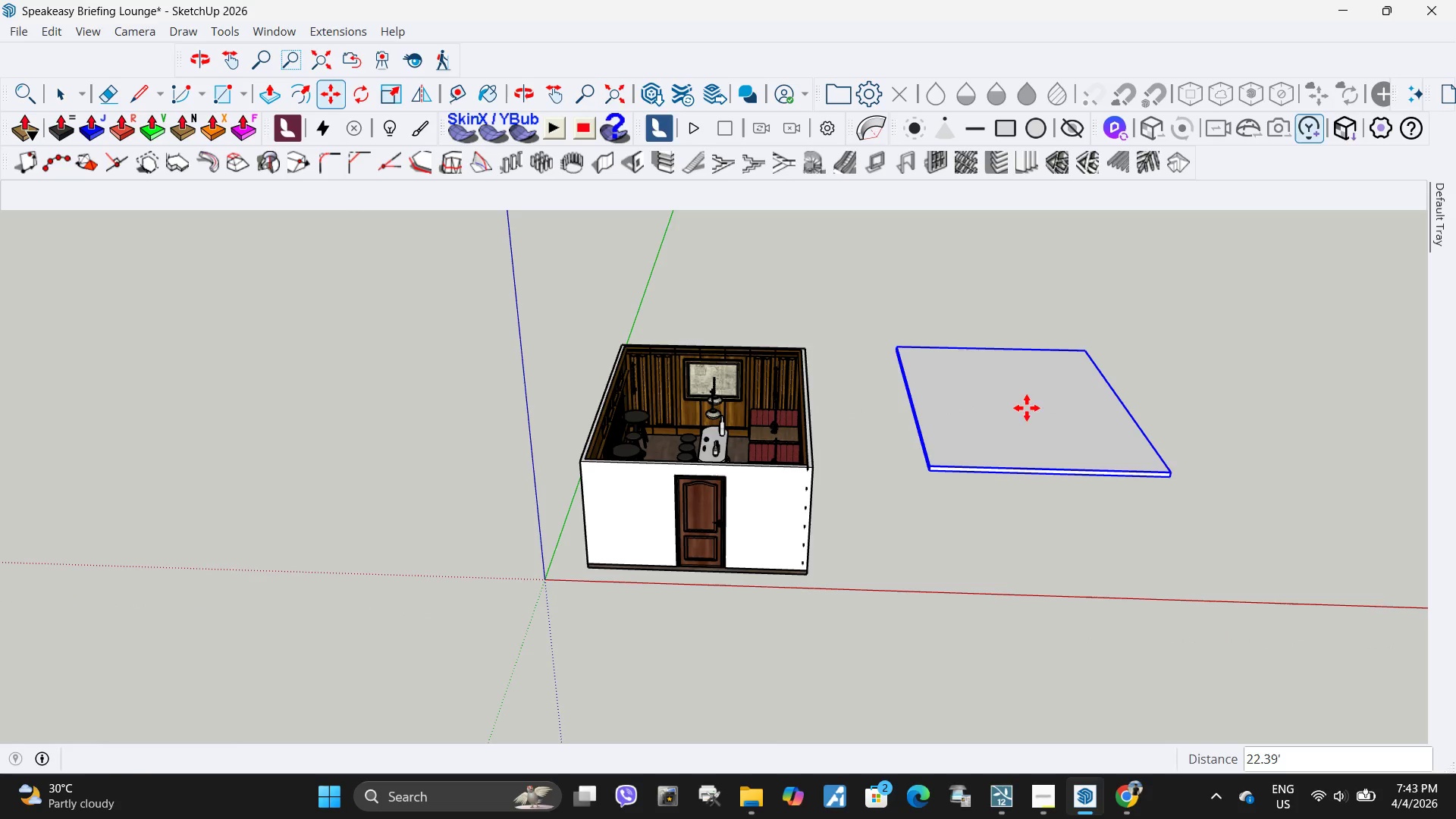 
key(Space)
 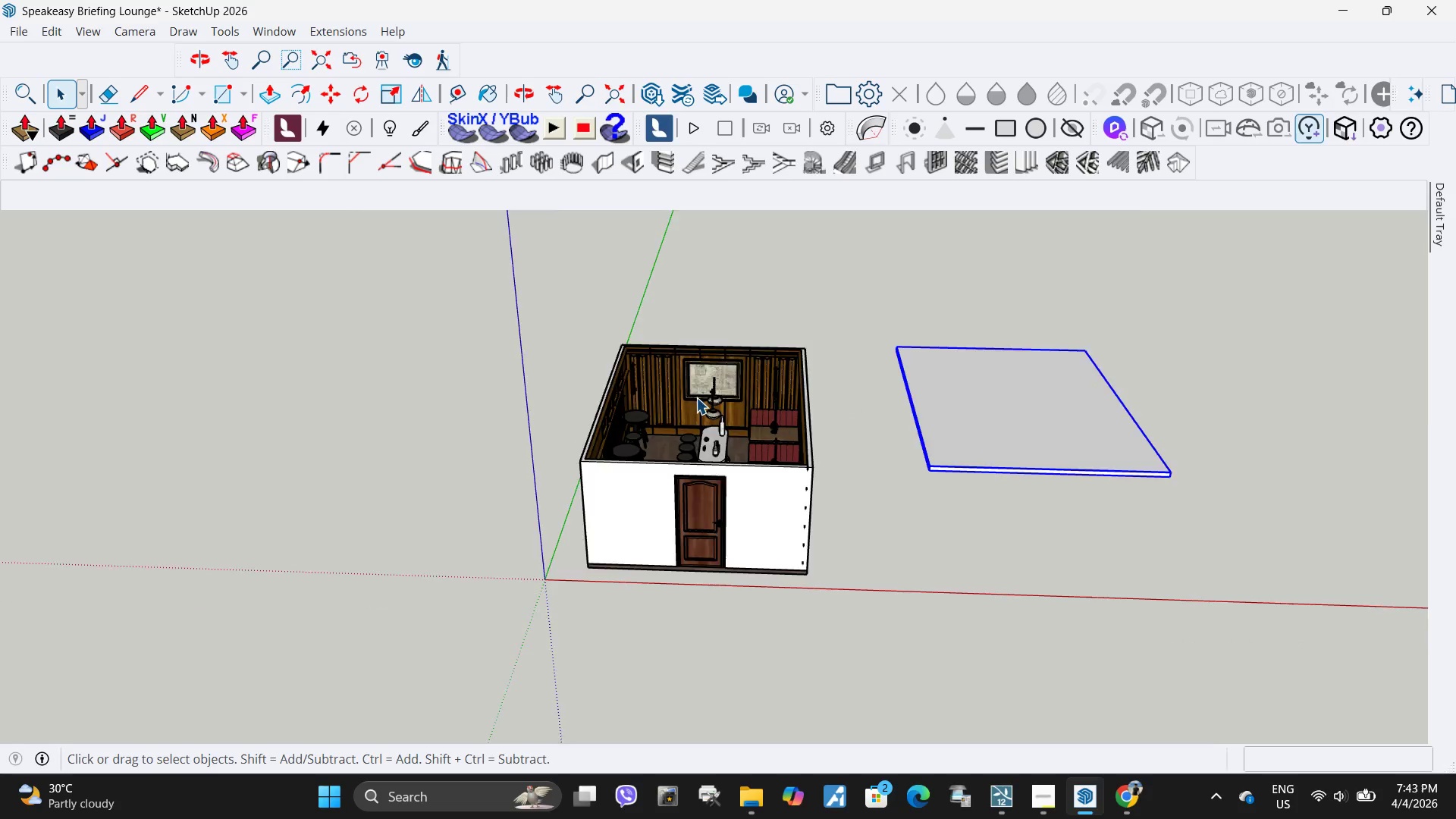 
scroll: coordinate [735, 379], scroll_direction: up, amount: 14.0
 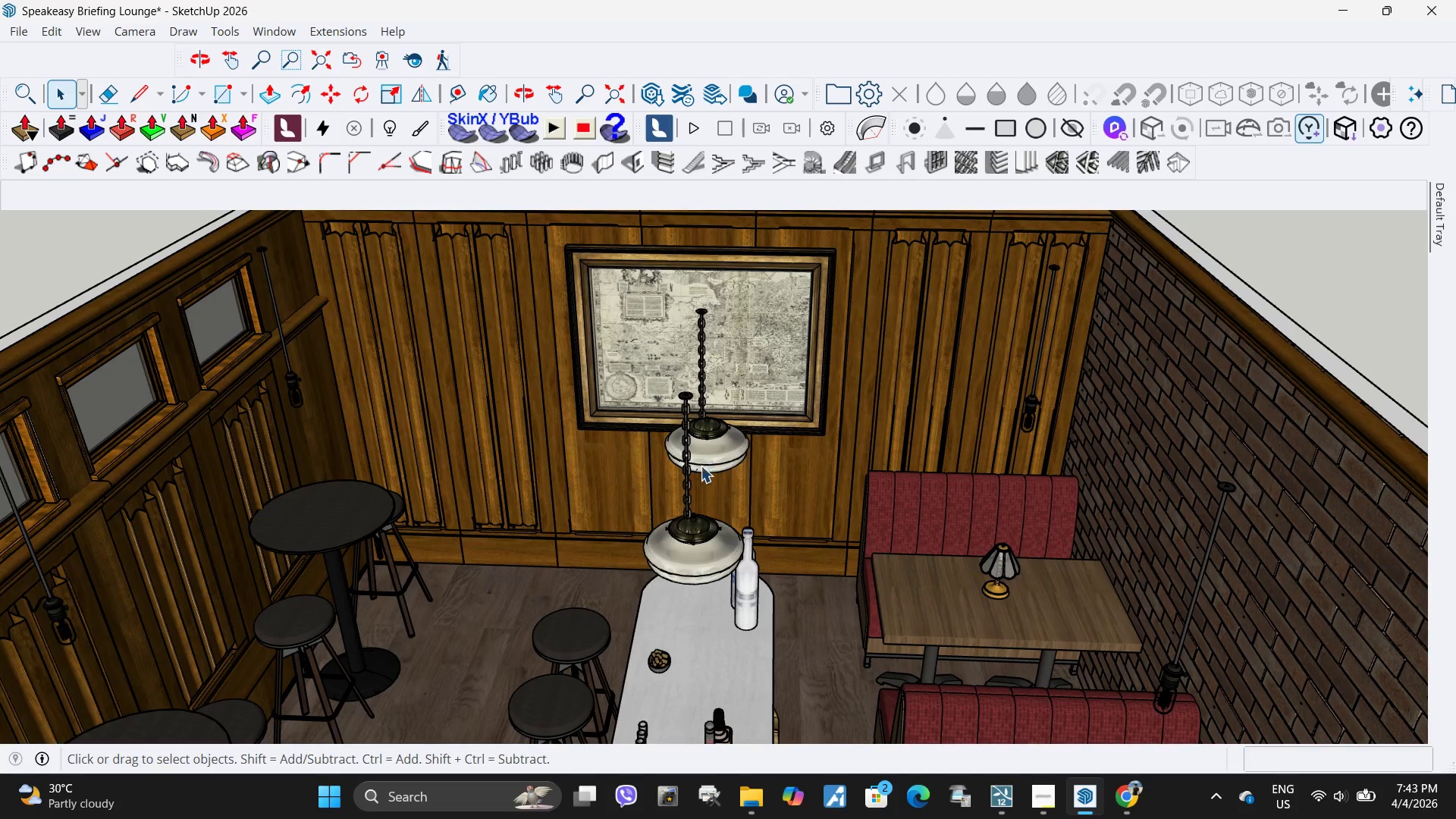 
double_click([704, 457])
 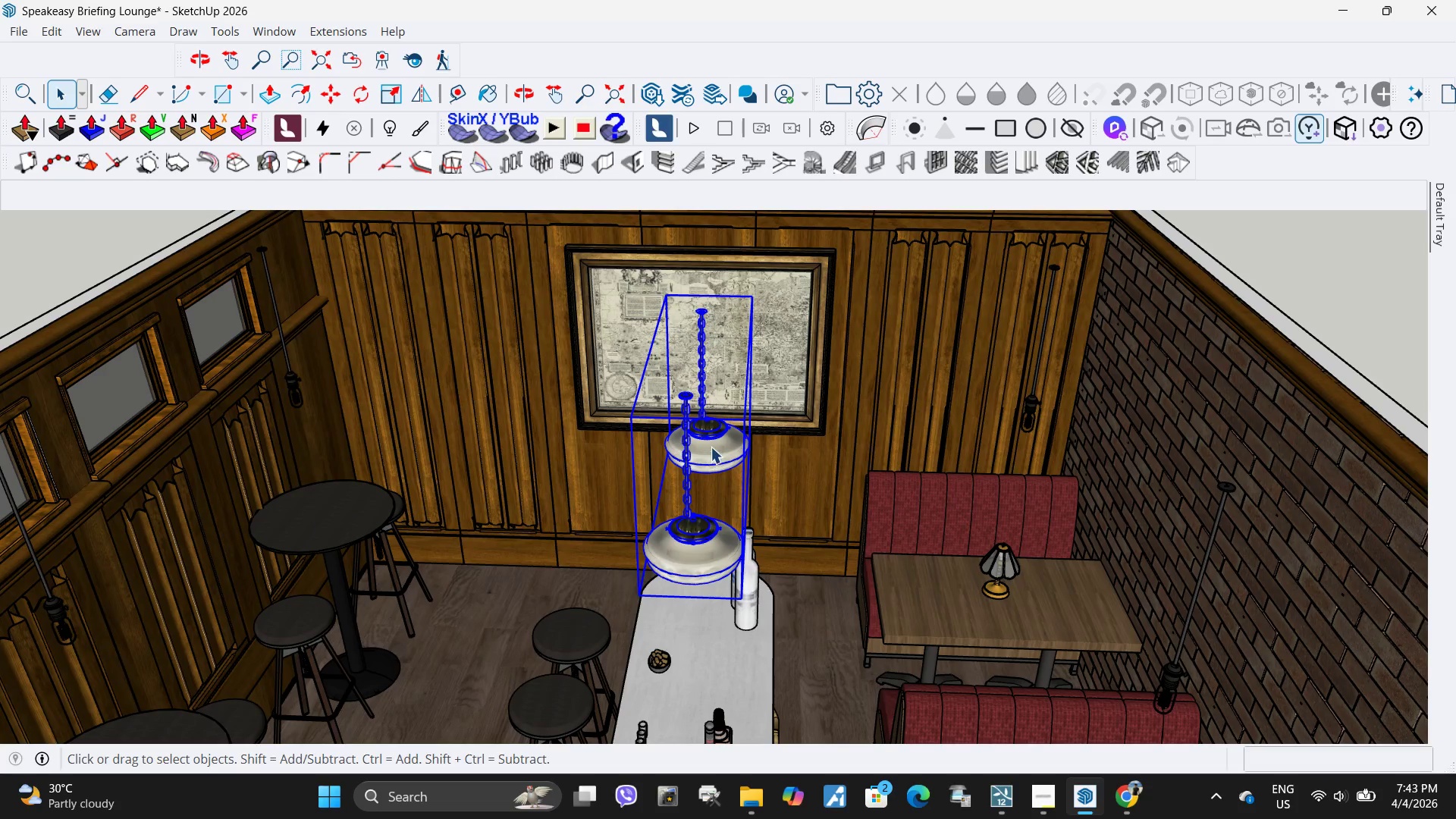 
triple_click([711, 447])
 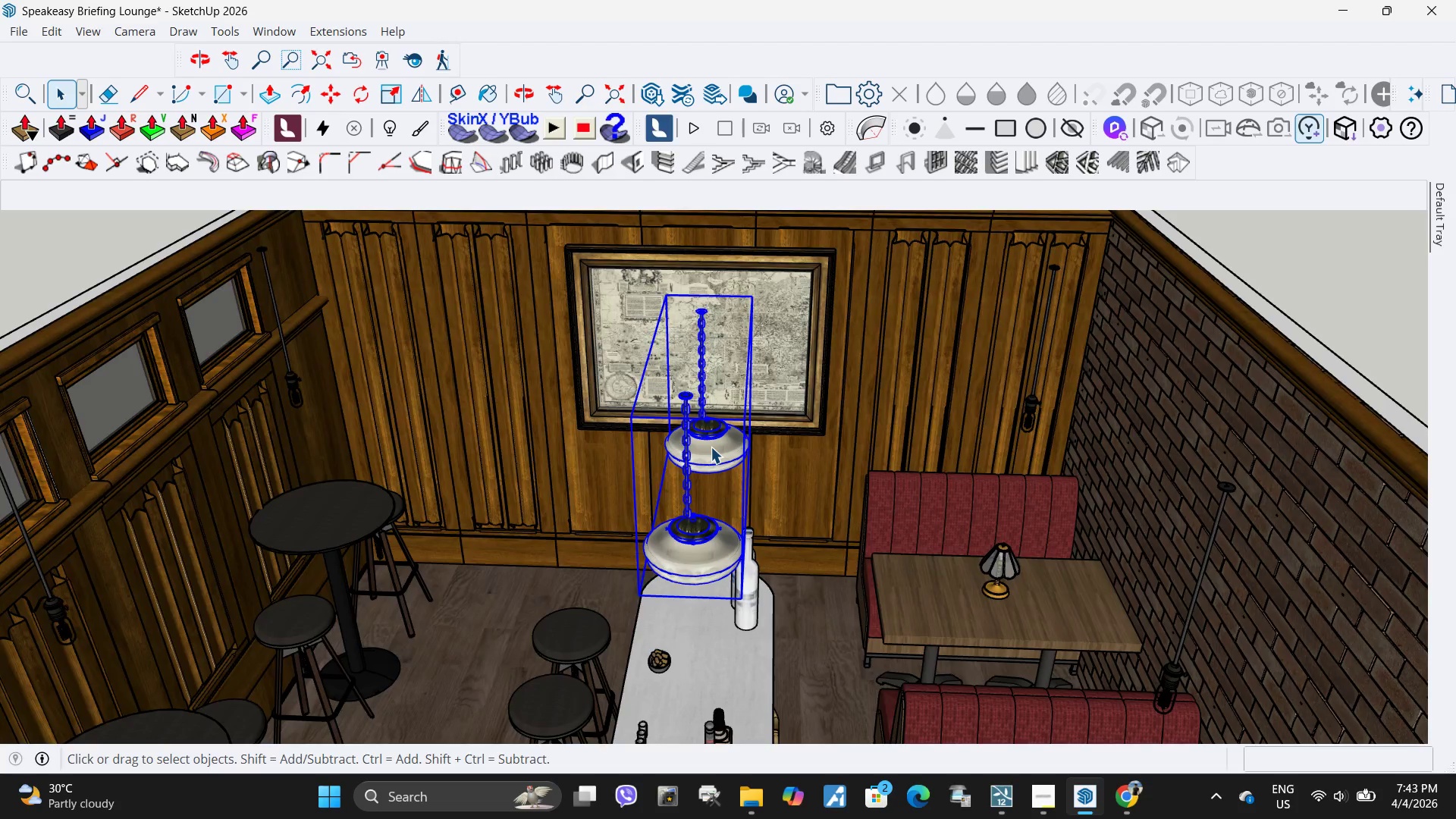 
triple_click([711, 447])
 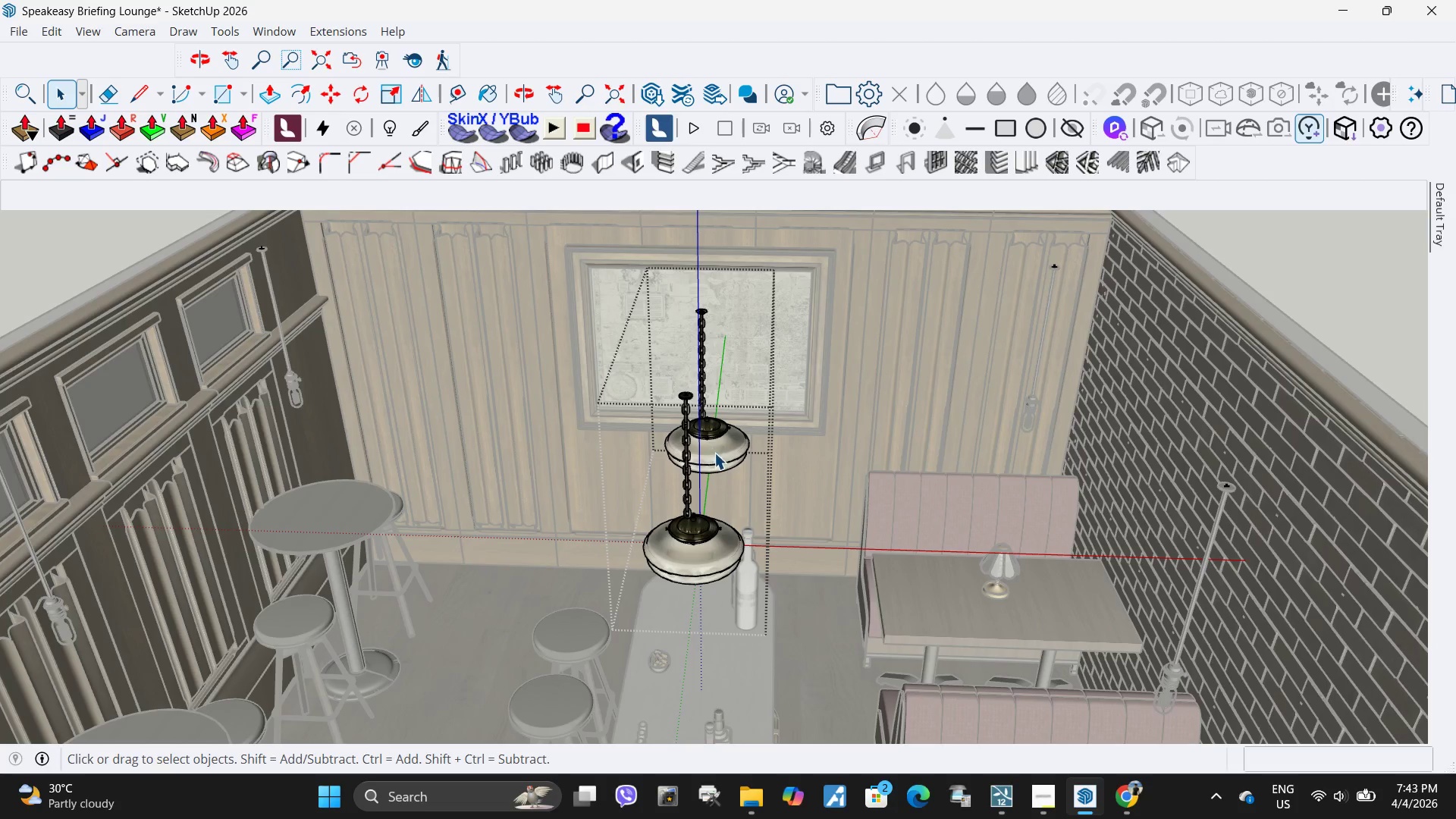 
triple_click([714, 453])
 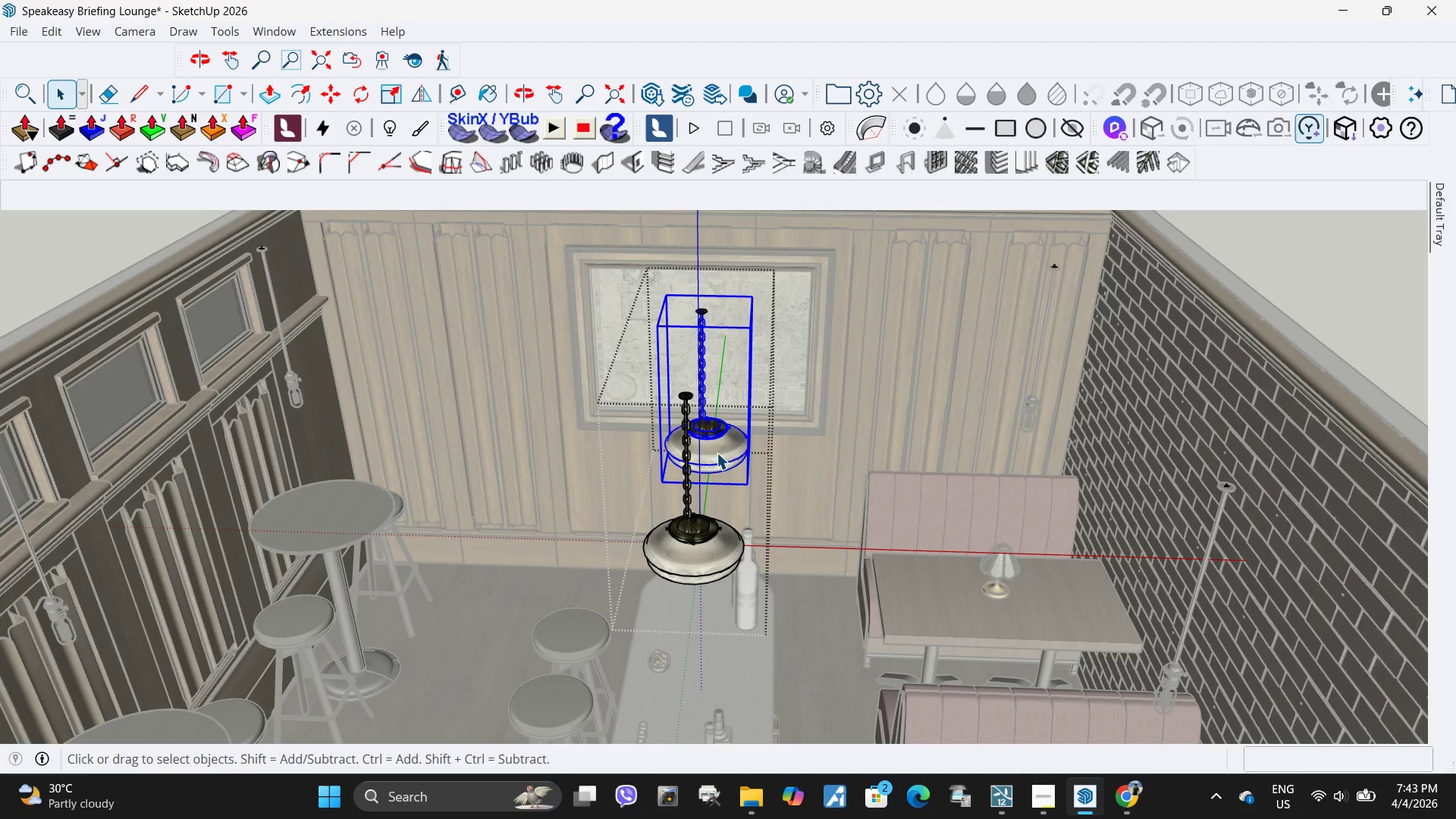 
double_click([717, 453])
 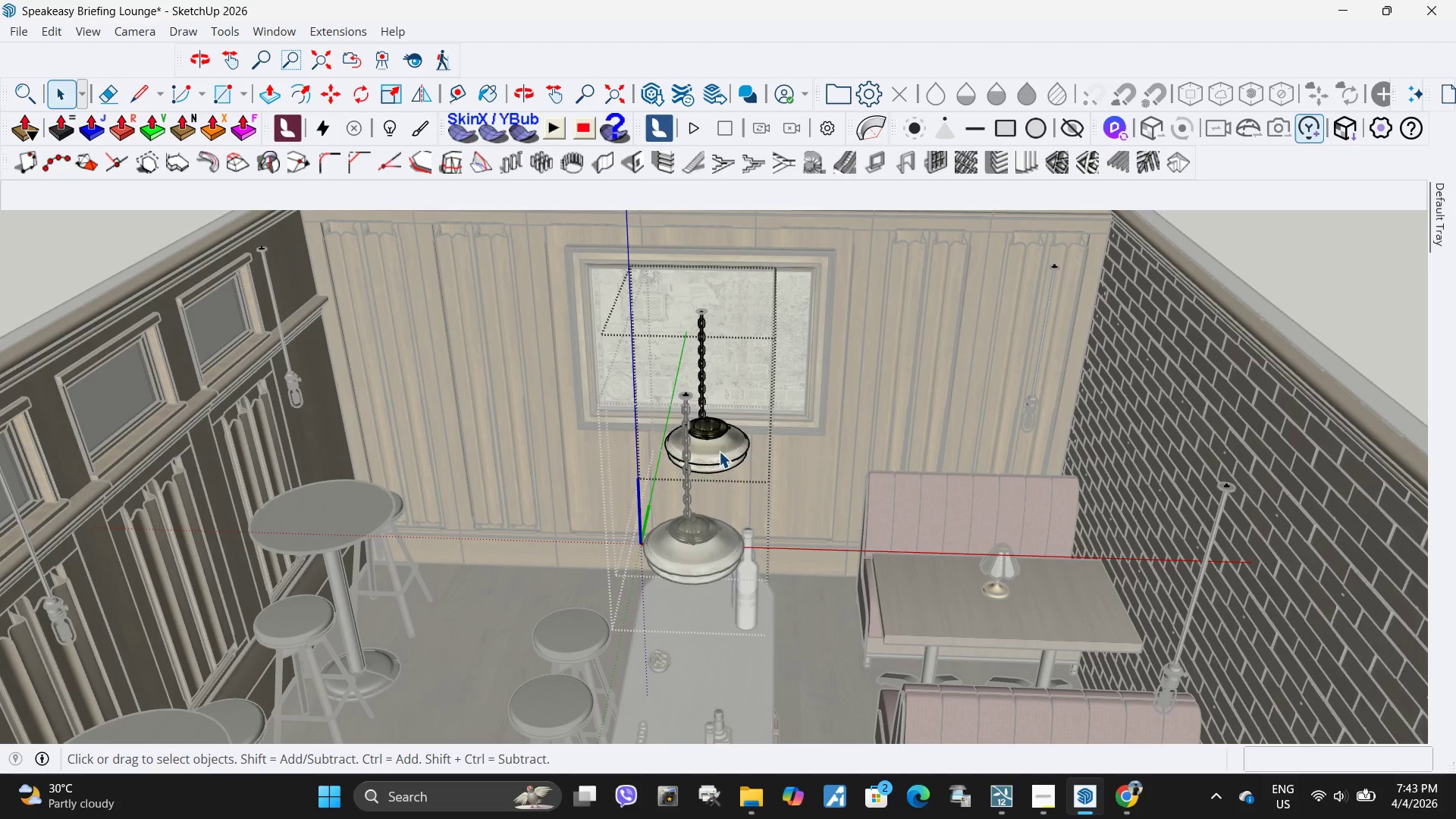 
triple_click([719, 451])
 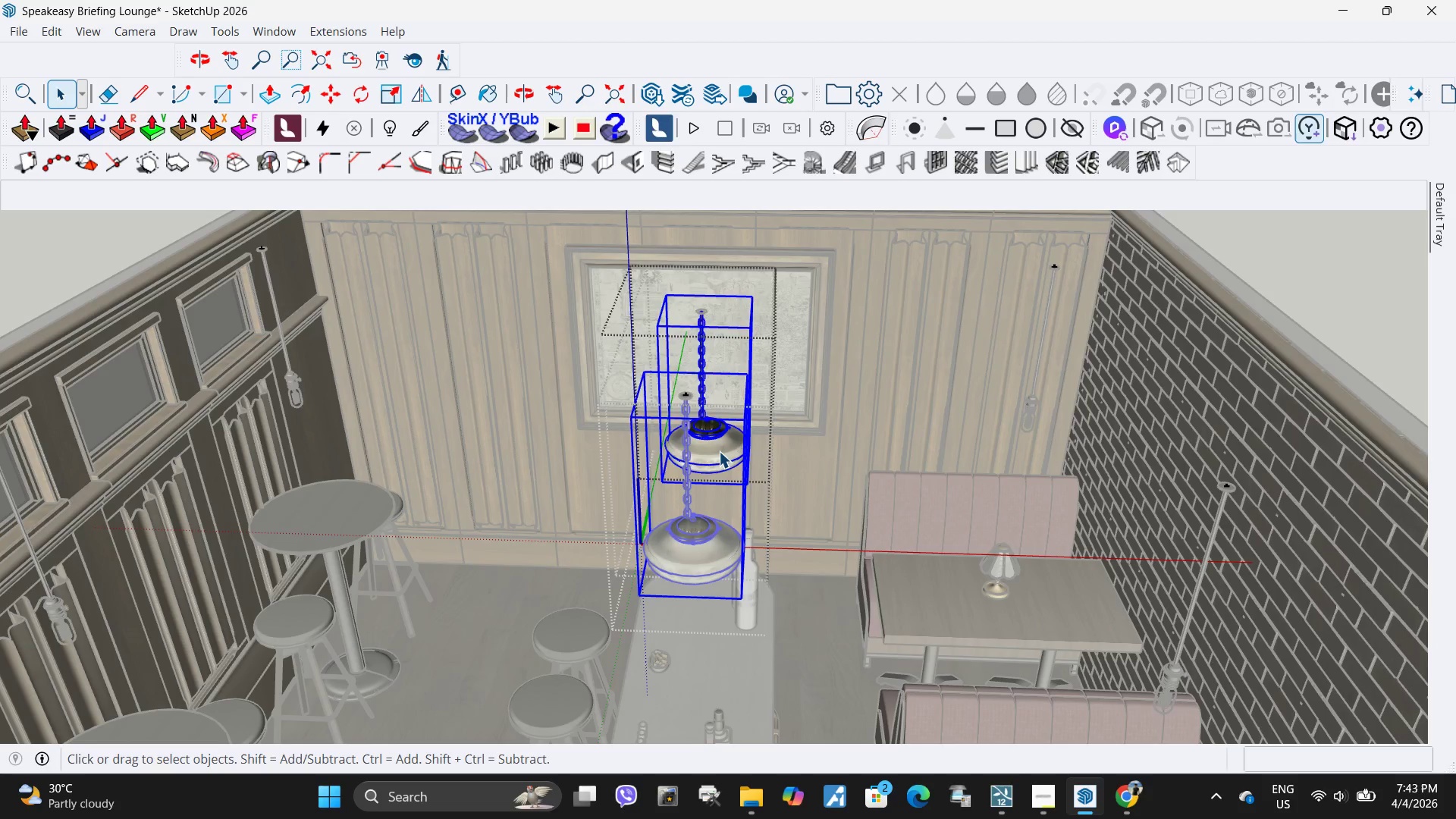 
triple_click([719, 451])
 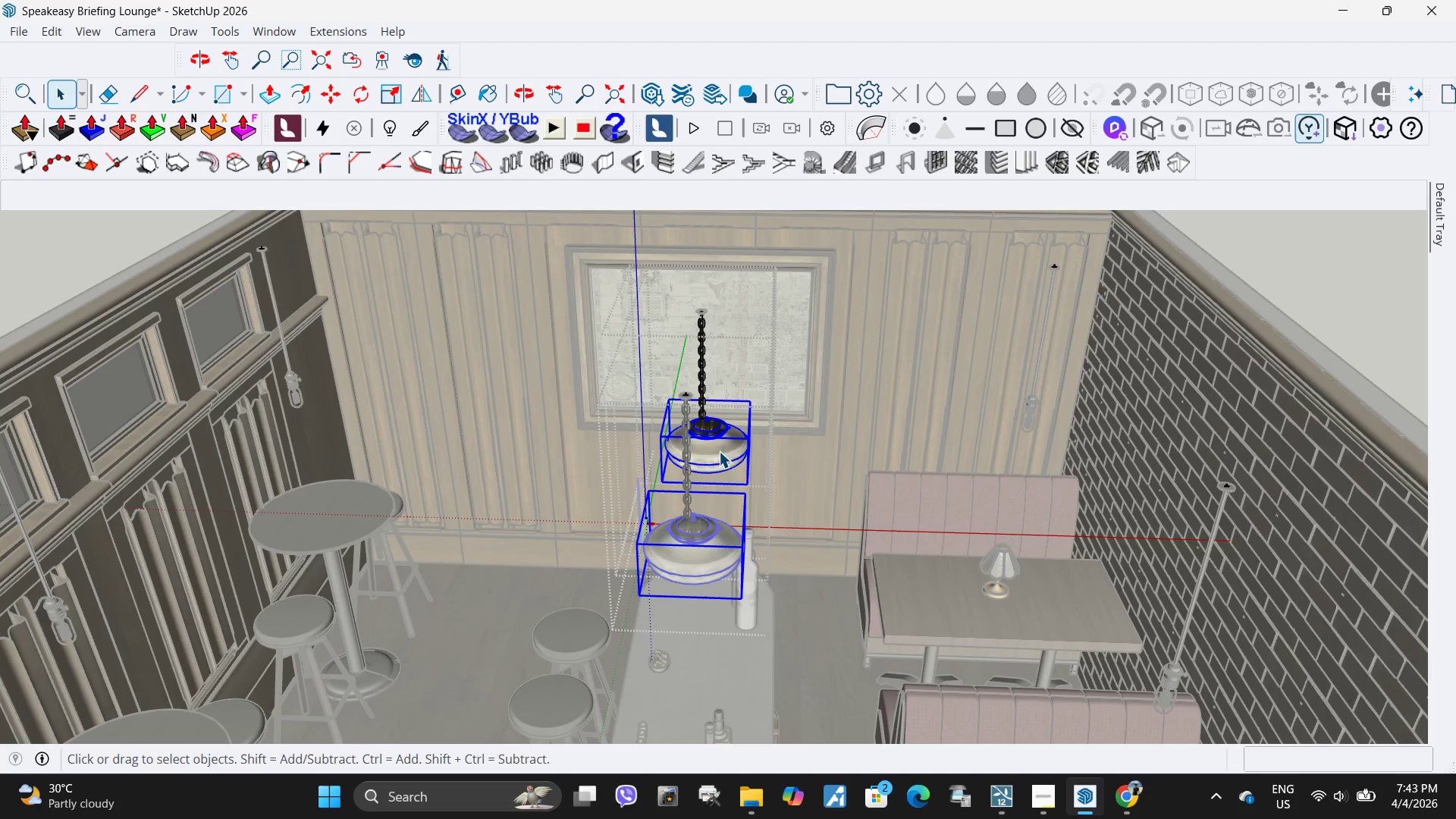 
triple_click([719, 451])
 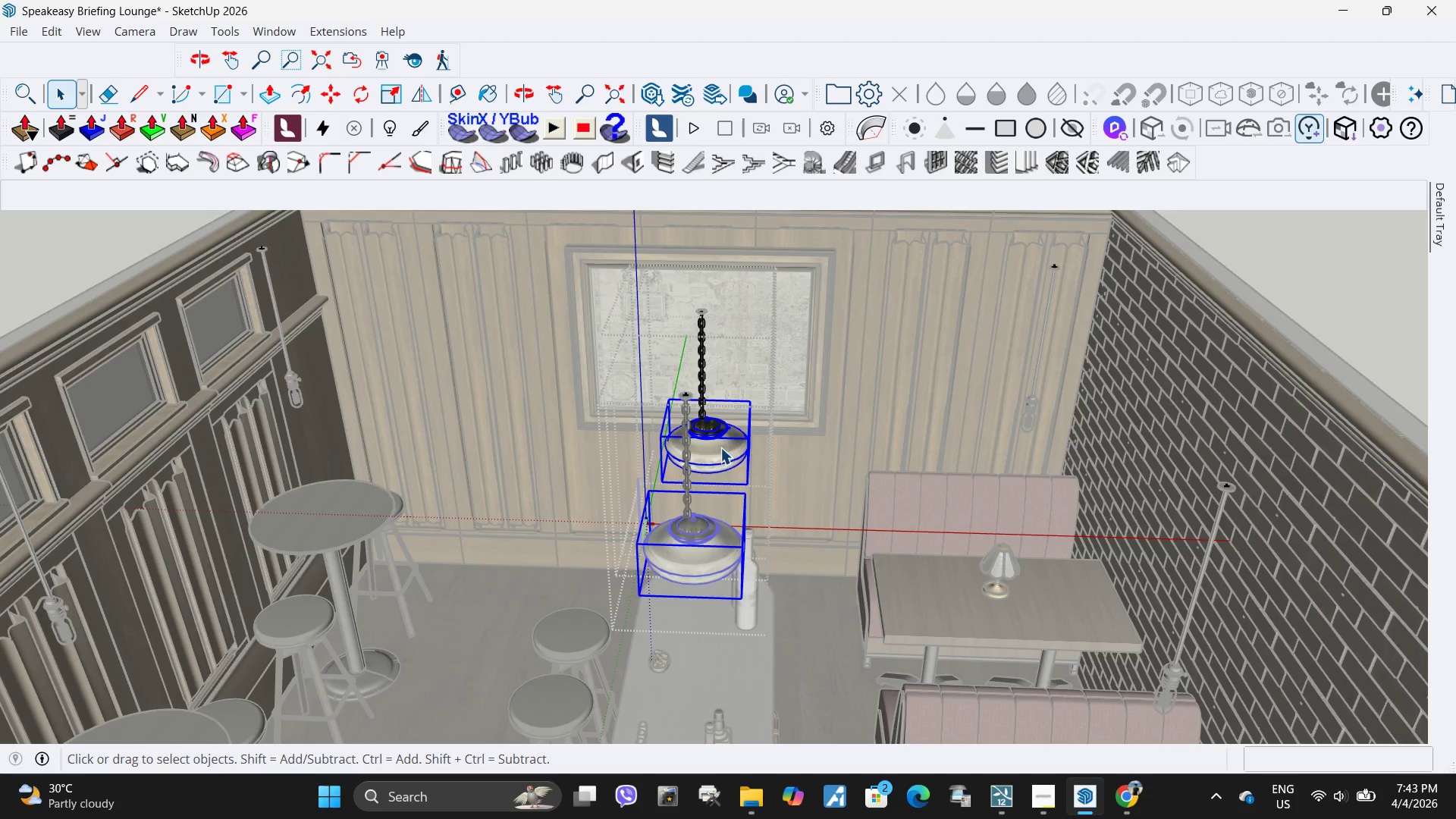 
triple_click([720, 447])
 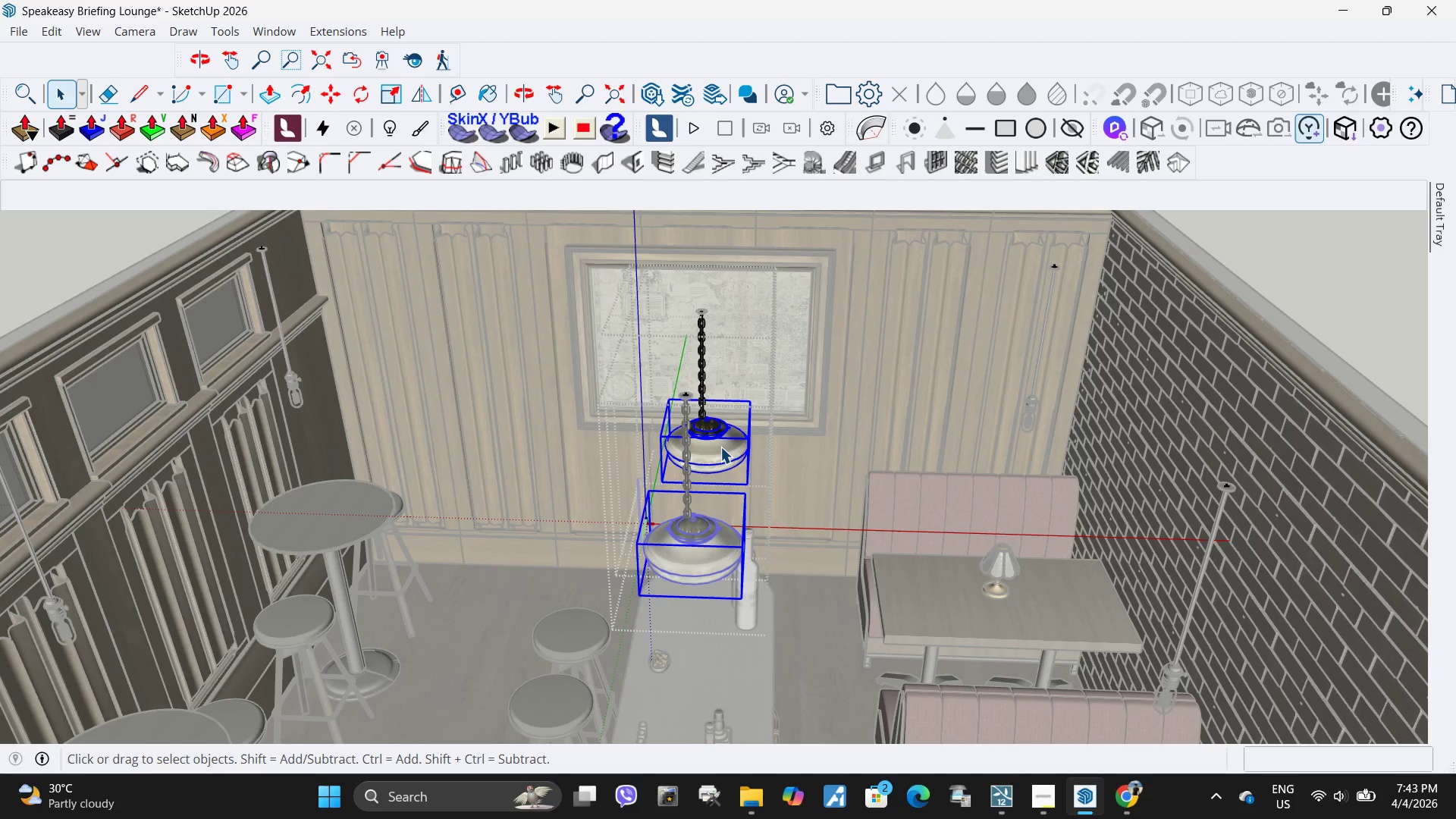 
double_click([720, 447])
 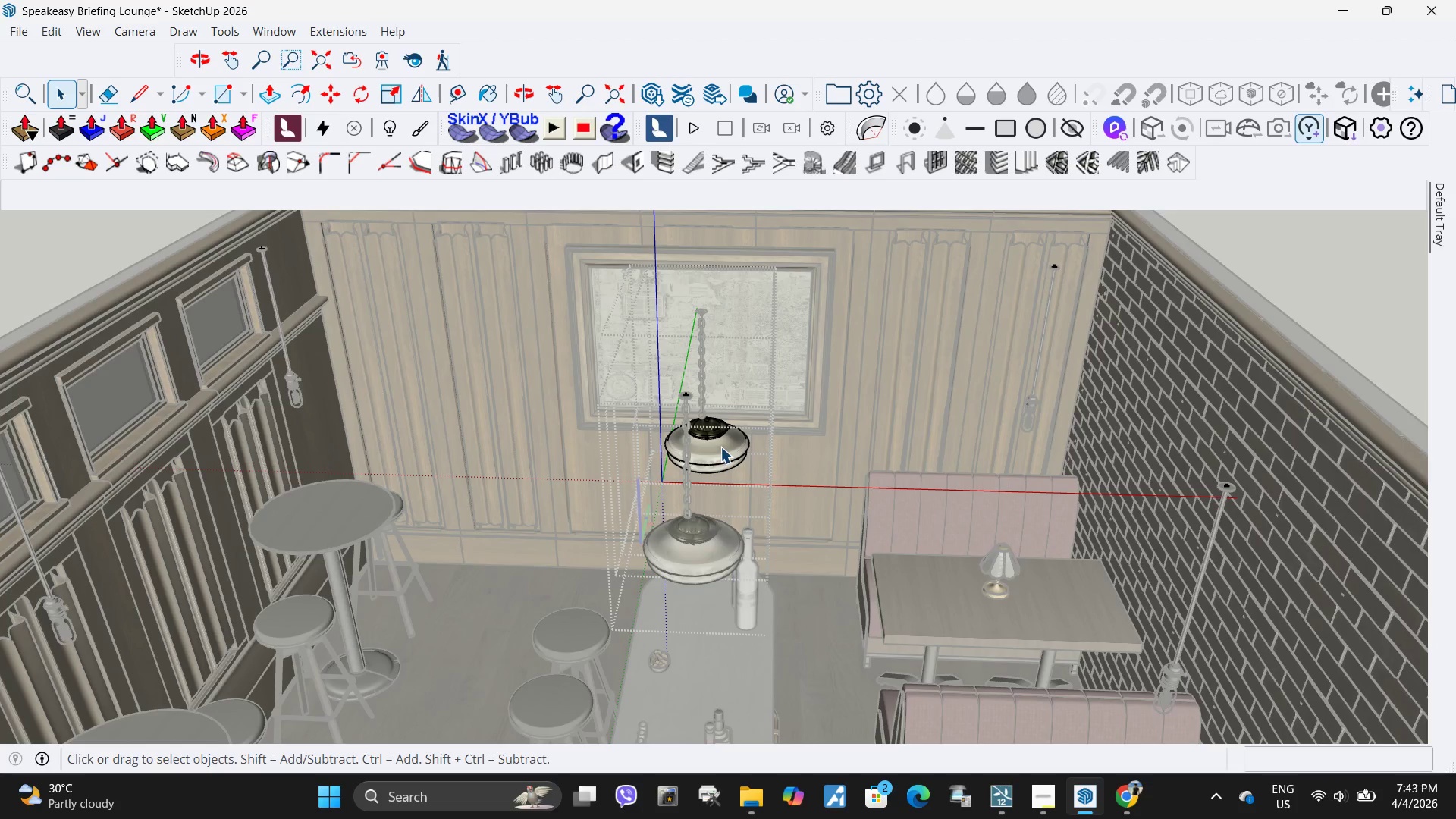 
triple_click([720, 447])
 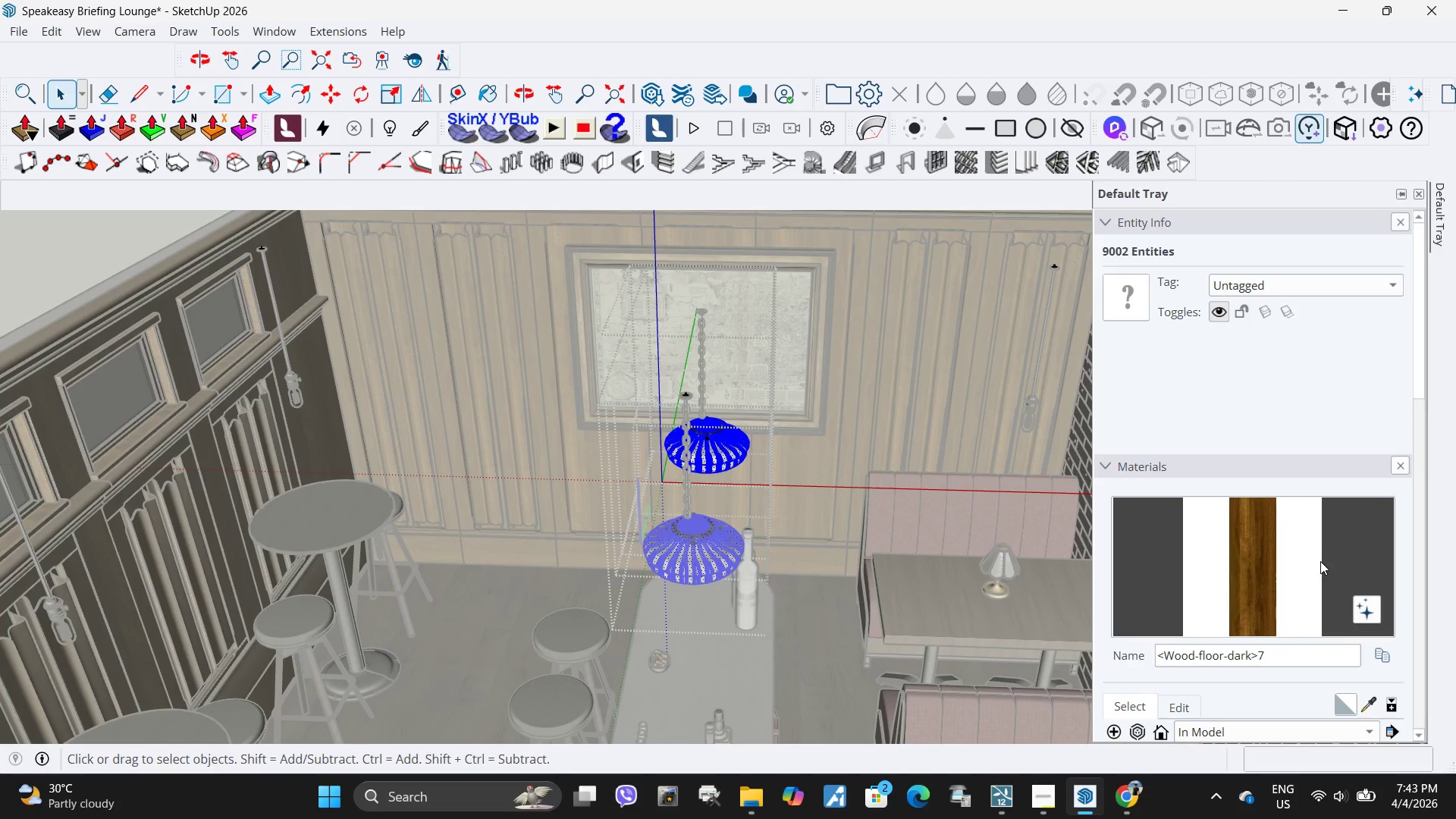 
scroll: coordinate [1218, 658], scroll_direction: down, amount: 2.0
 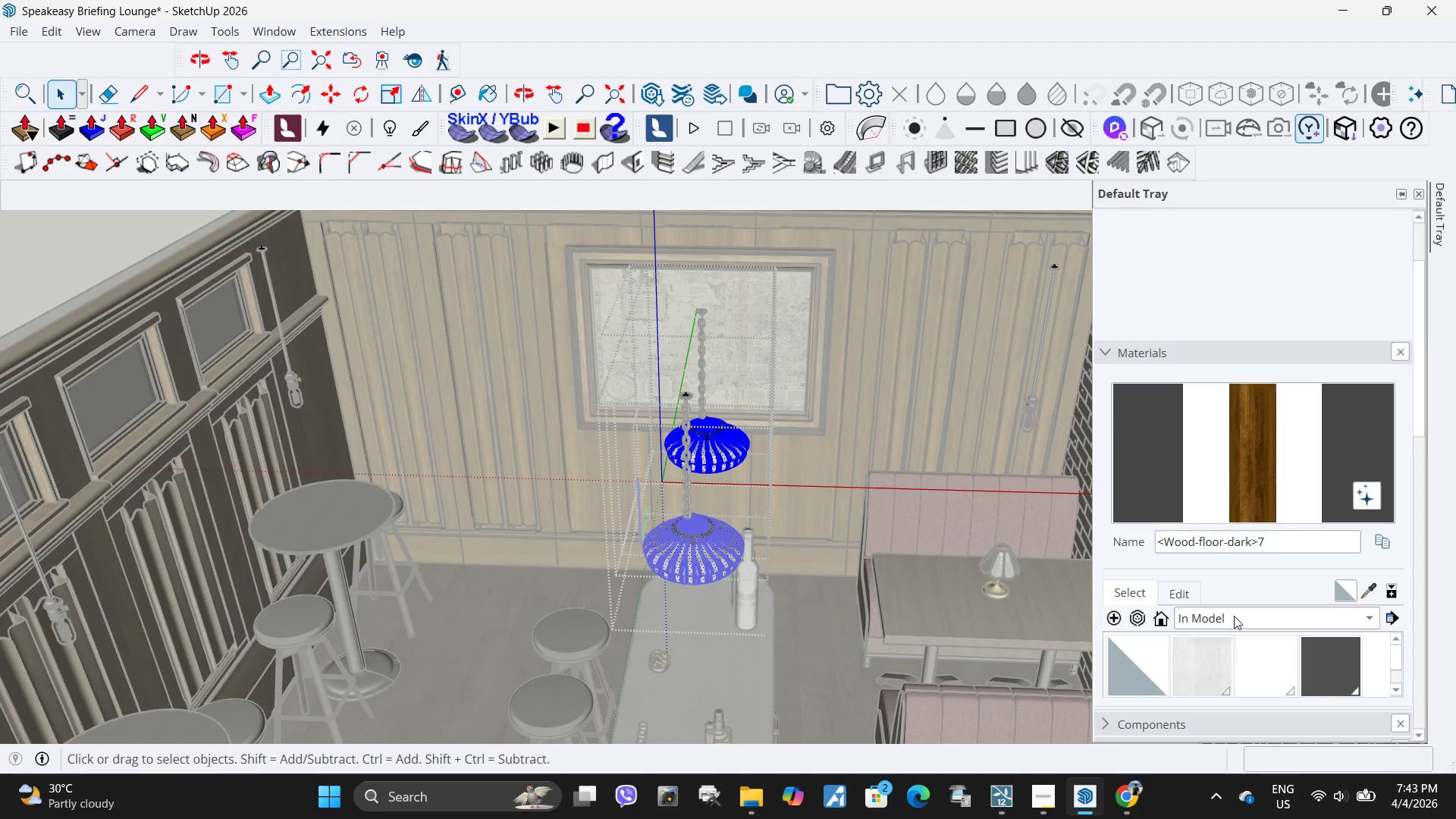 
left_click([1234, 616])
 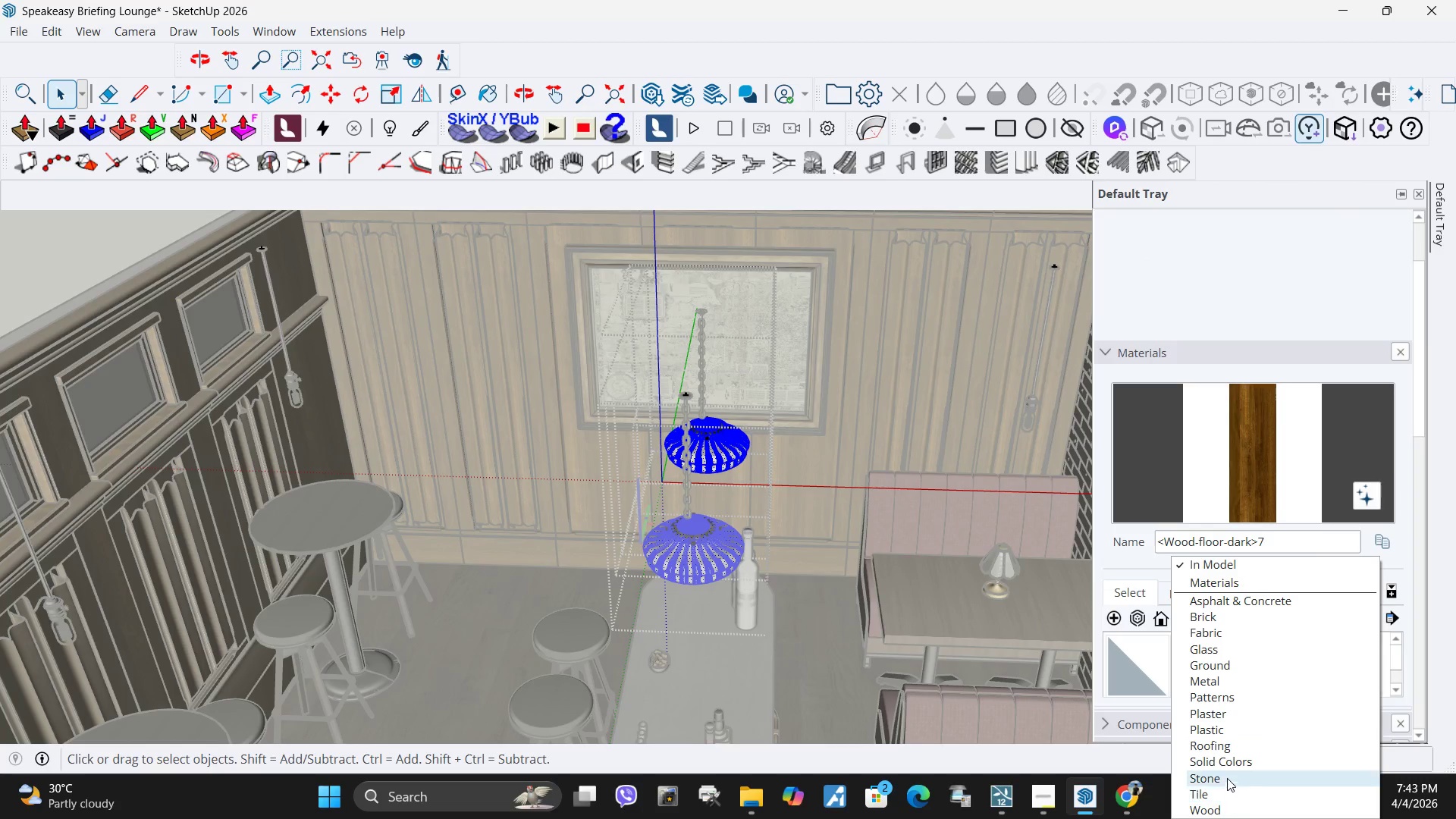 
left_click([1227, 766])
 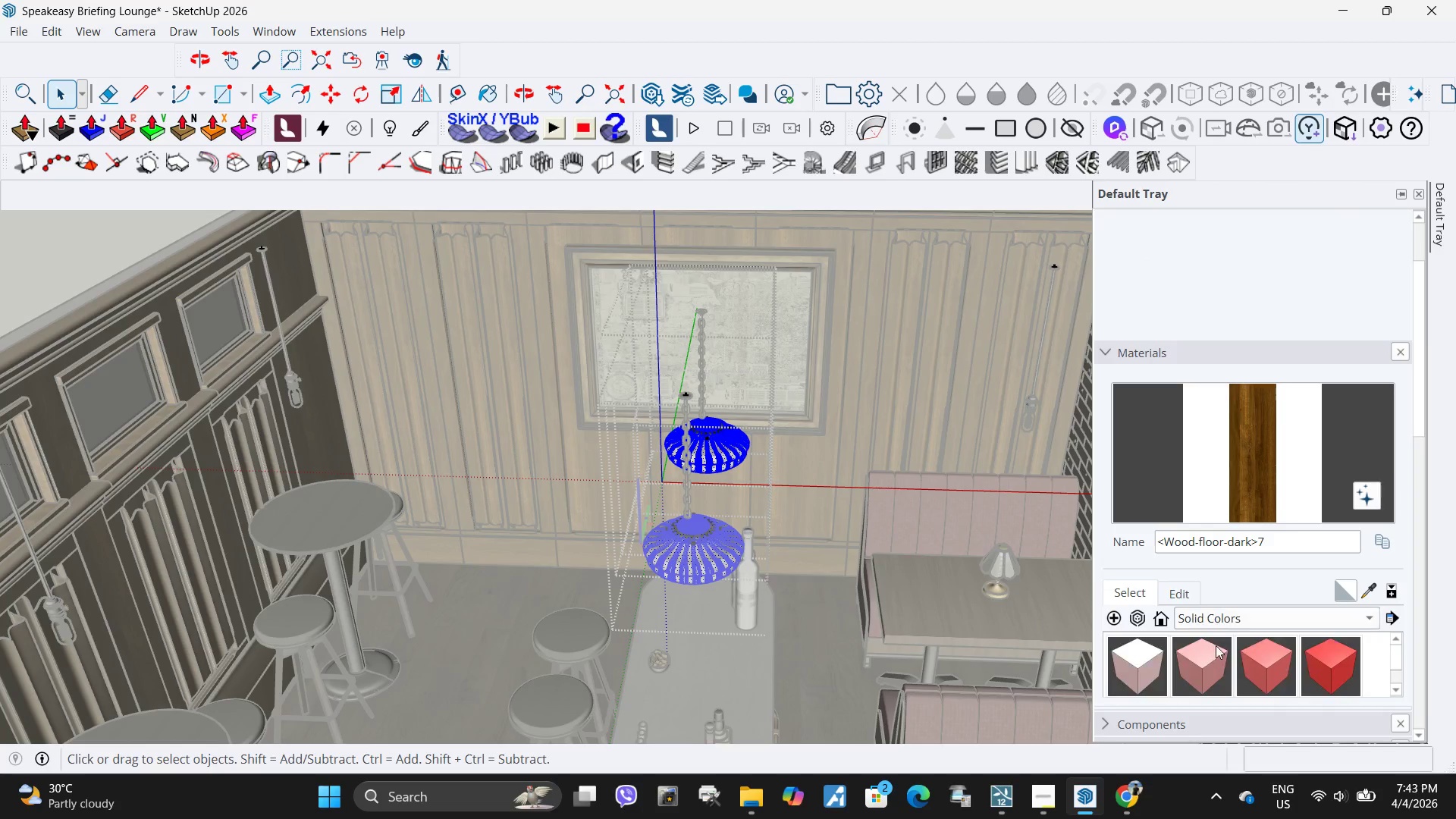 
scroll: coordinate [1169, 660], scroll_direction: down, amount: 7.0
 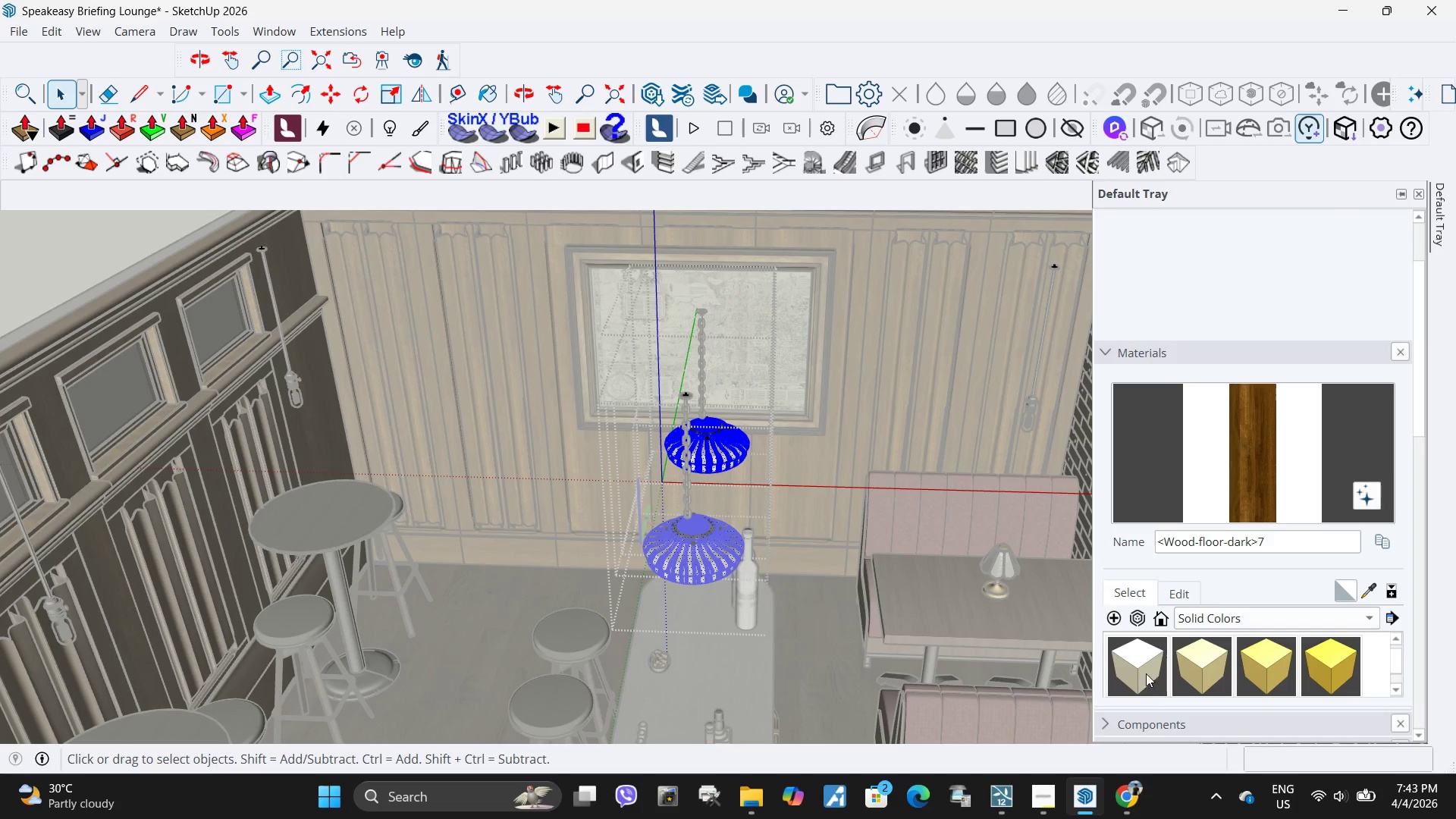 
left_click([1146, 673])
 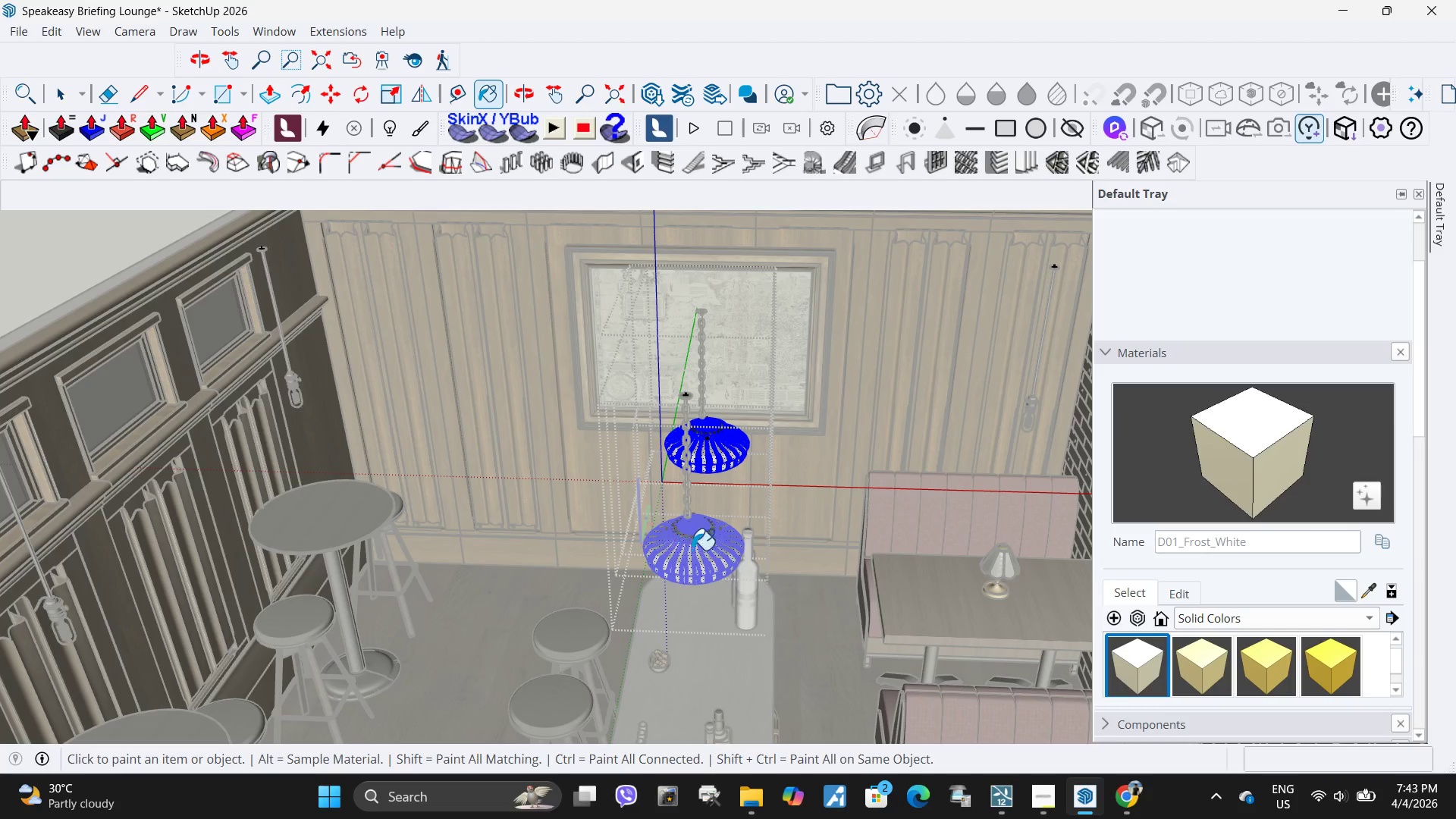 
left_click([716, 566])
 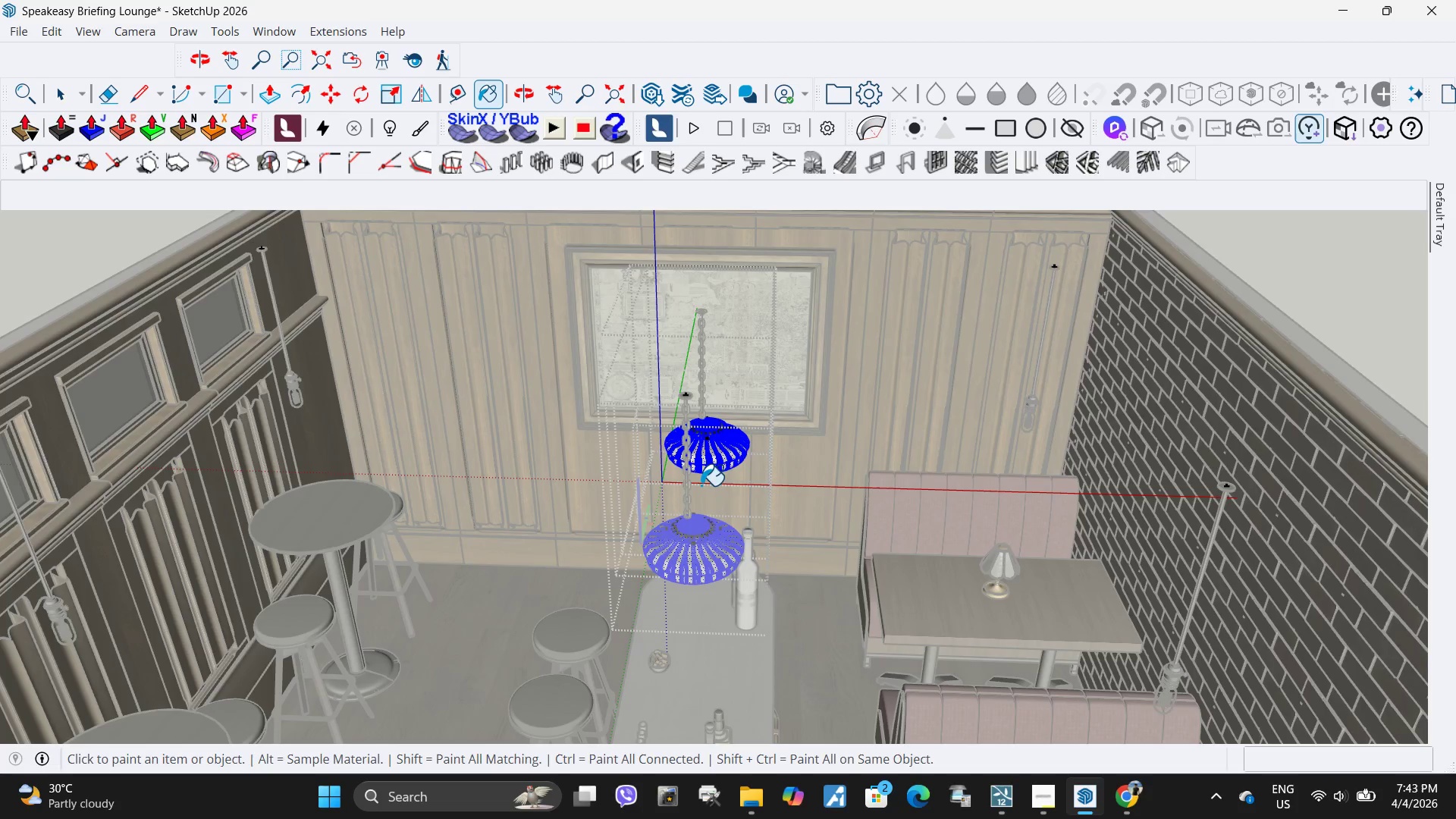 
left_click([690, 438])
 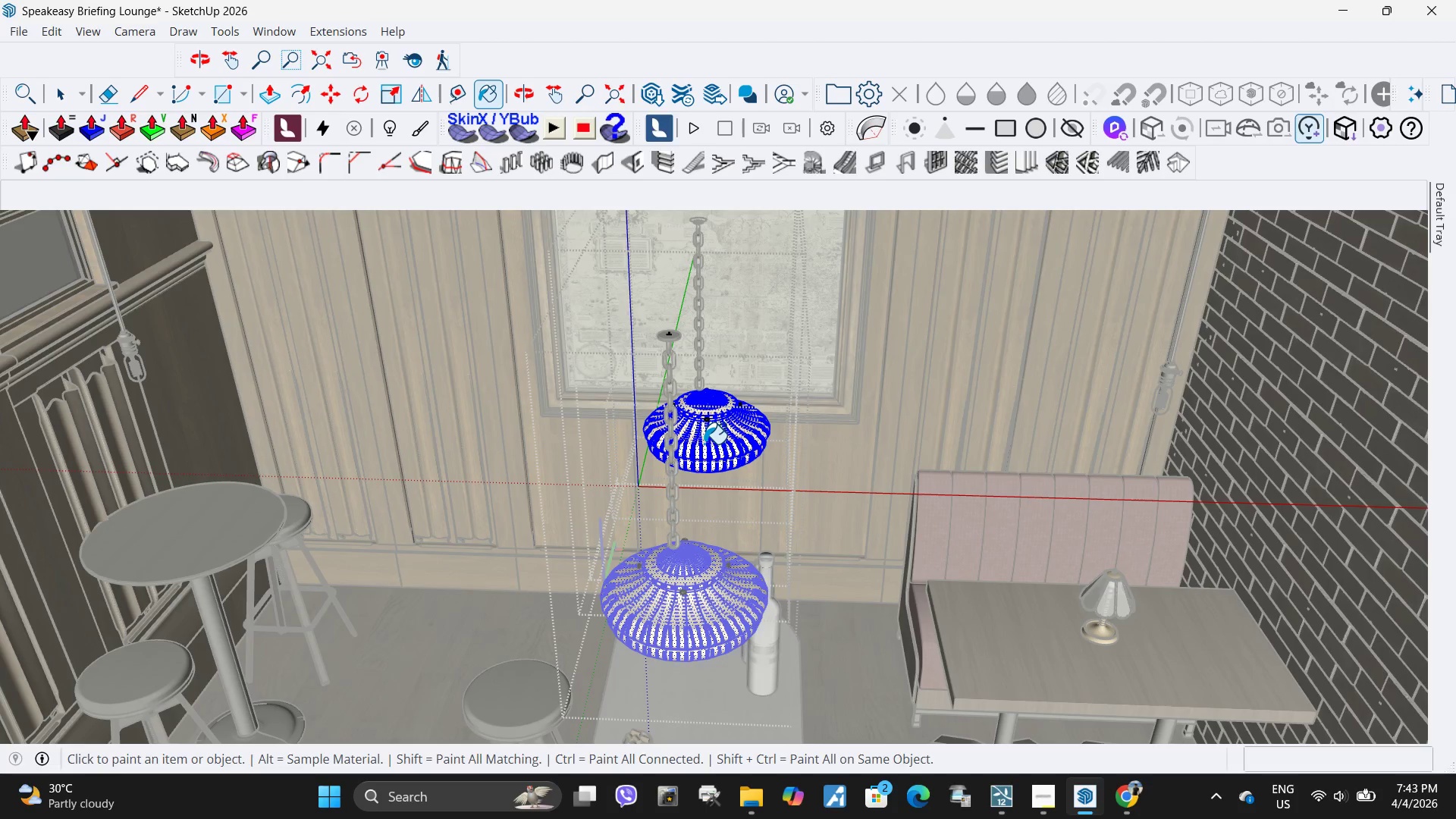 
scroll: coordinate [707, 474], scroll_direction: up, amount: 4.0
 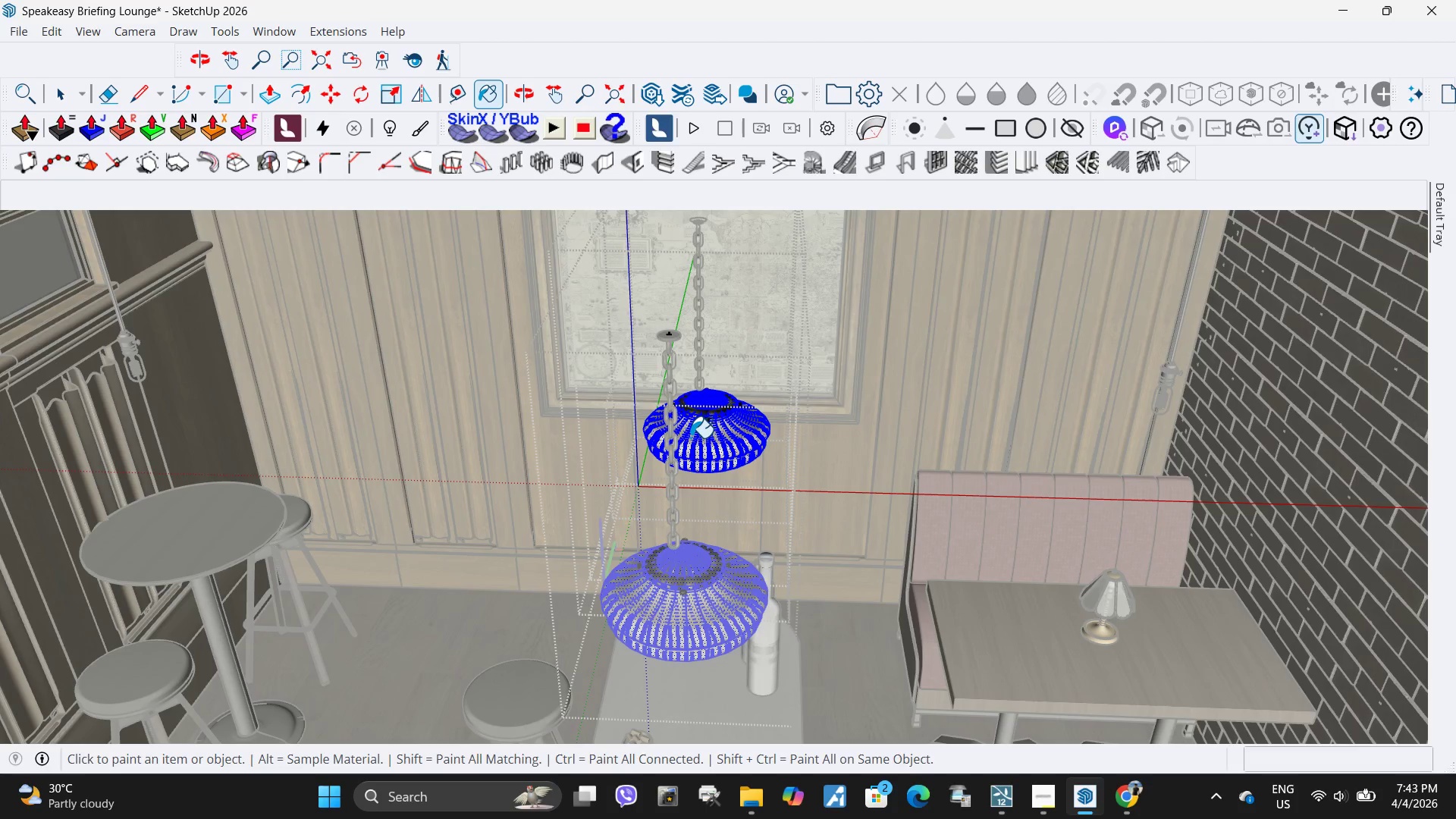 
key(Space)
 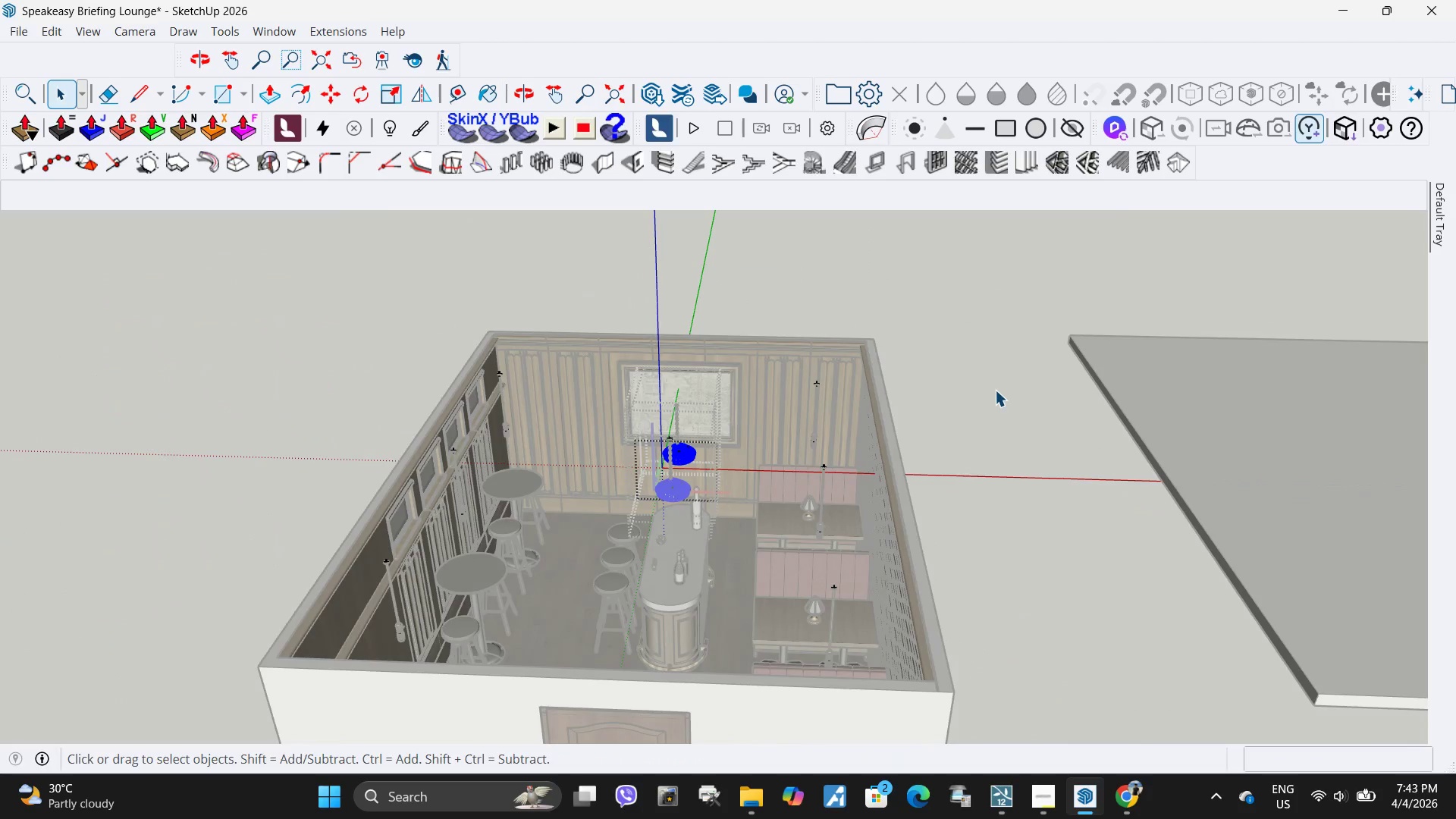 
left_click([996, 389])
 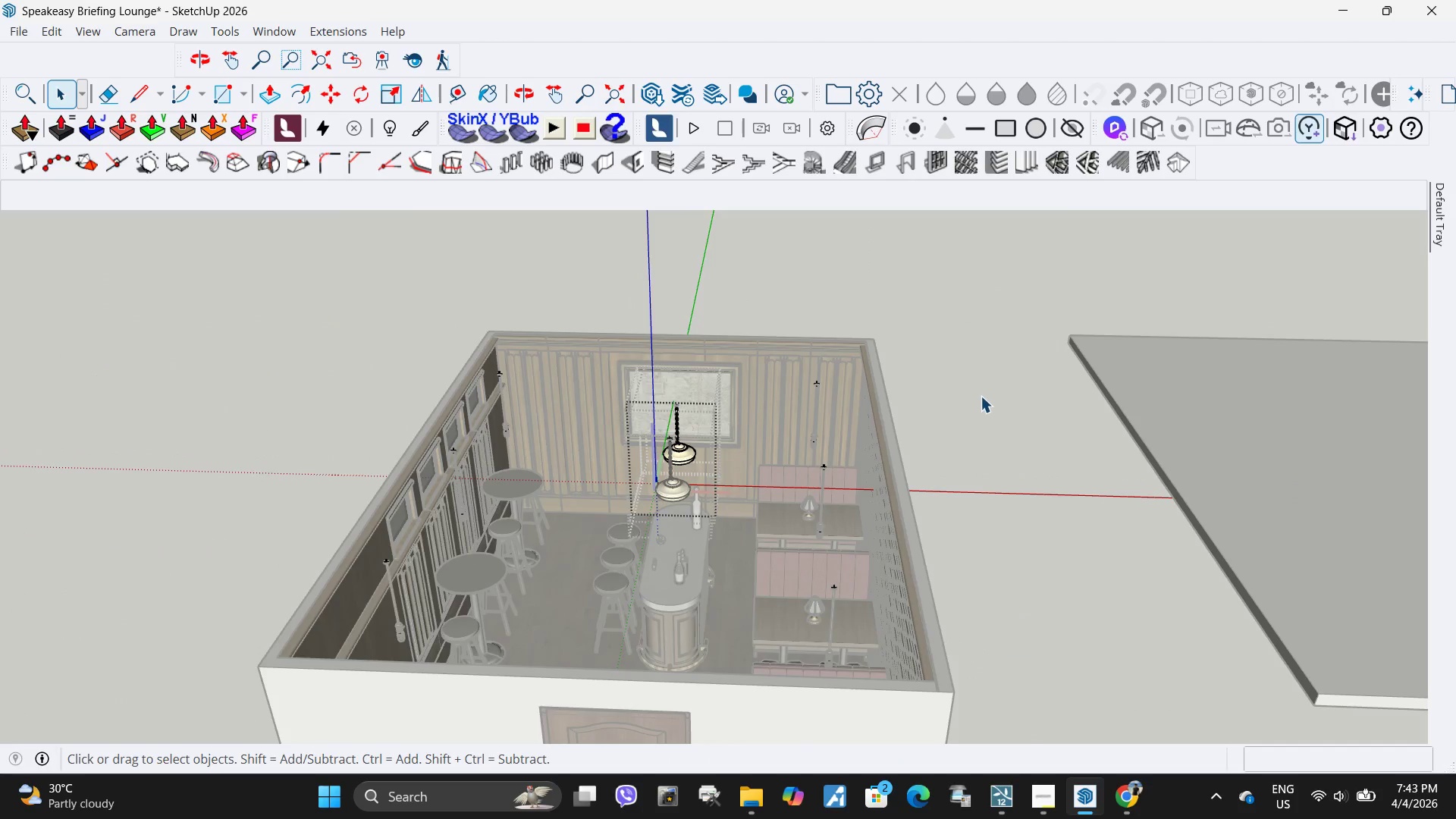 
scroll: coordinate [668, 465], scroll_direction: down, amount: 19.0
 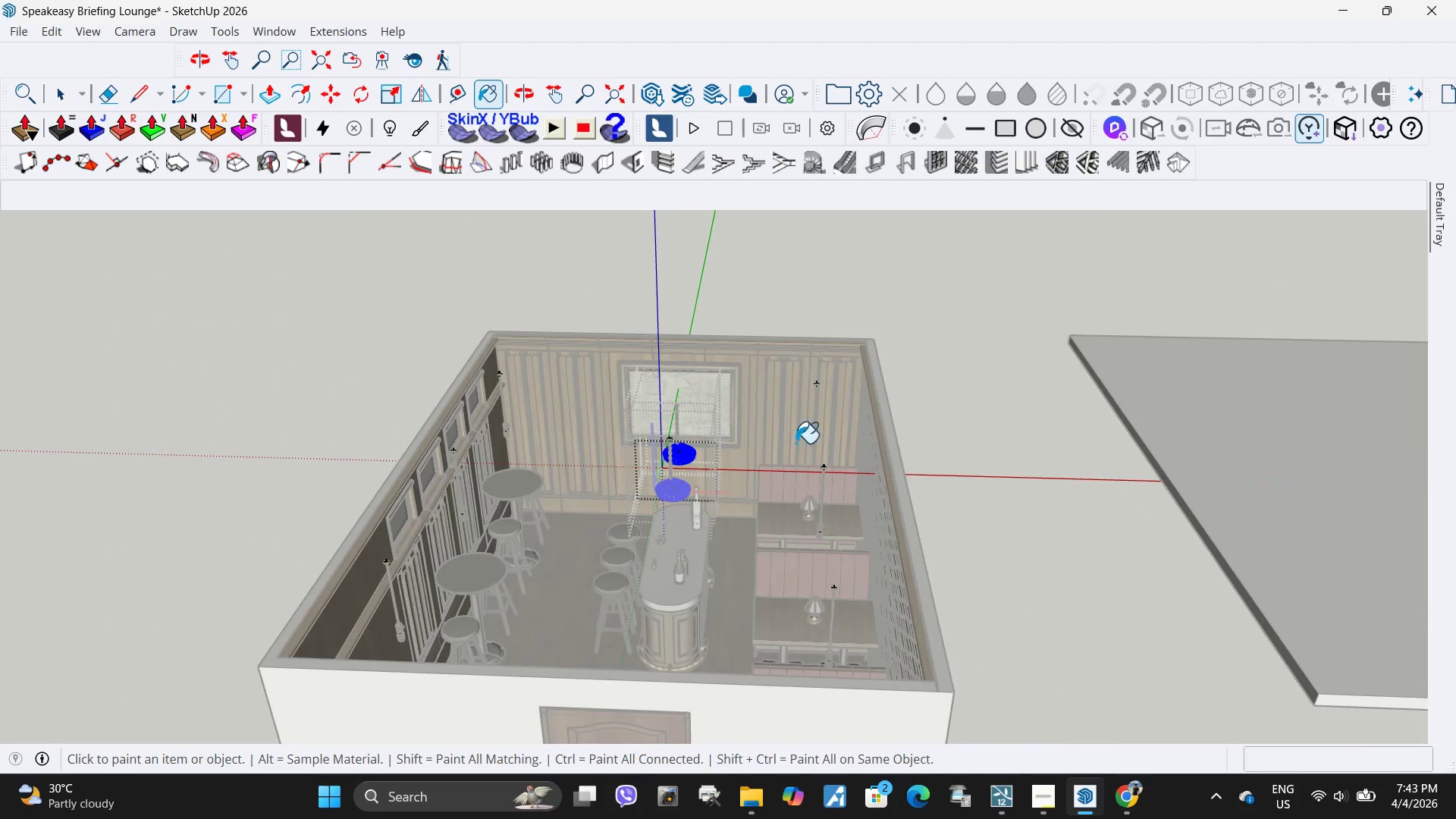 
key(Escape)
 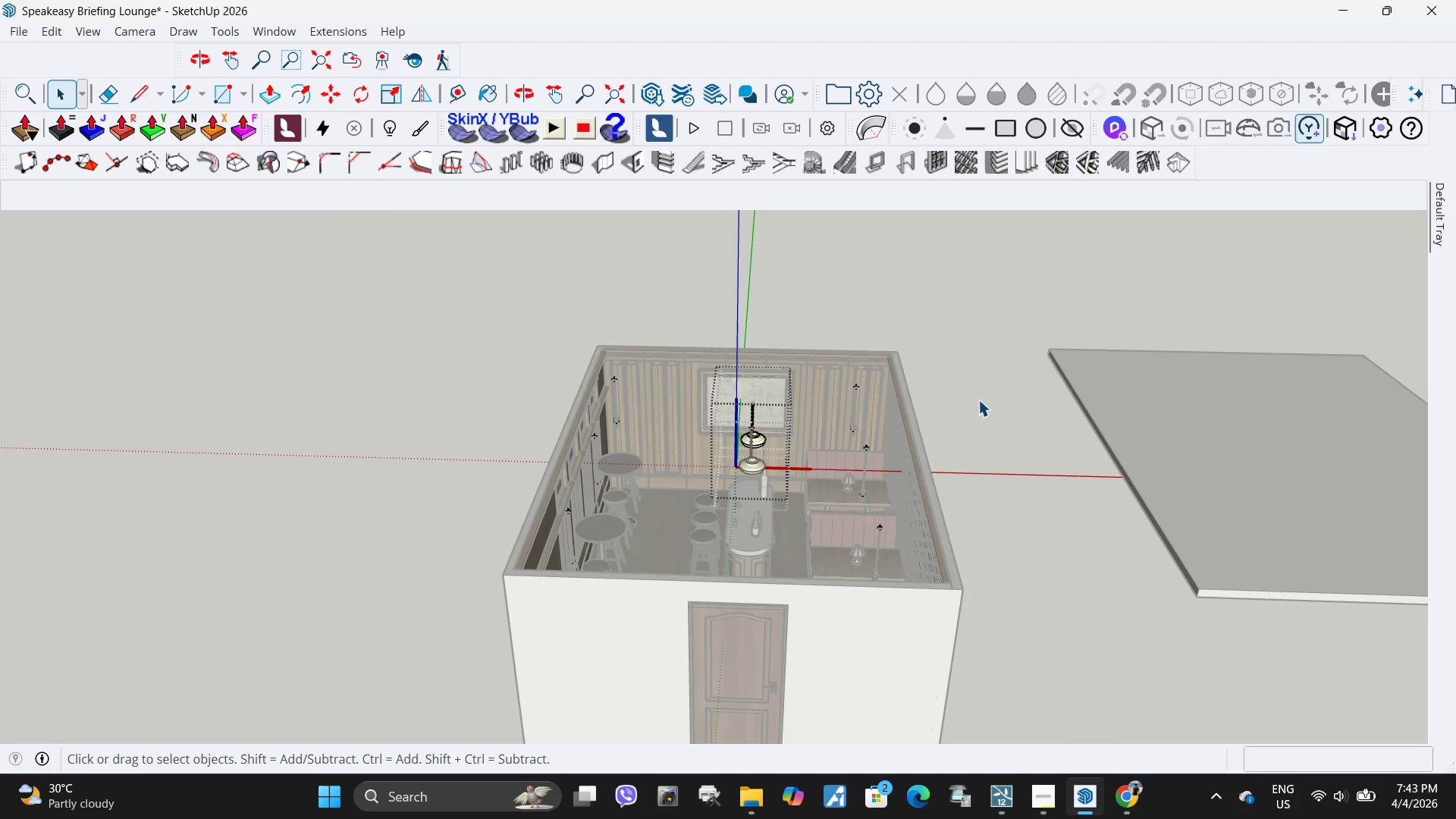 
key(Escape)
 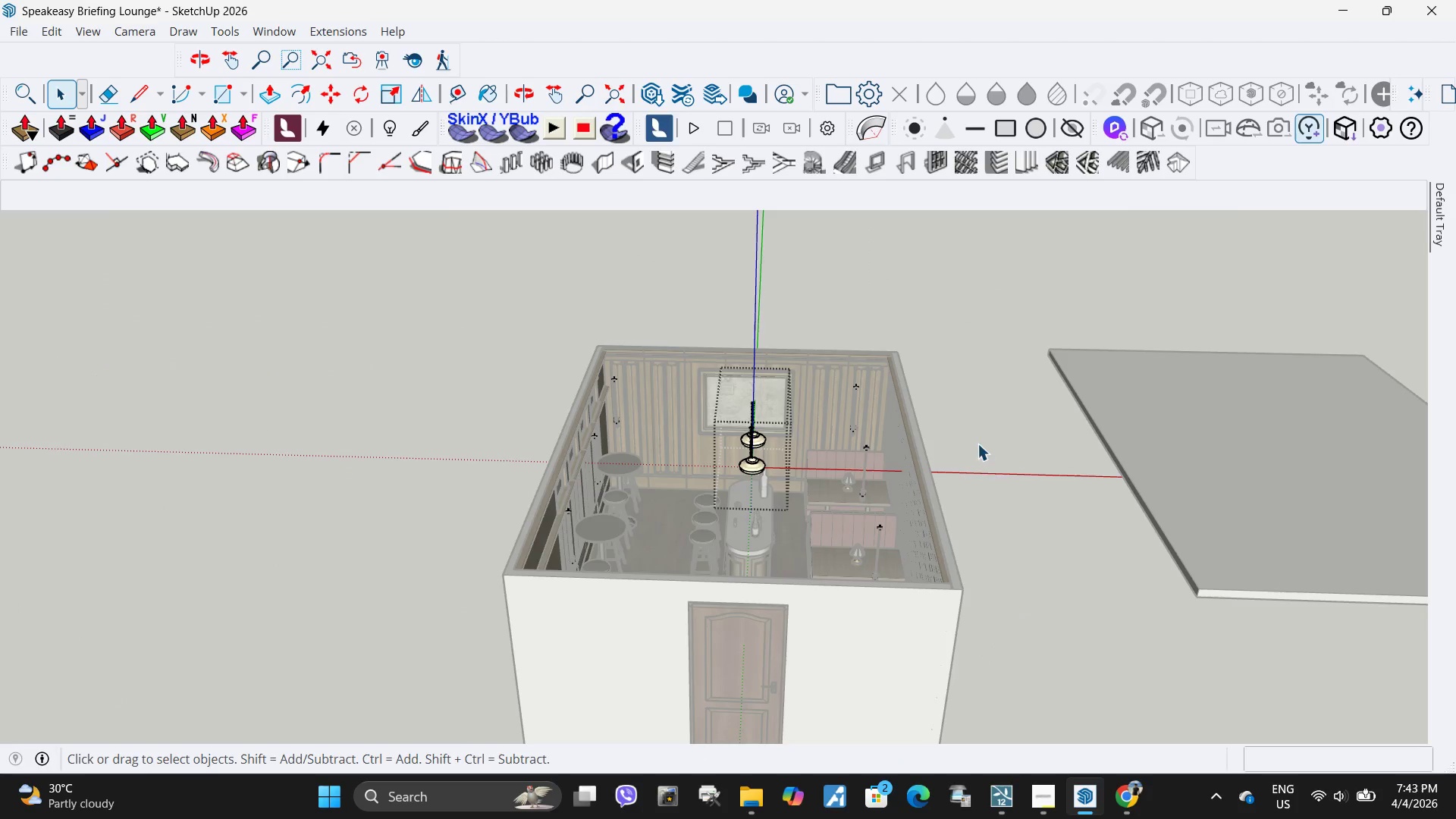 
scroll: coordinate [979, 397], scroll_direction: down, amount: 5.0
 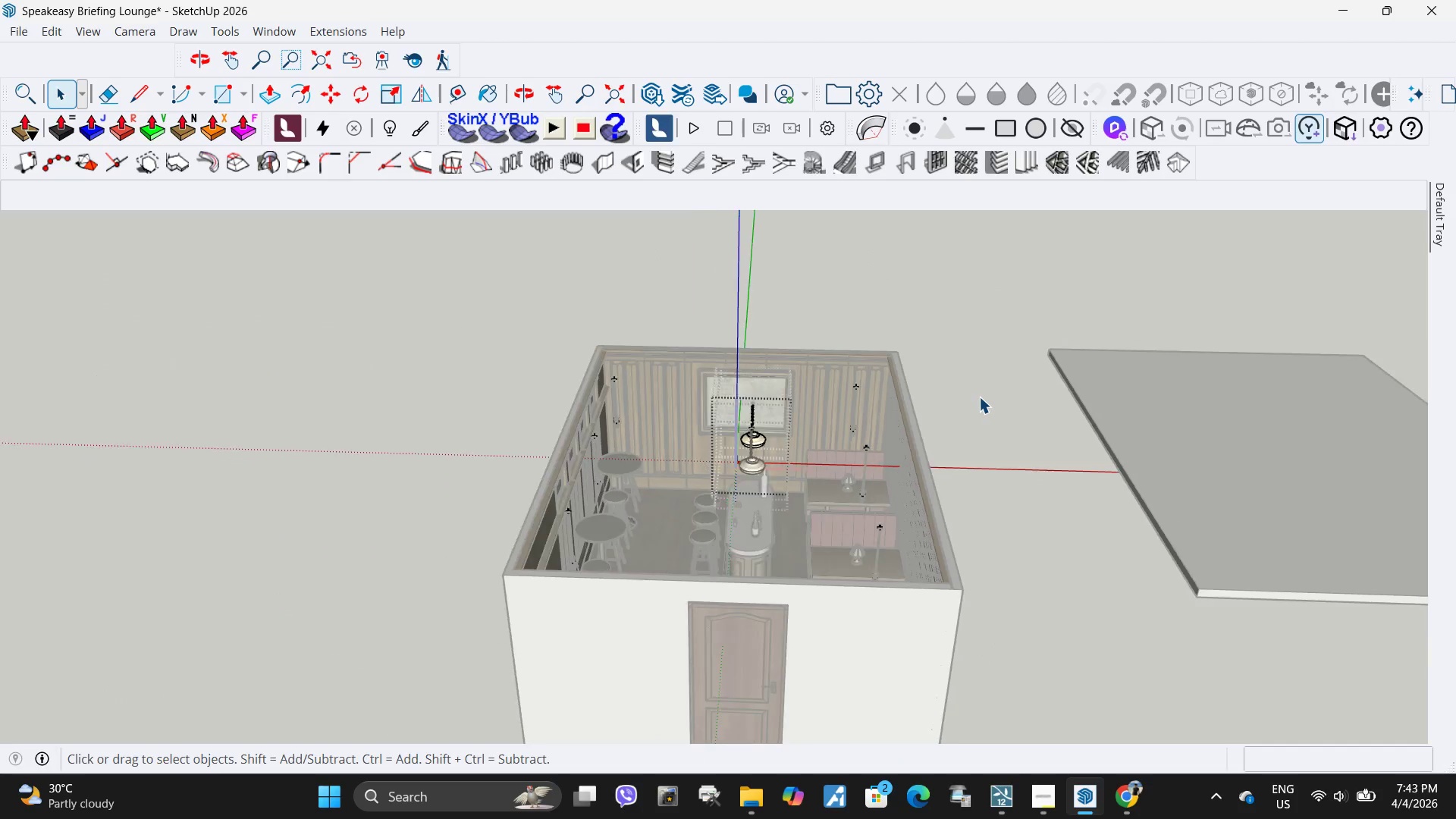 
key(Escape)
 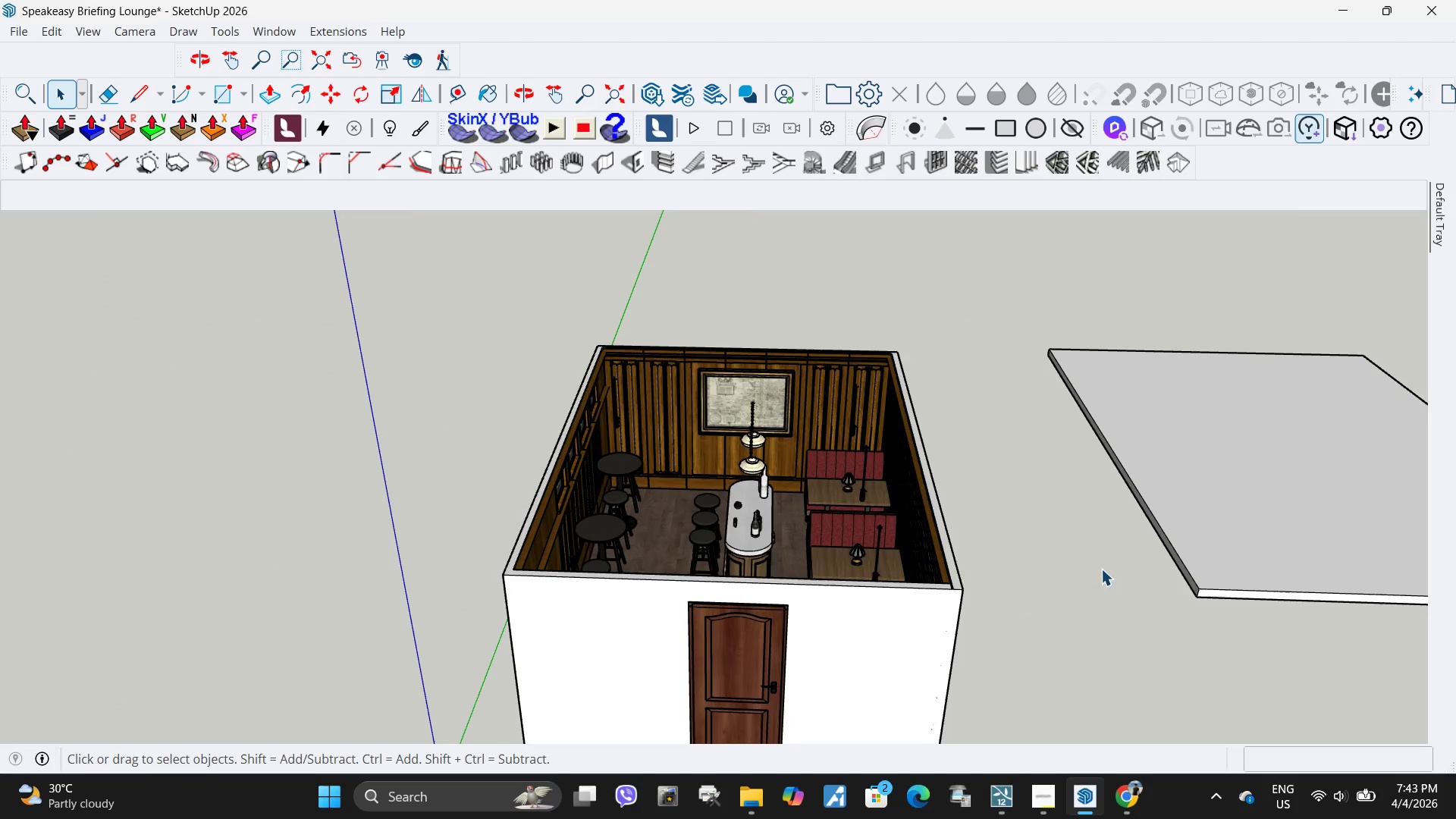 
key(Escape)
 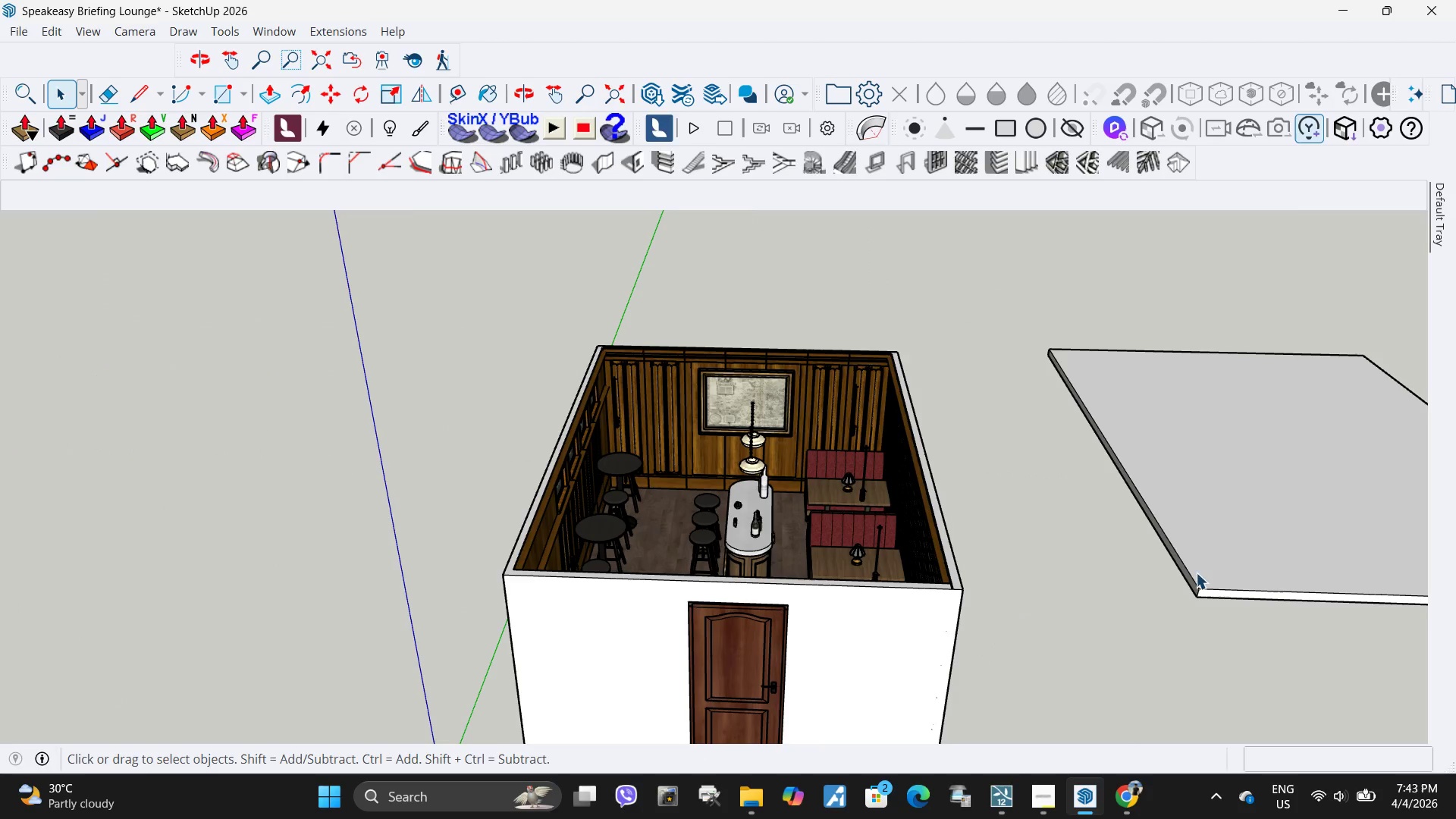 
left_click([1205, 566])
 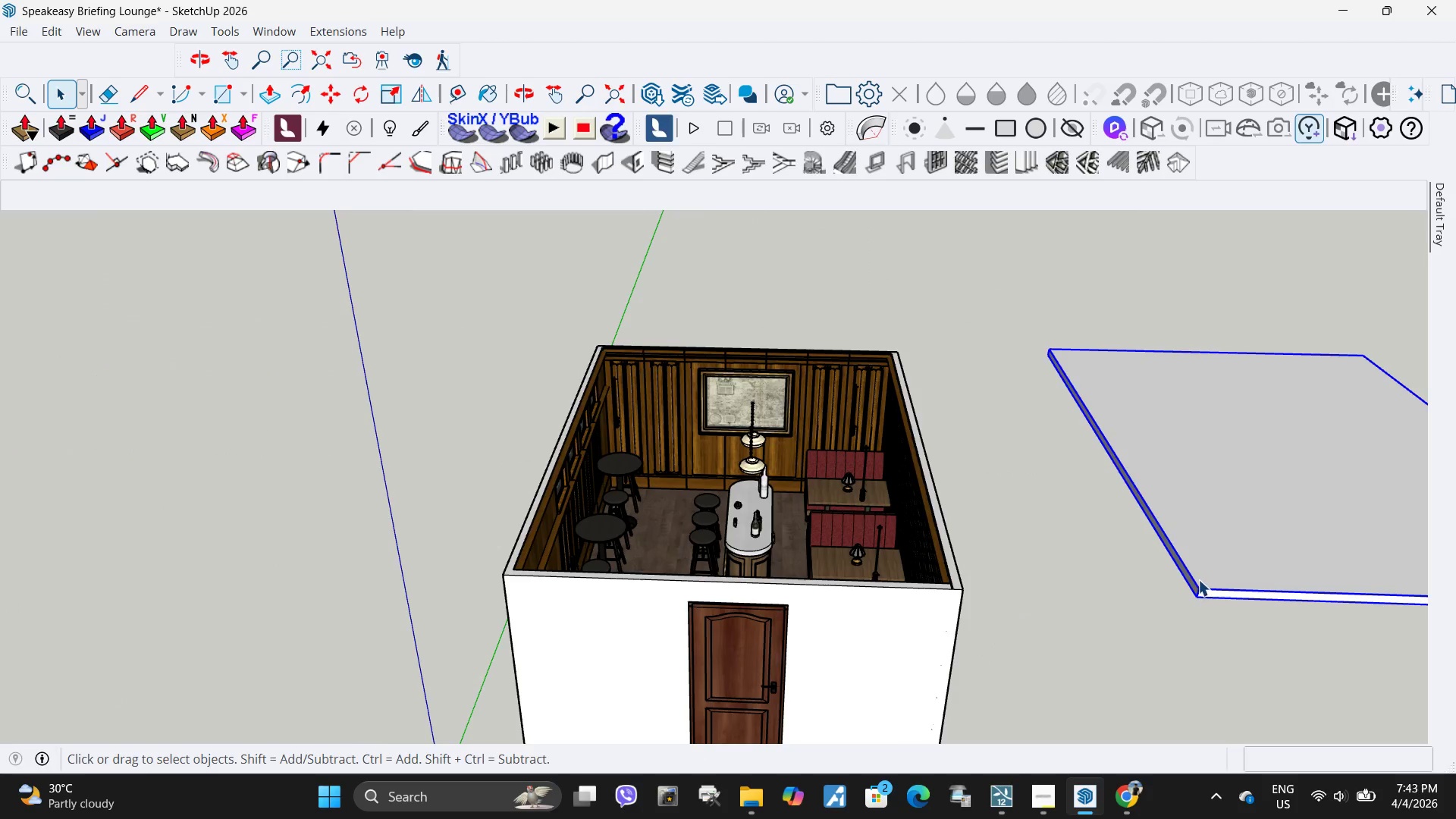 
key(M)
 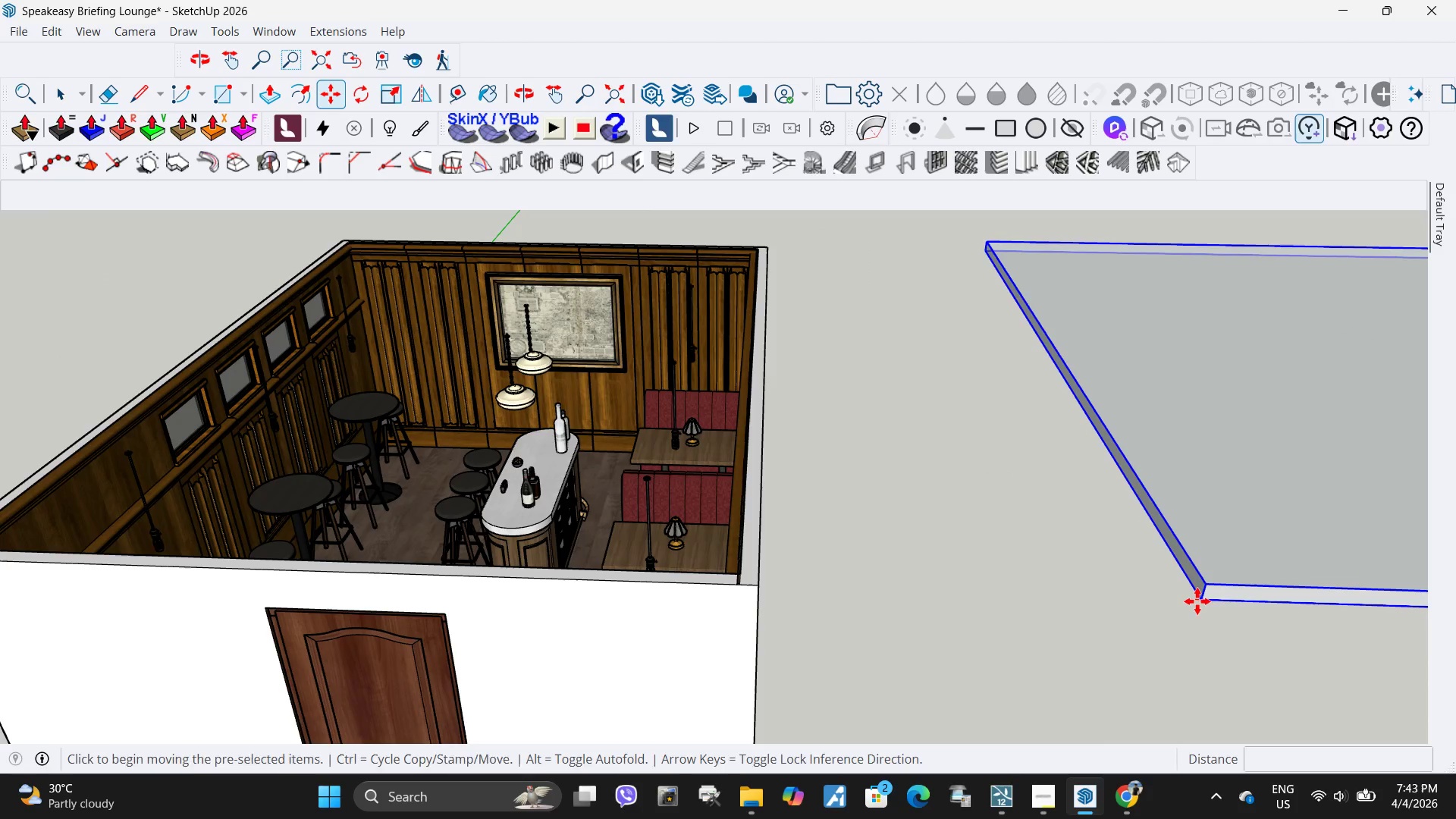 
scroll: coordinate [1199, 624], scroll_direction: up, amount: 6.0
 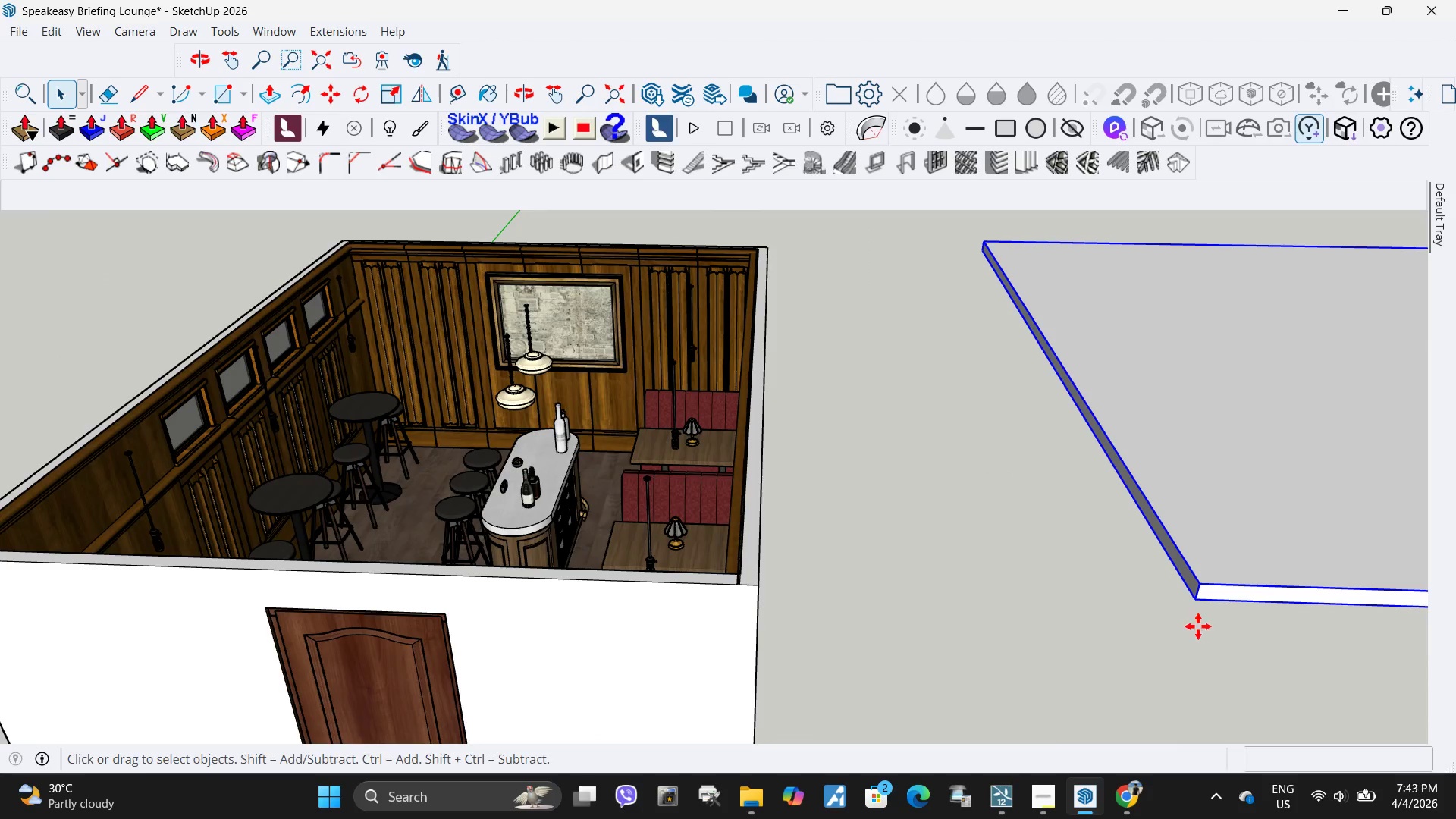 
scroll: coordinate [1217, 591], scroll_direction: down, amount: 4.0
 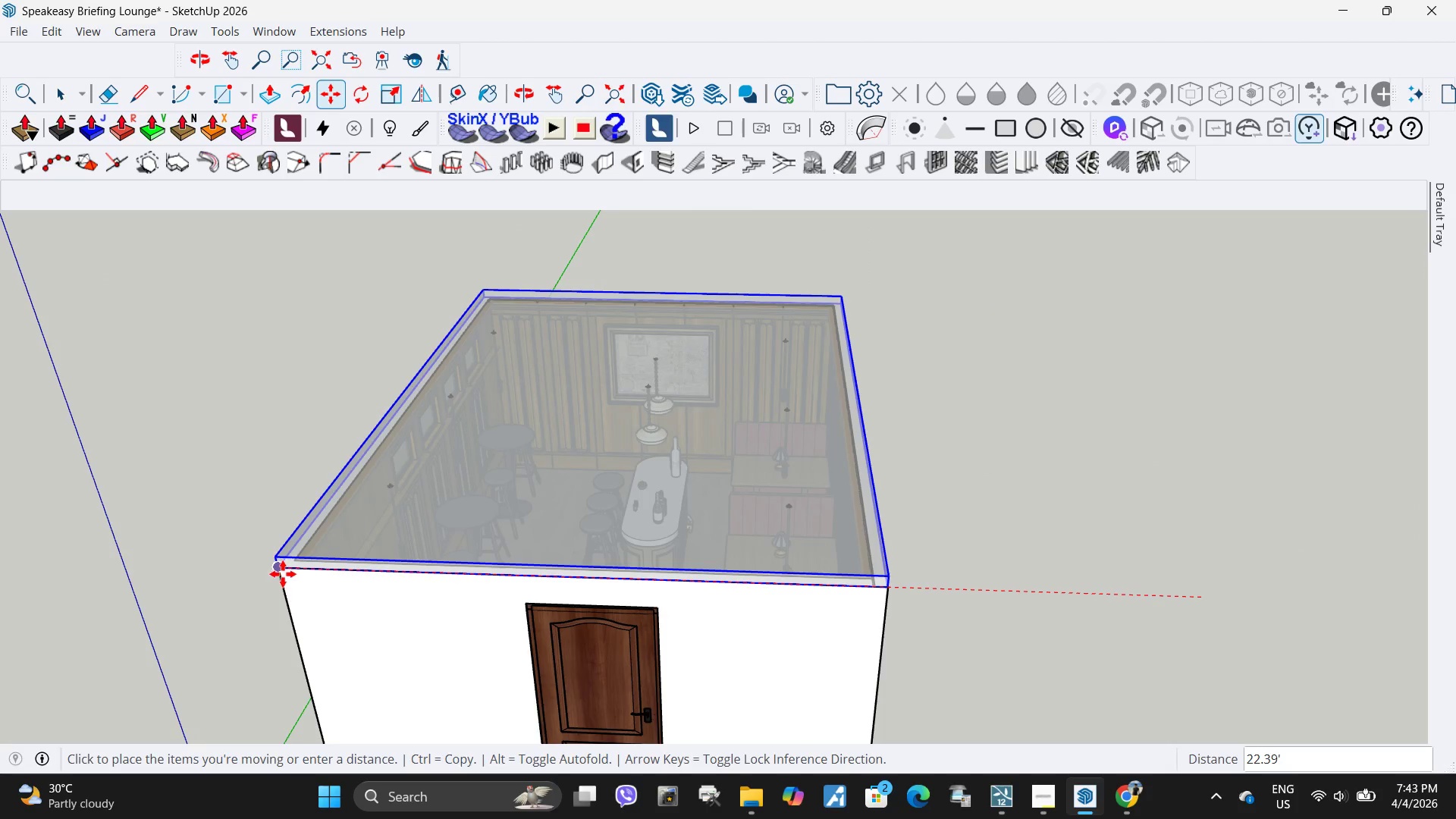 
left_click([282, 573])
 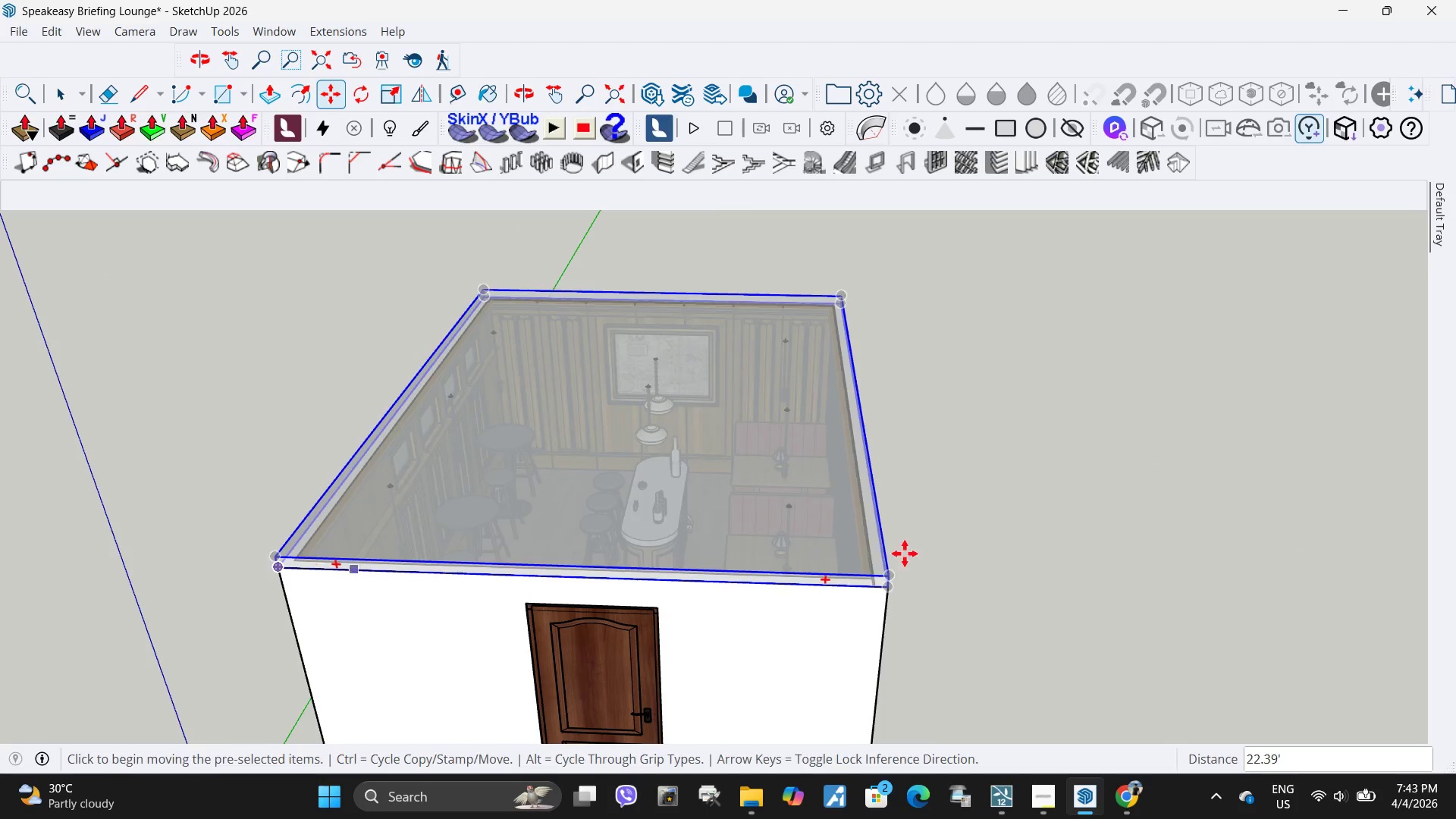 
key(Space)
 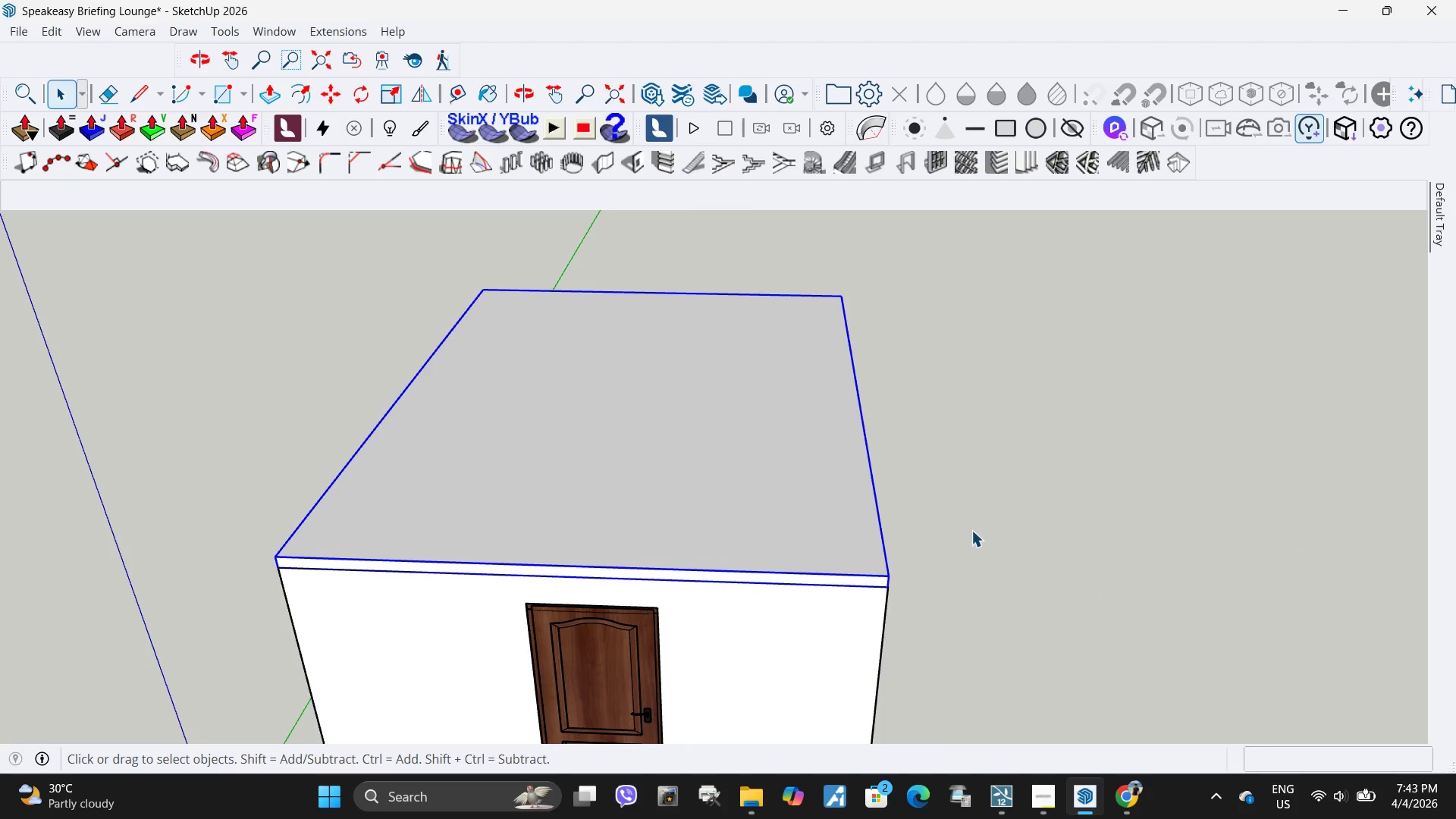 
left_click([971, 530])
 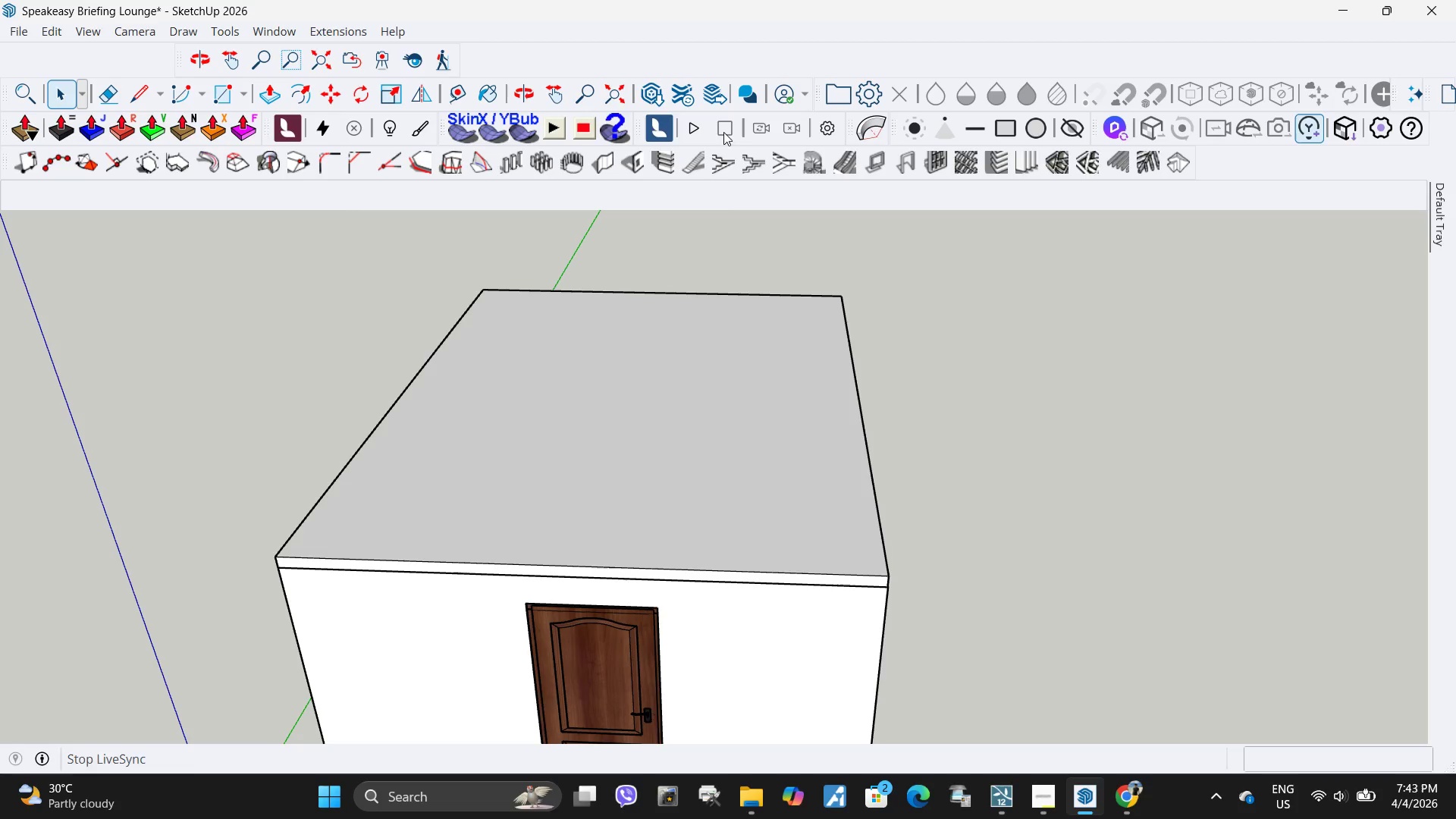 
left_click([697, 127])
 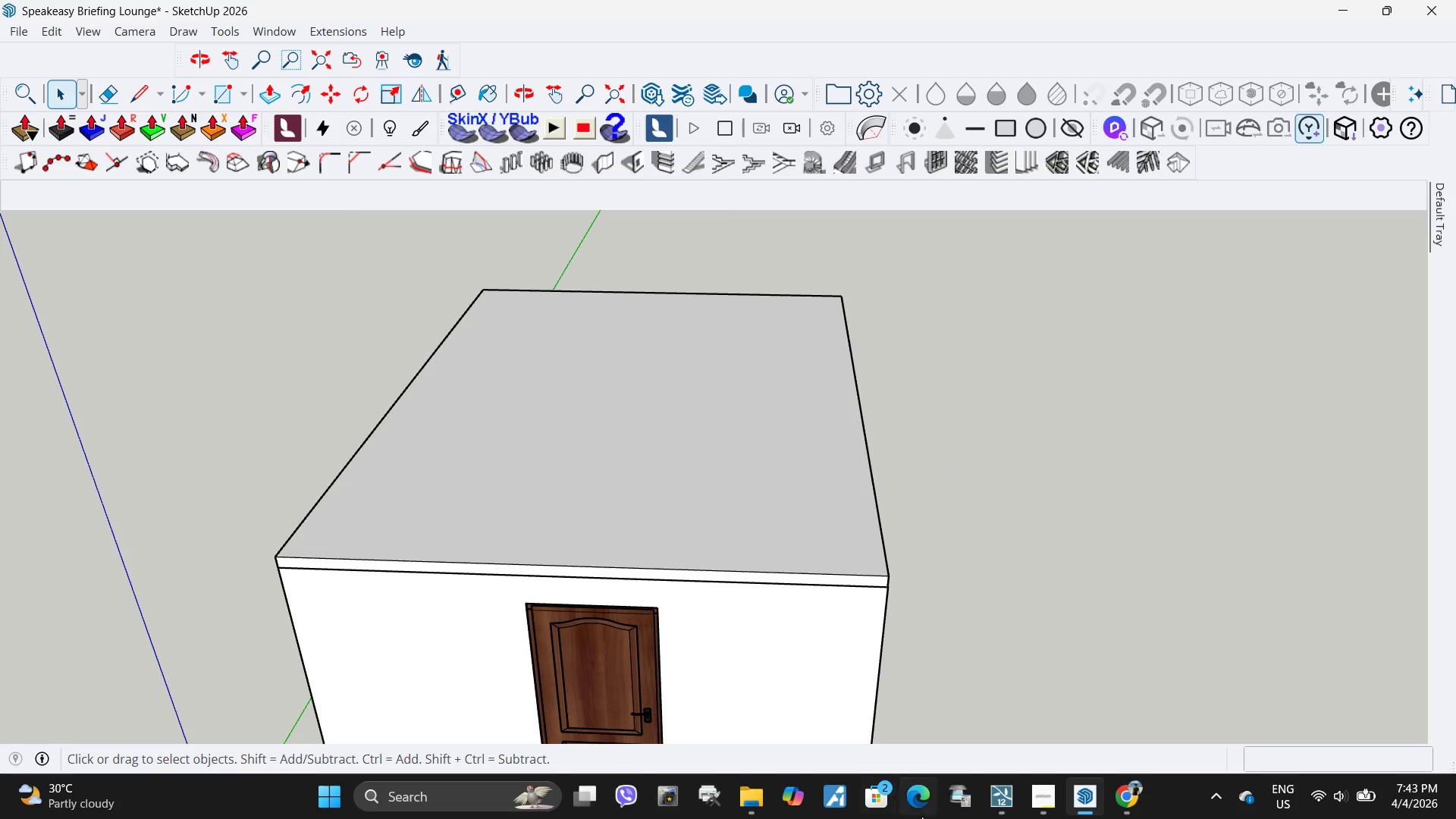 
wait(16.17)
 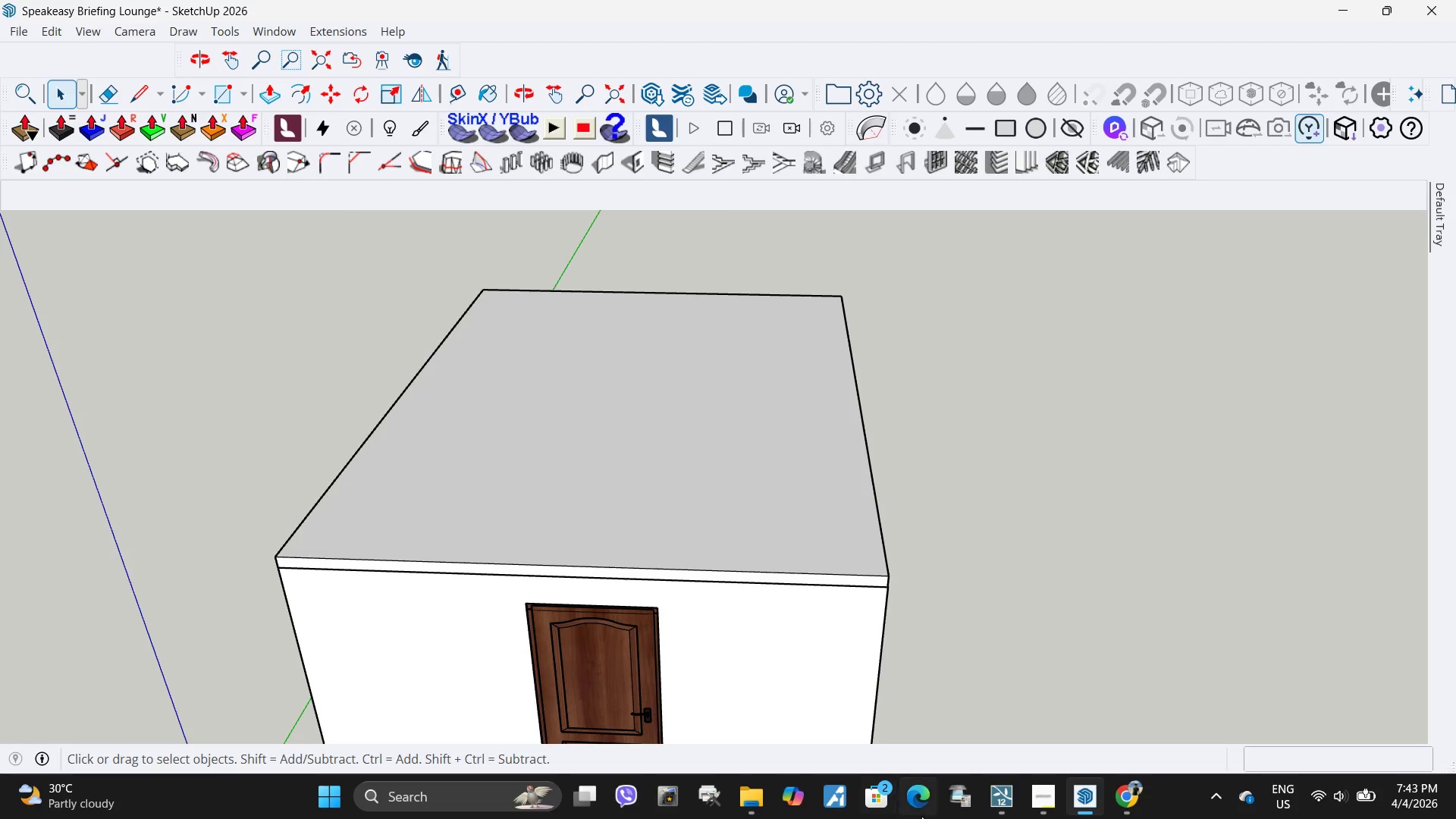 
left_click([987, 679])
 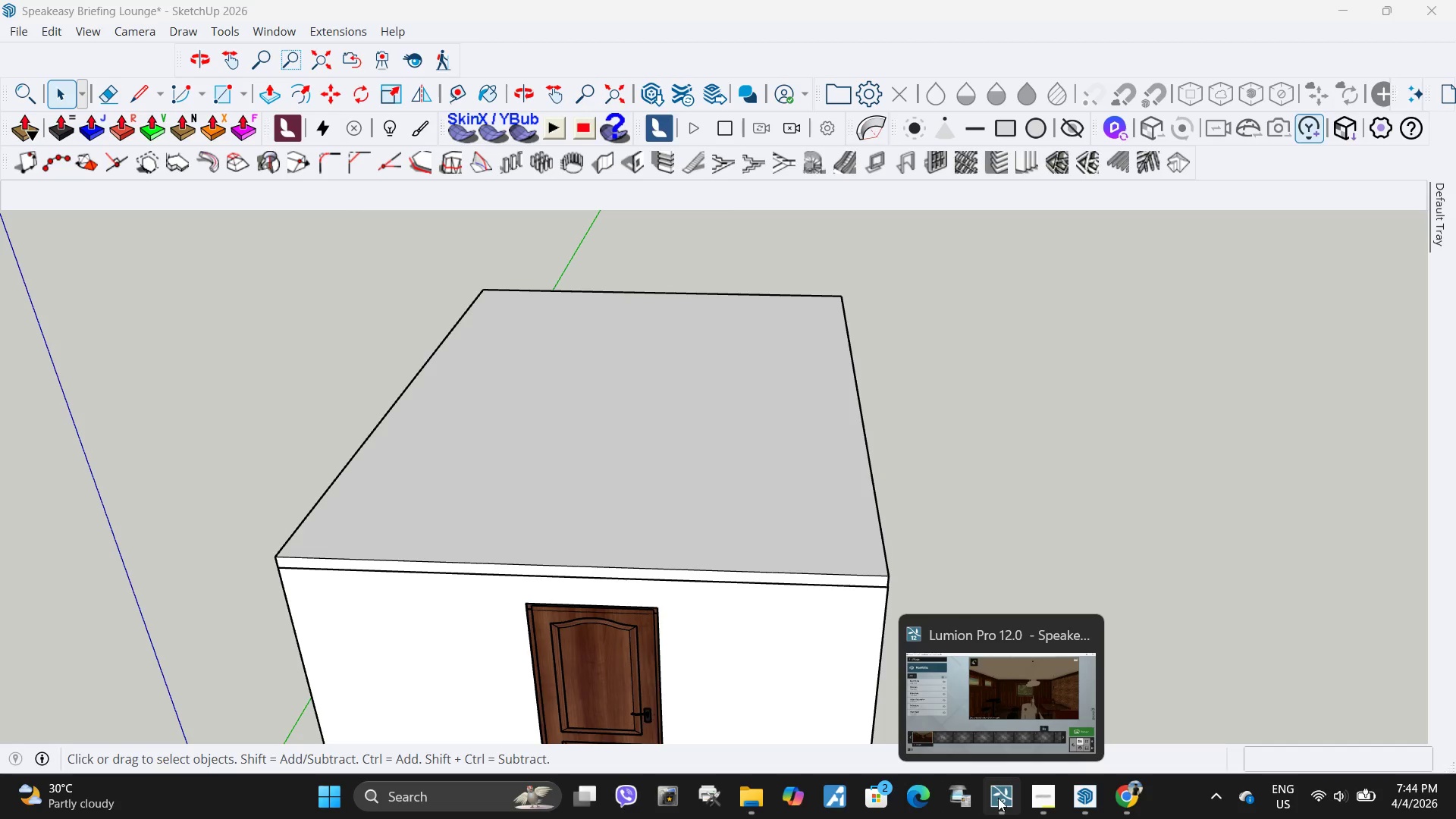 
left_click([1228, 475])
 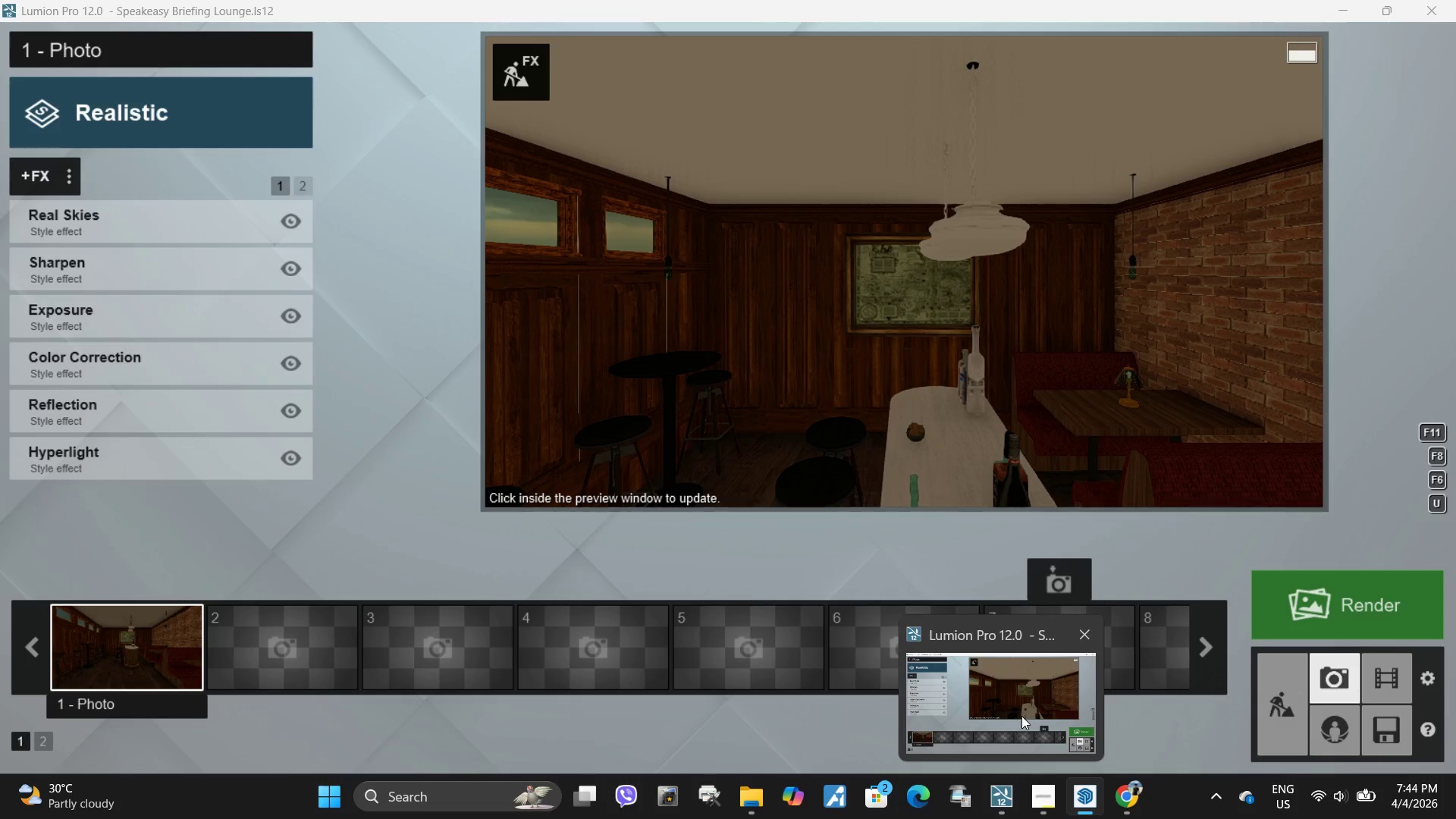 
wait(13.83)
 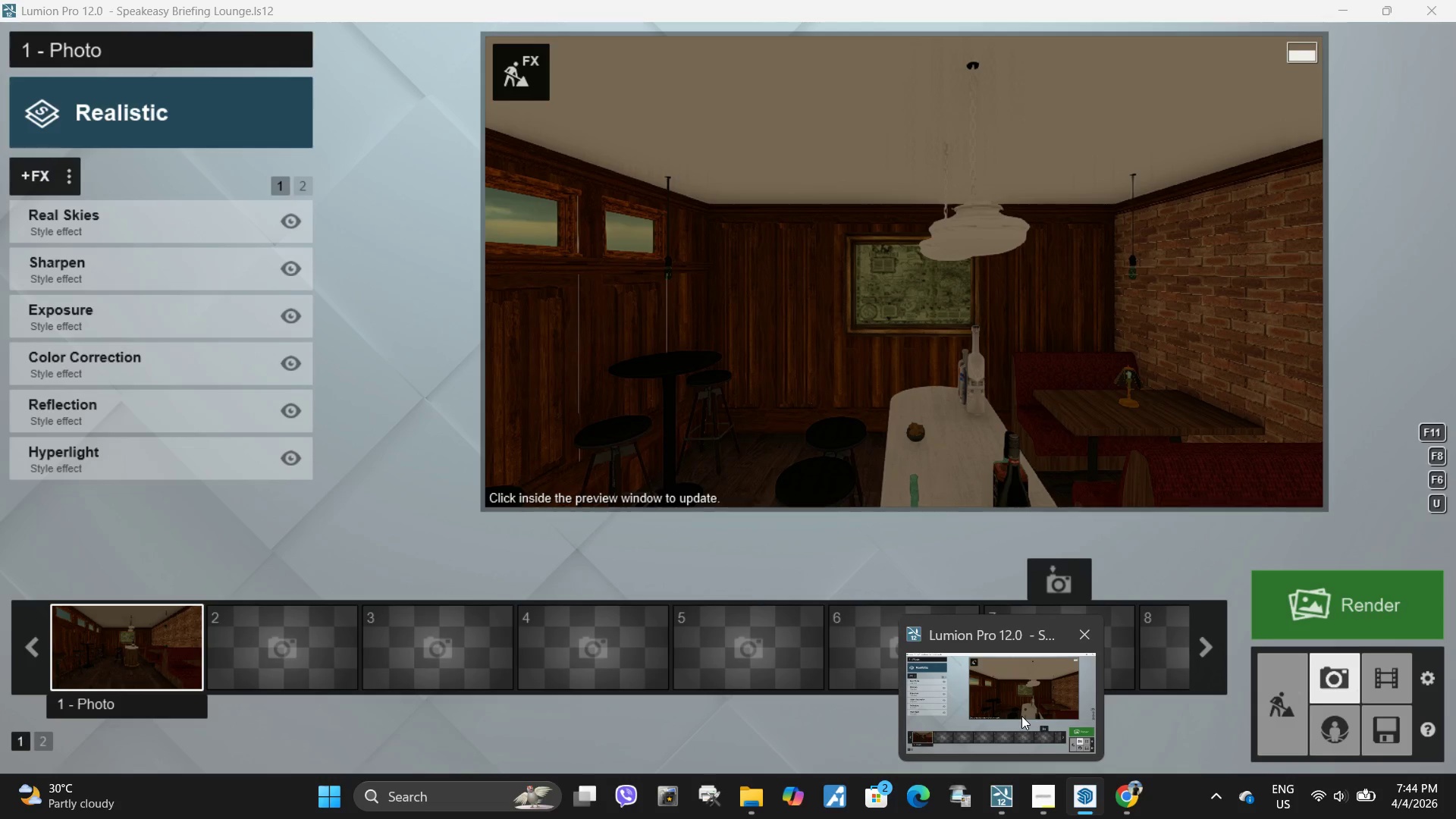 
left_click([1031, 711])
 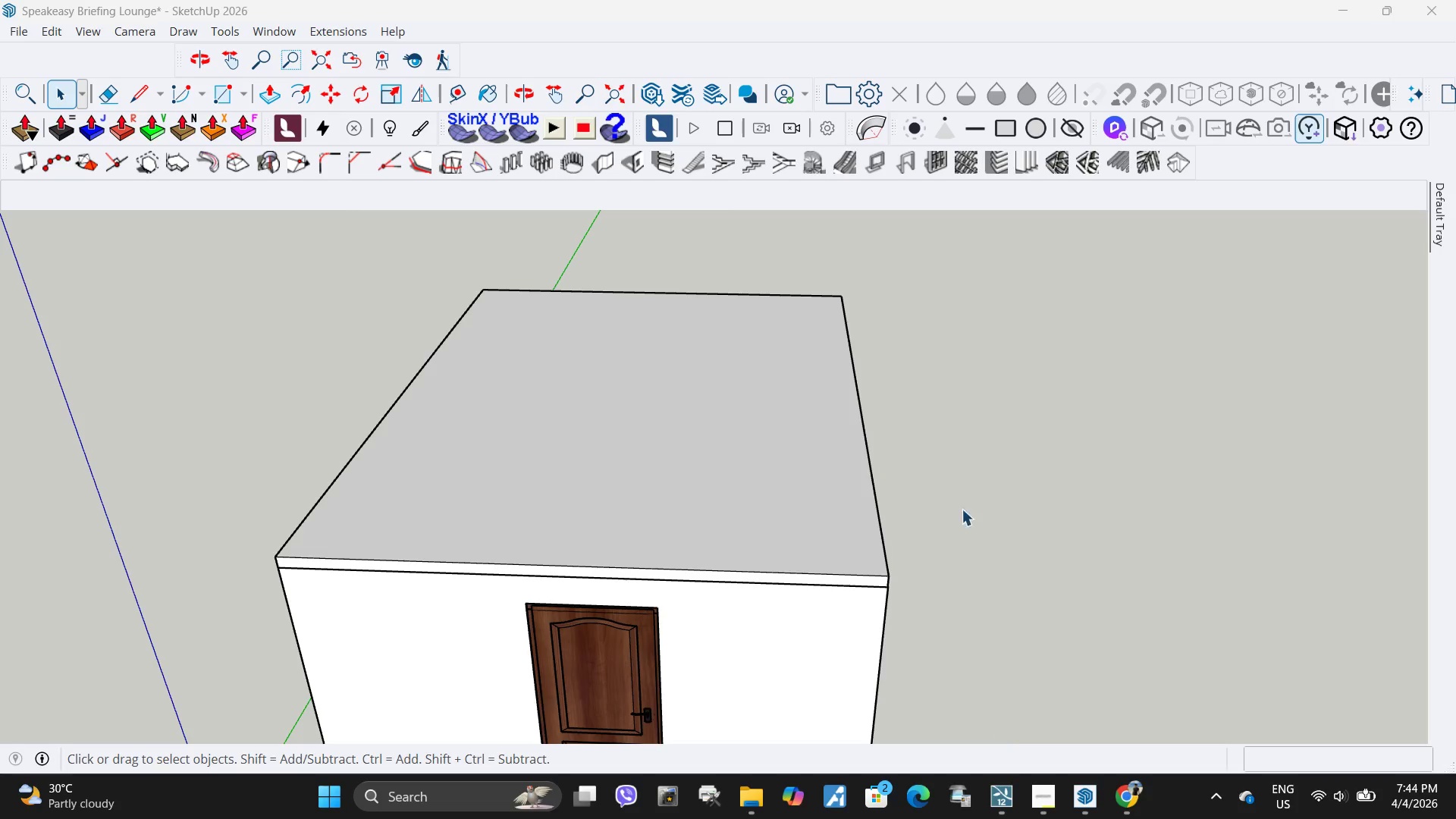 
left_click([962, 452])
 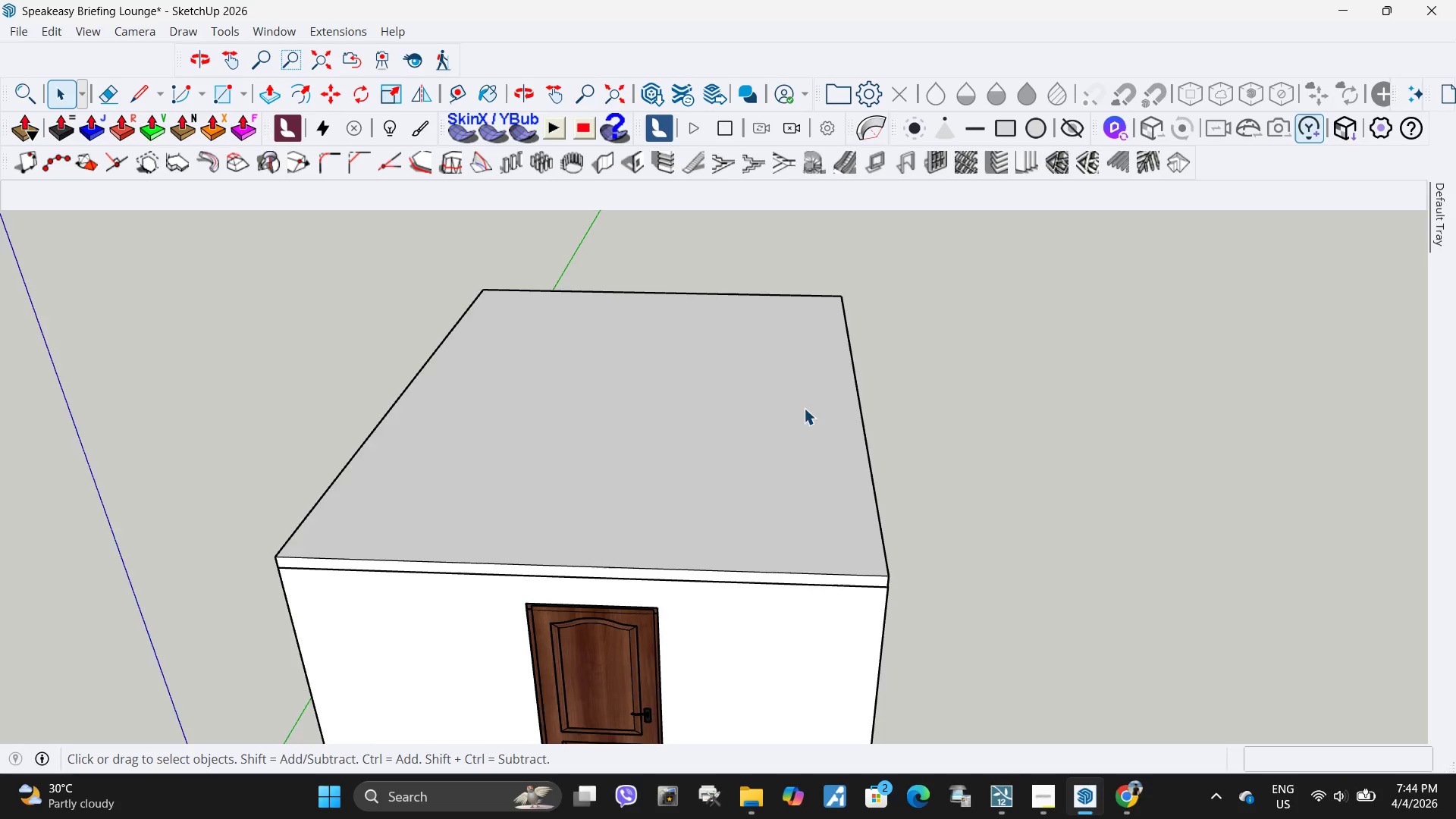 
scroll: coordinate [677, 469], scroll_direction: down, amount: 9.0
 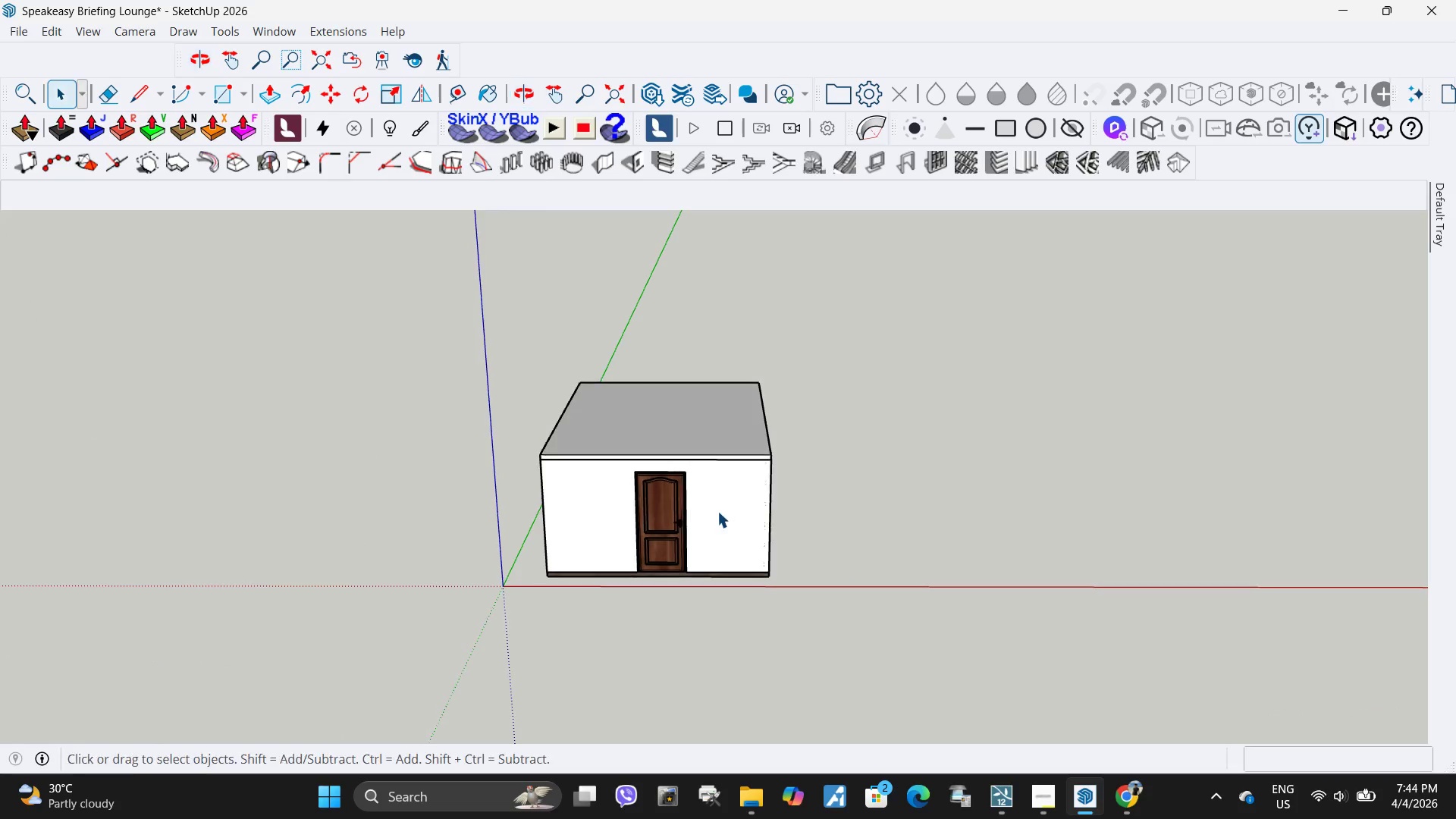 
scroll: coordinate [659, 510], scroll_direction: up, amount: 5.0
 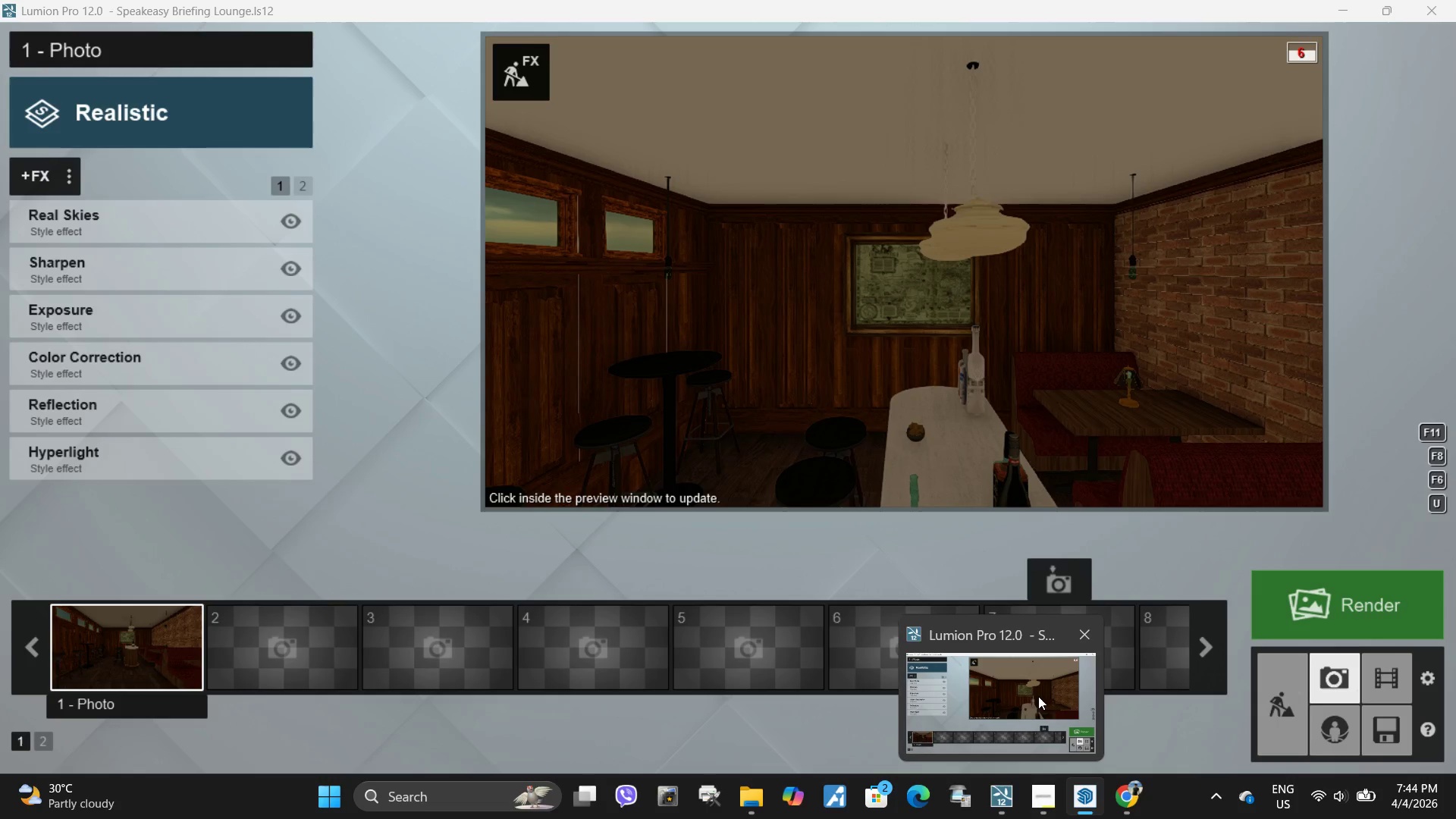 
wait(26.01)
 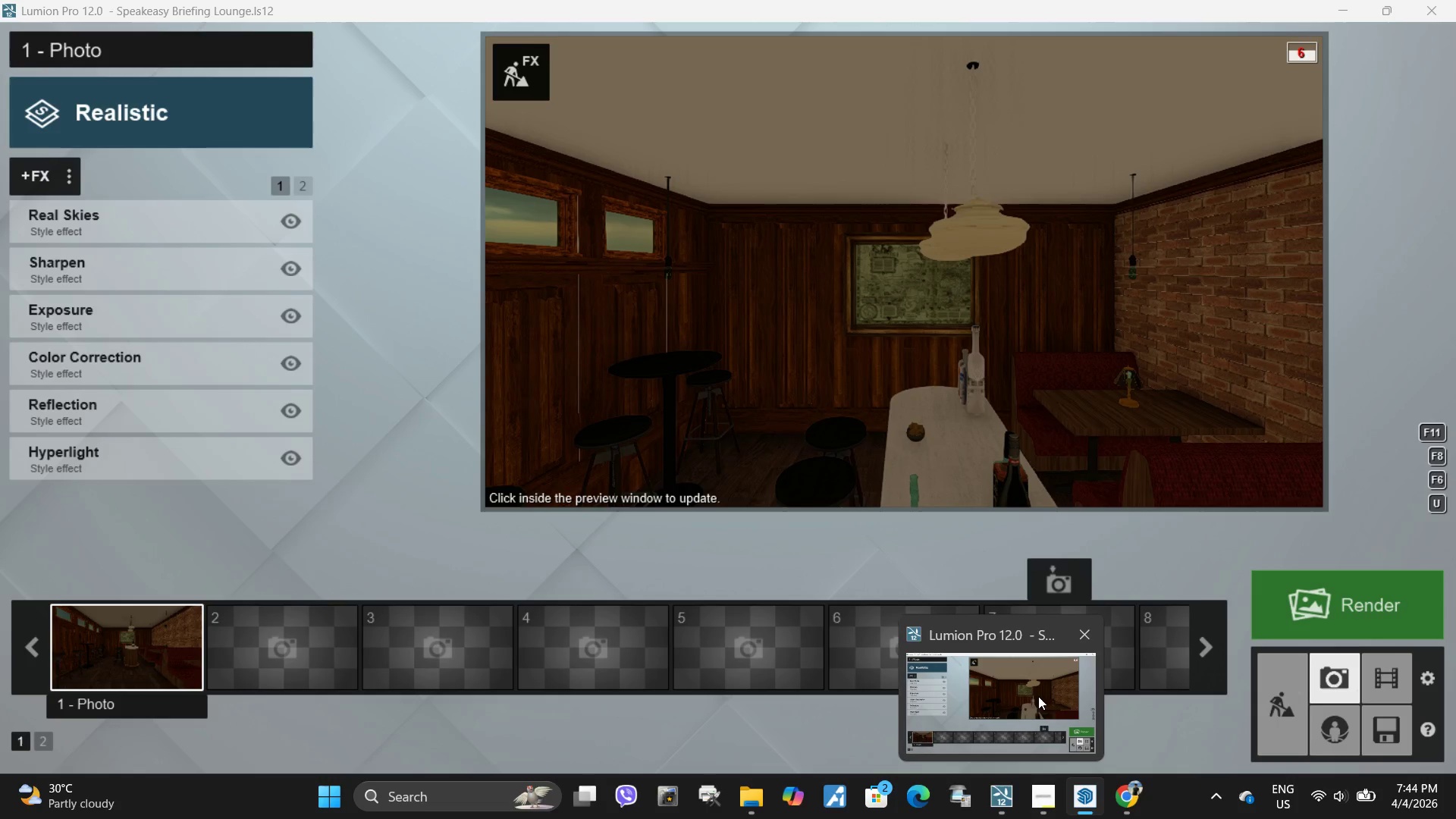 
left_click([1023, 695])
 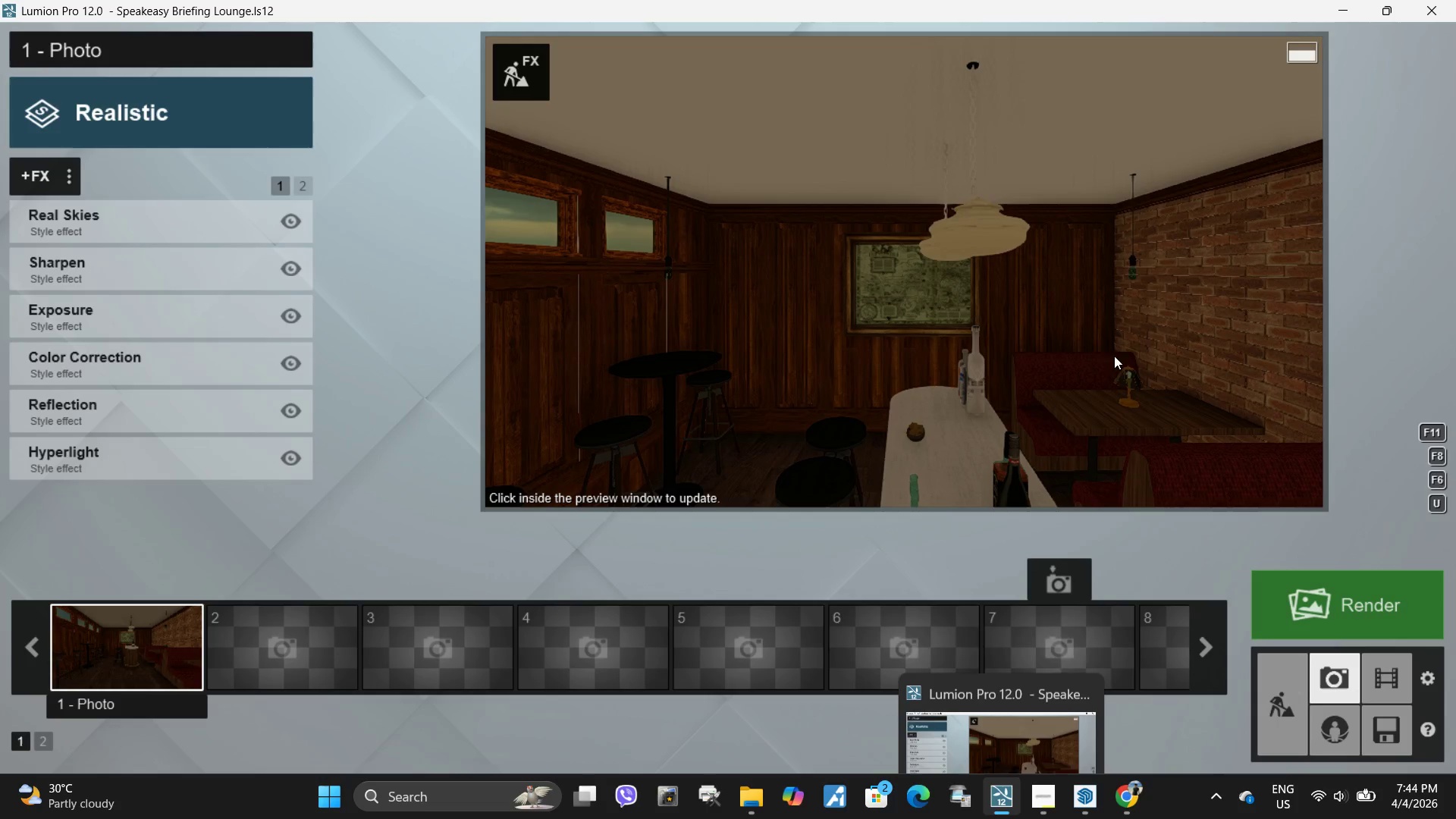 
scroll: coordinate [930, 408], scroll_direction: down, amount: 5.0
 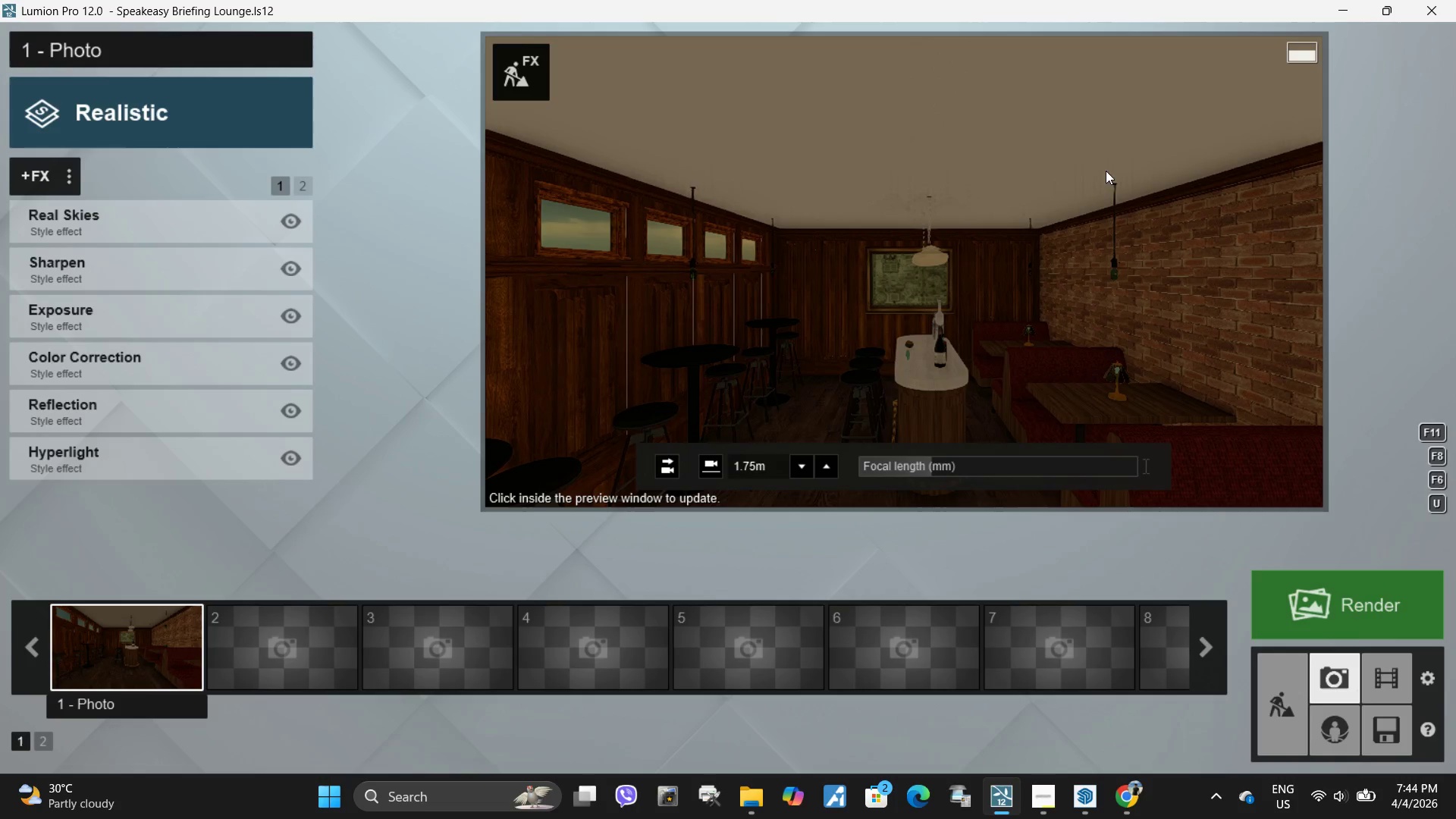 
left_click([517, 84])
 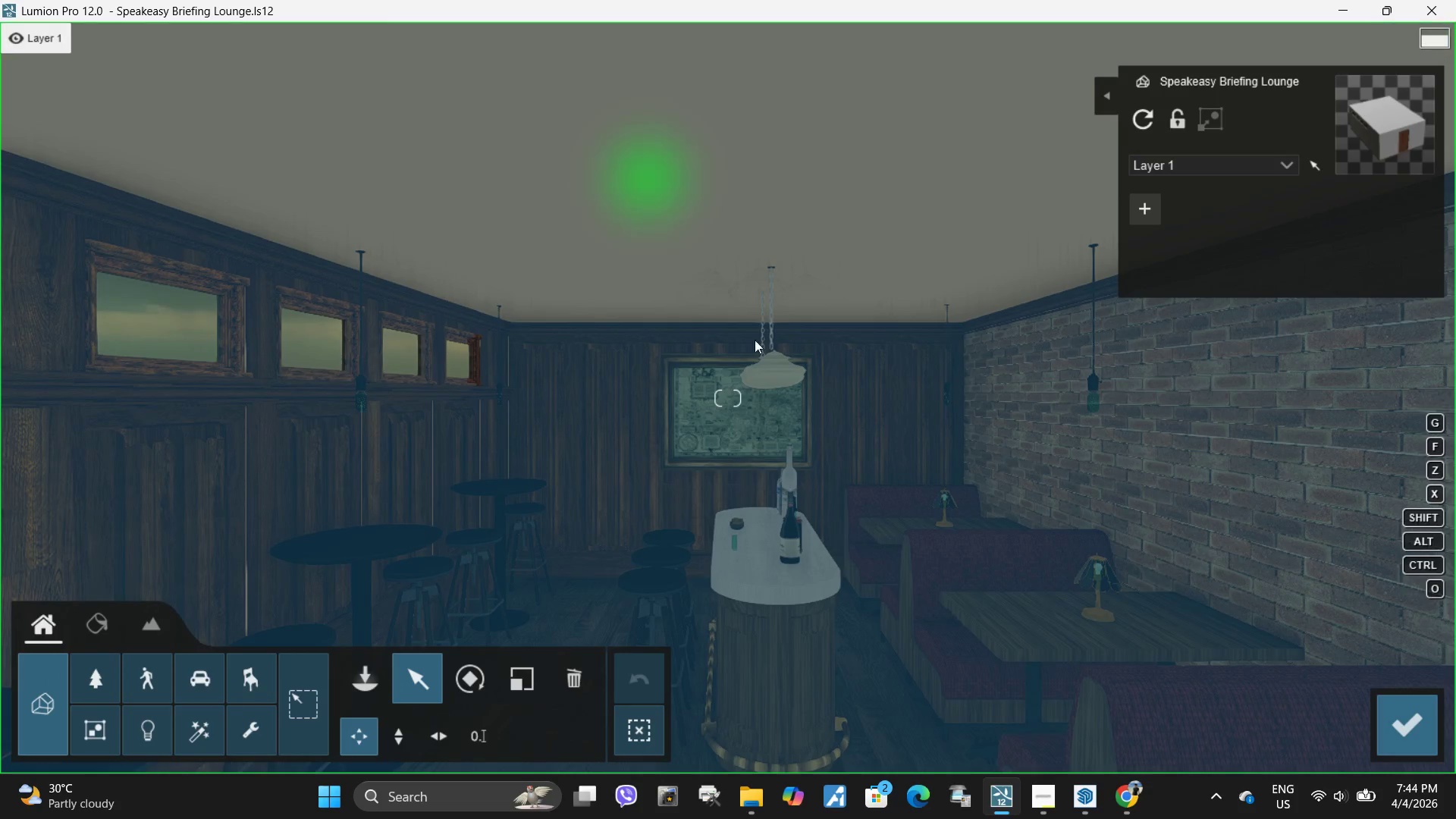 
type(ws)
 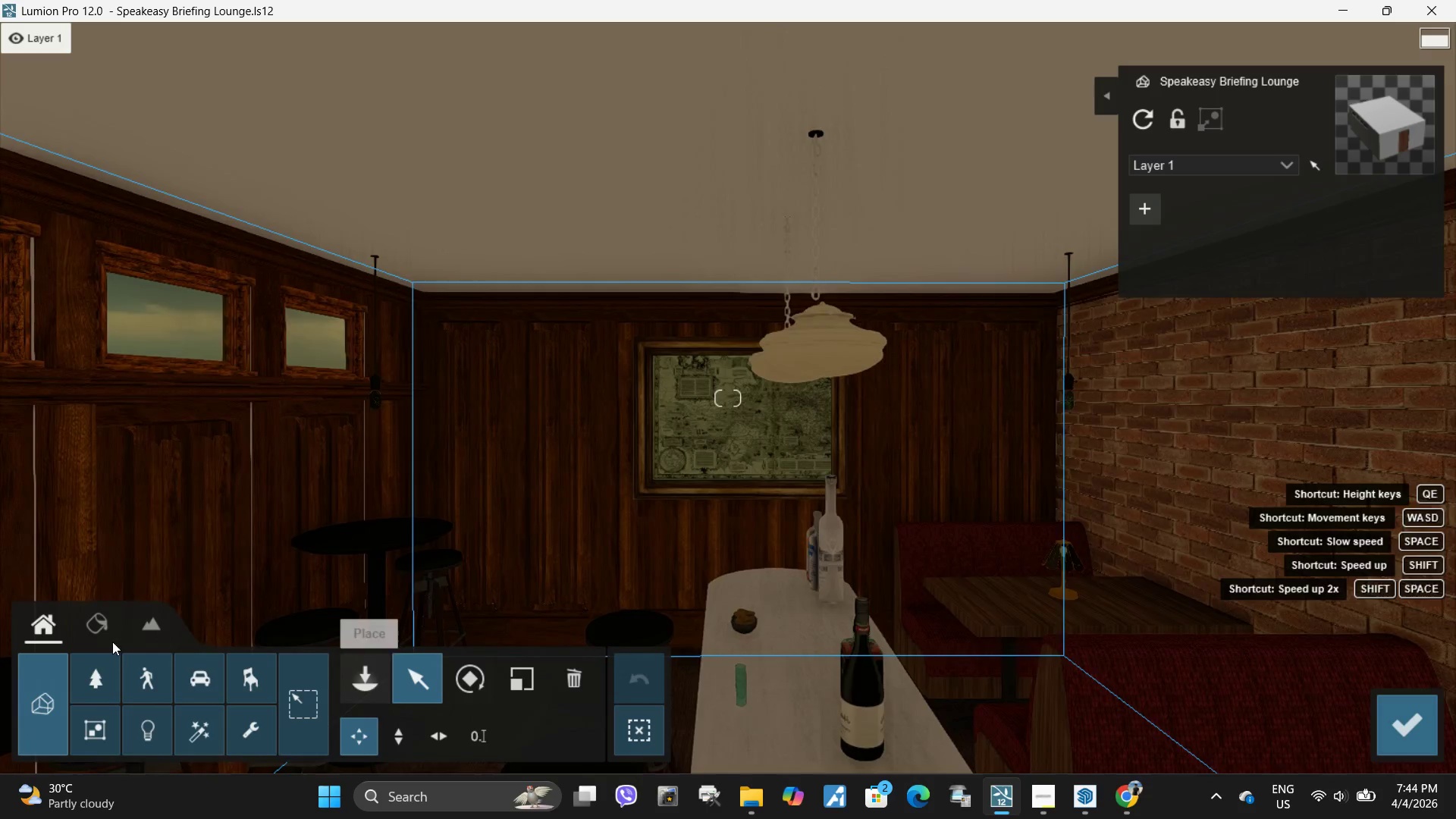 
left_click([817, 263])
 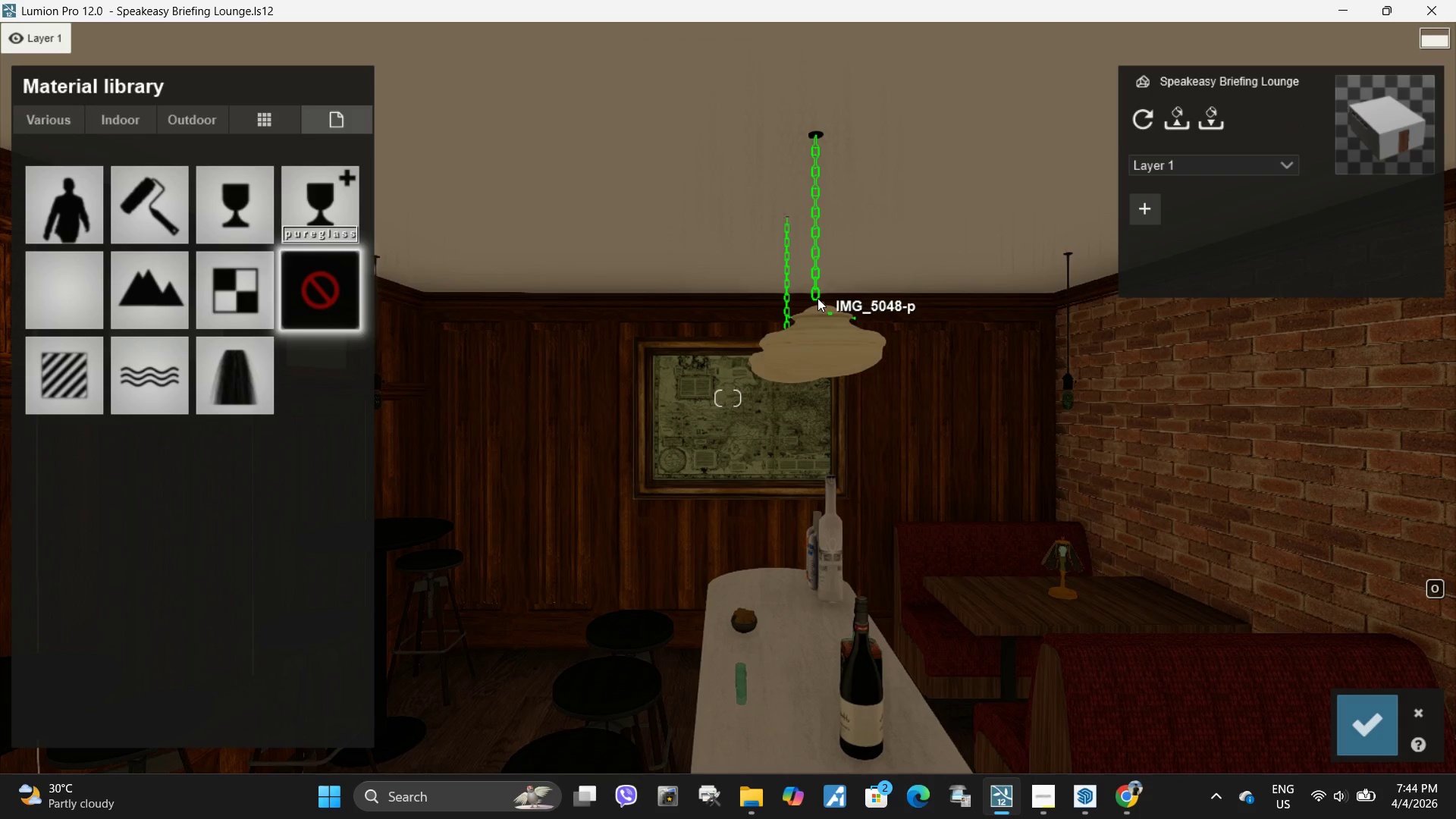 
left_click([817, 297])
 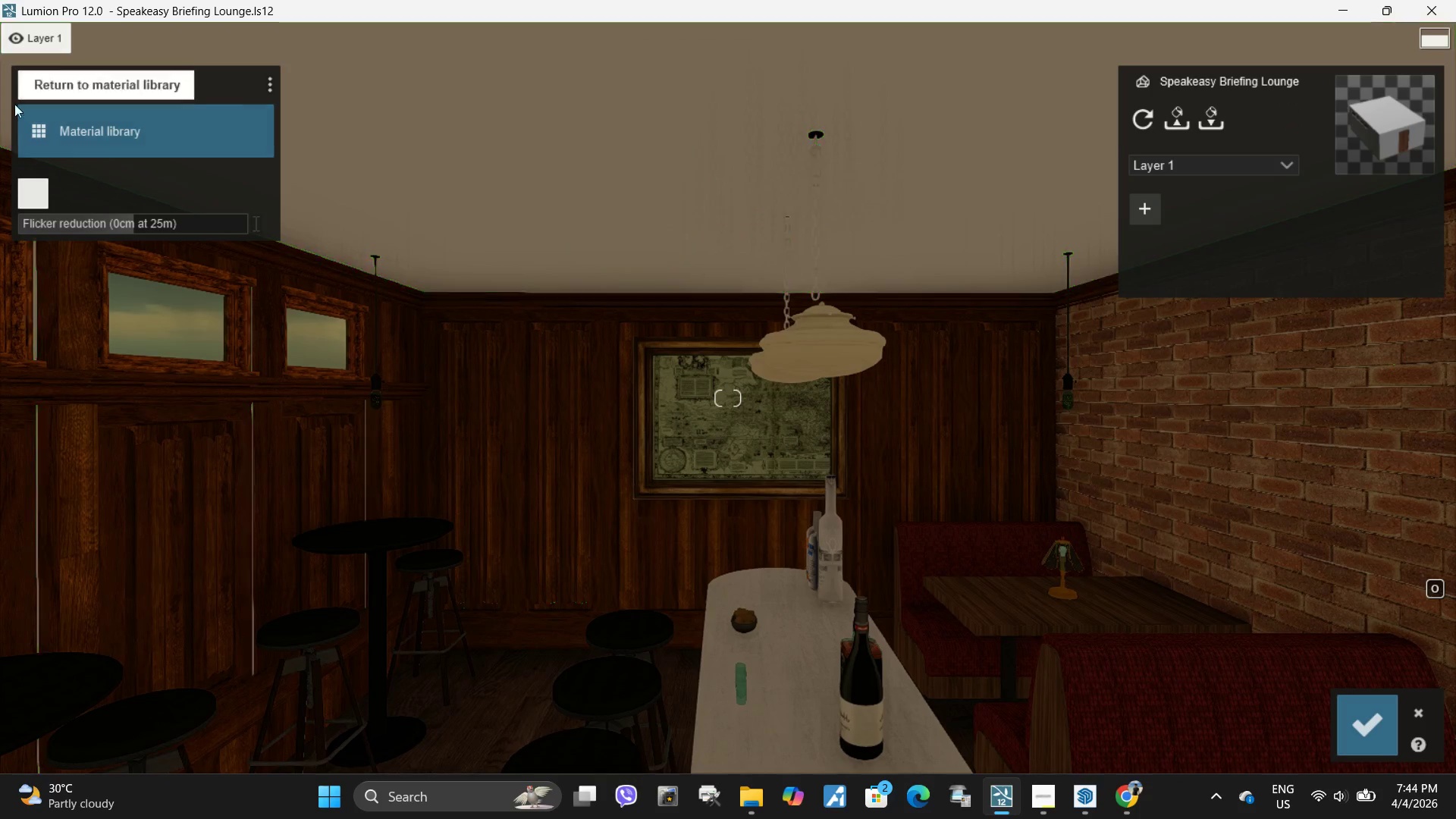 
left_click([70, 137])
 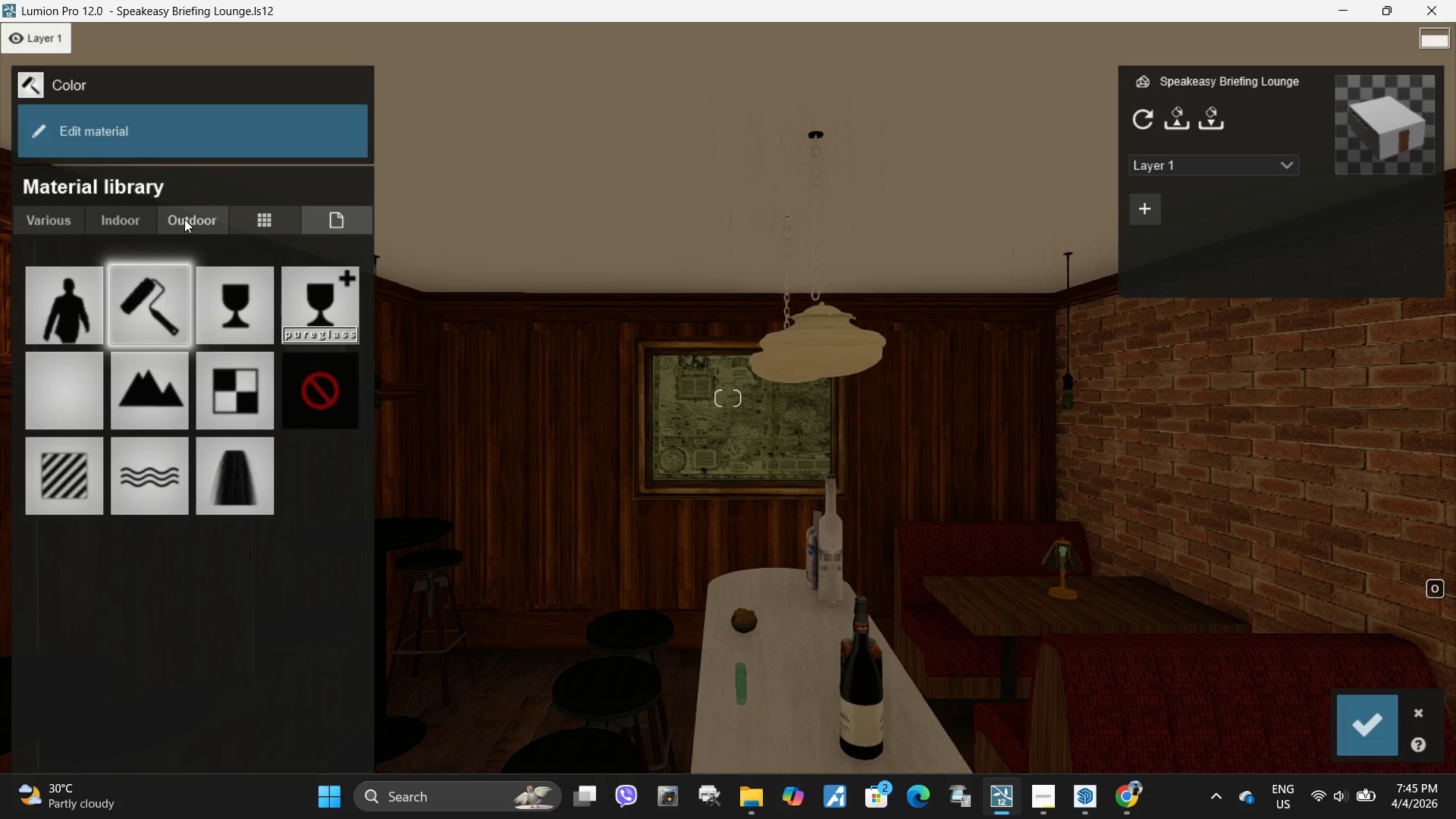 
double_click([140, 226])
 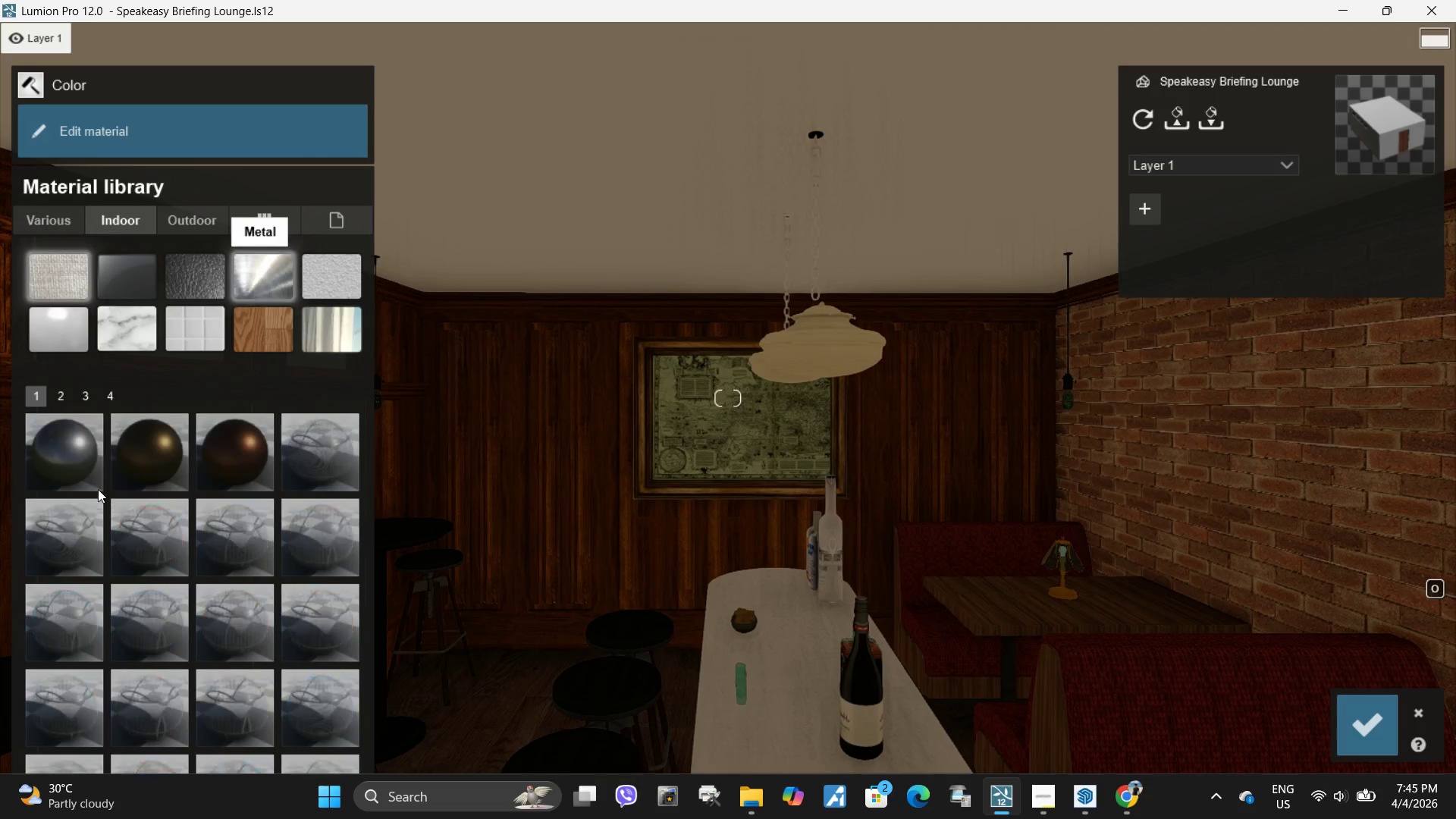 
left_click([84, 455])
 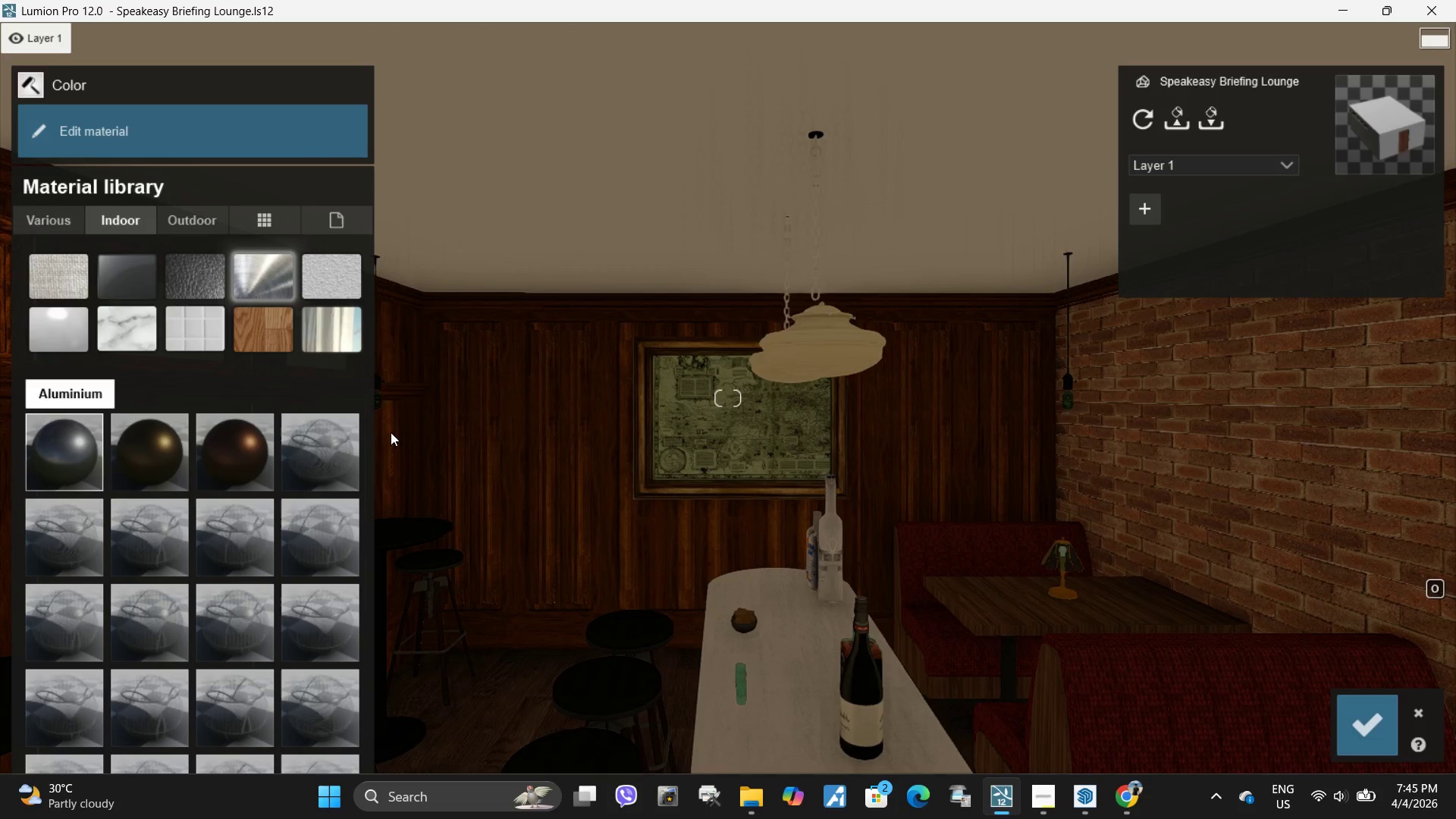 
key(W)
 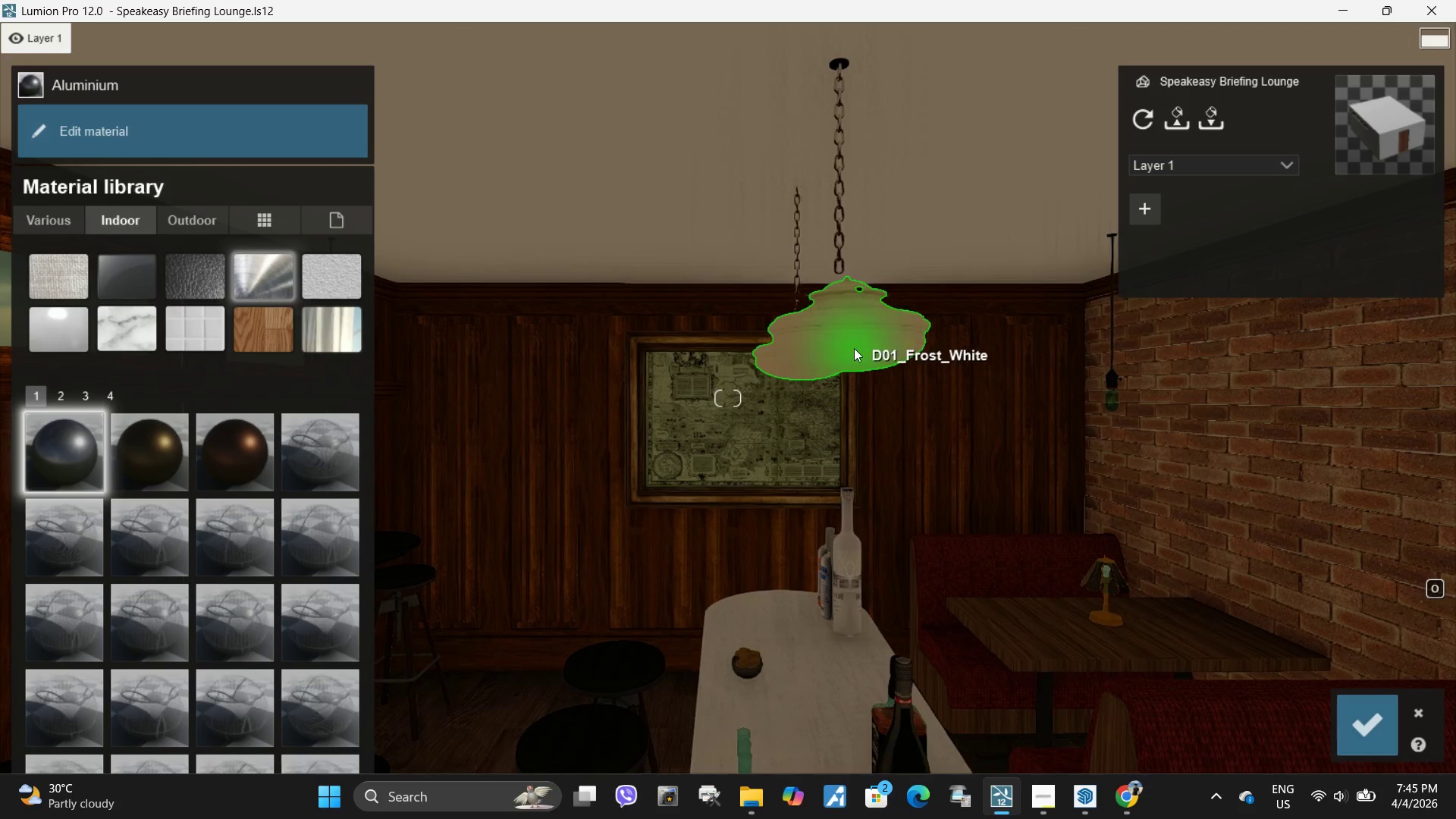 
left_click([854, 348])
 